 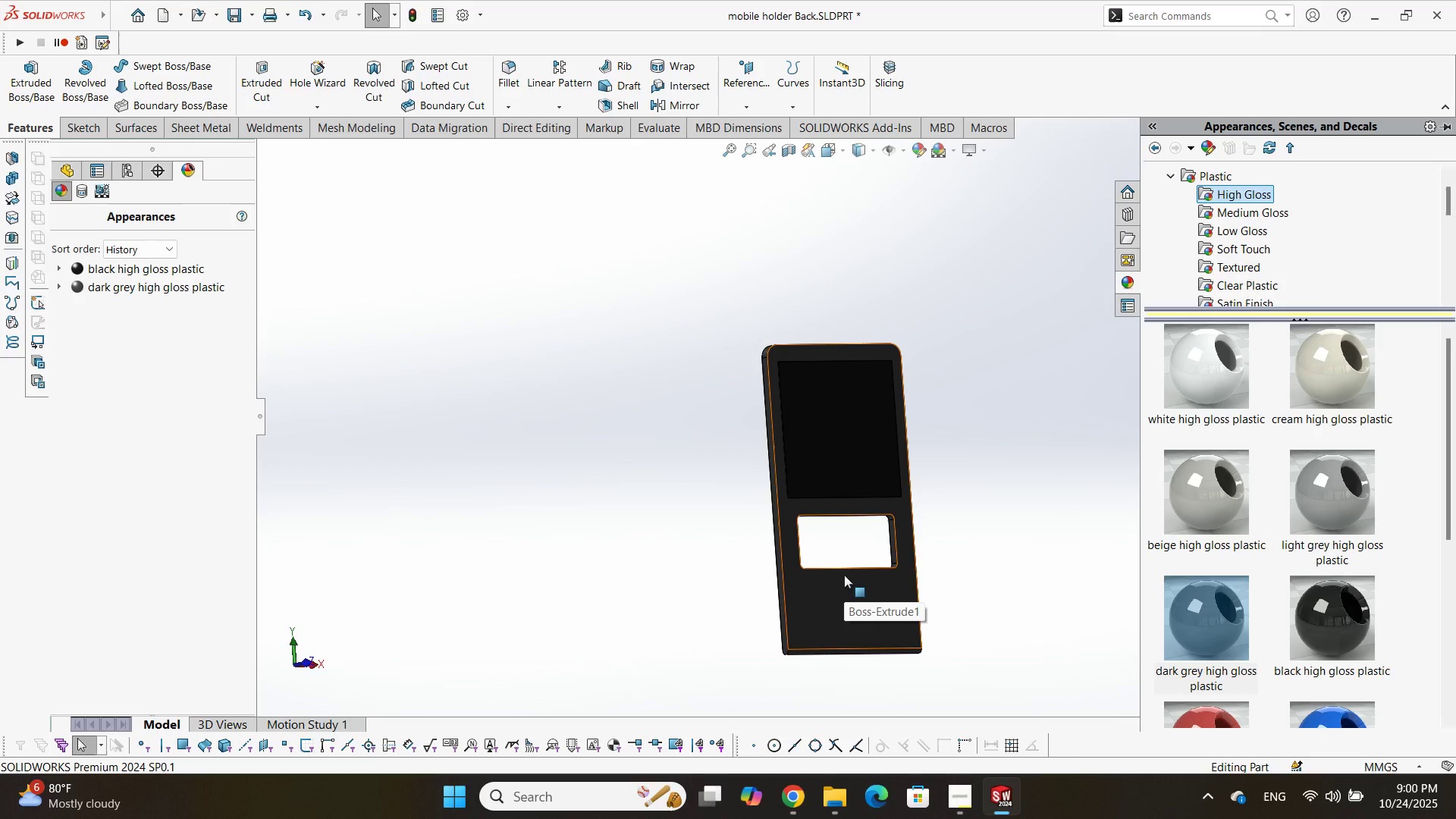 
scroll: coordinate [862, 580], scroll_direction: down, amount: 4.0
 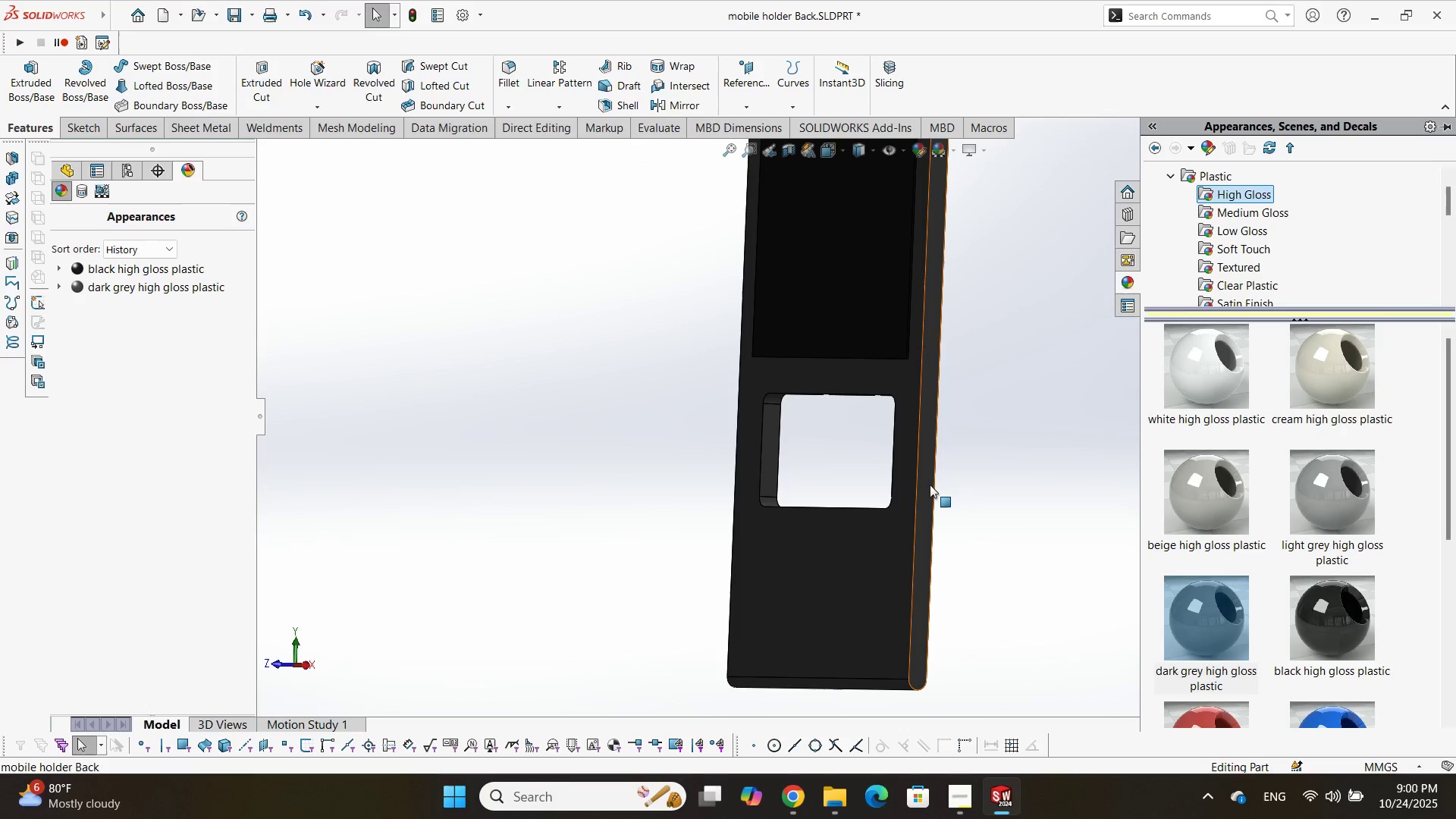 
left_click([931, 482])
 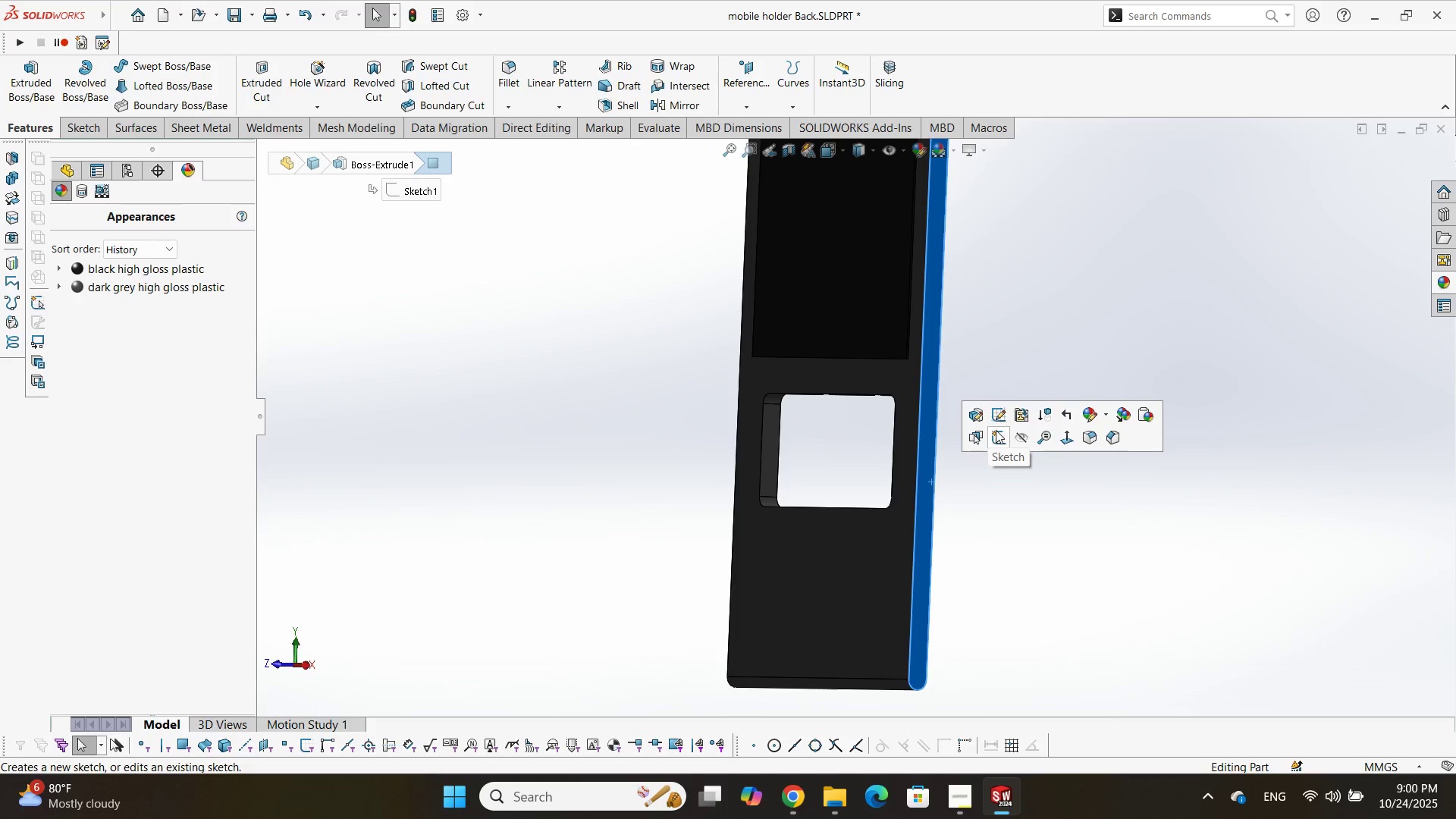 
left_click([996, 430])
 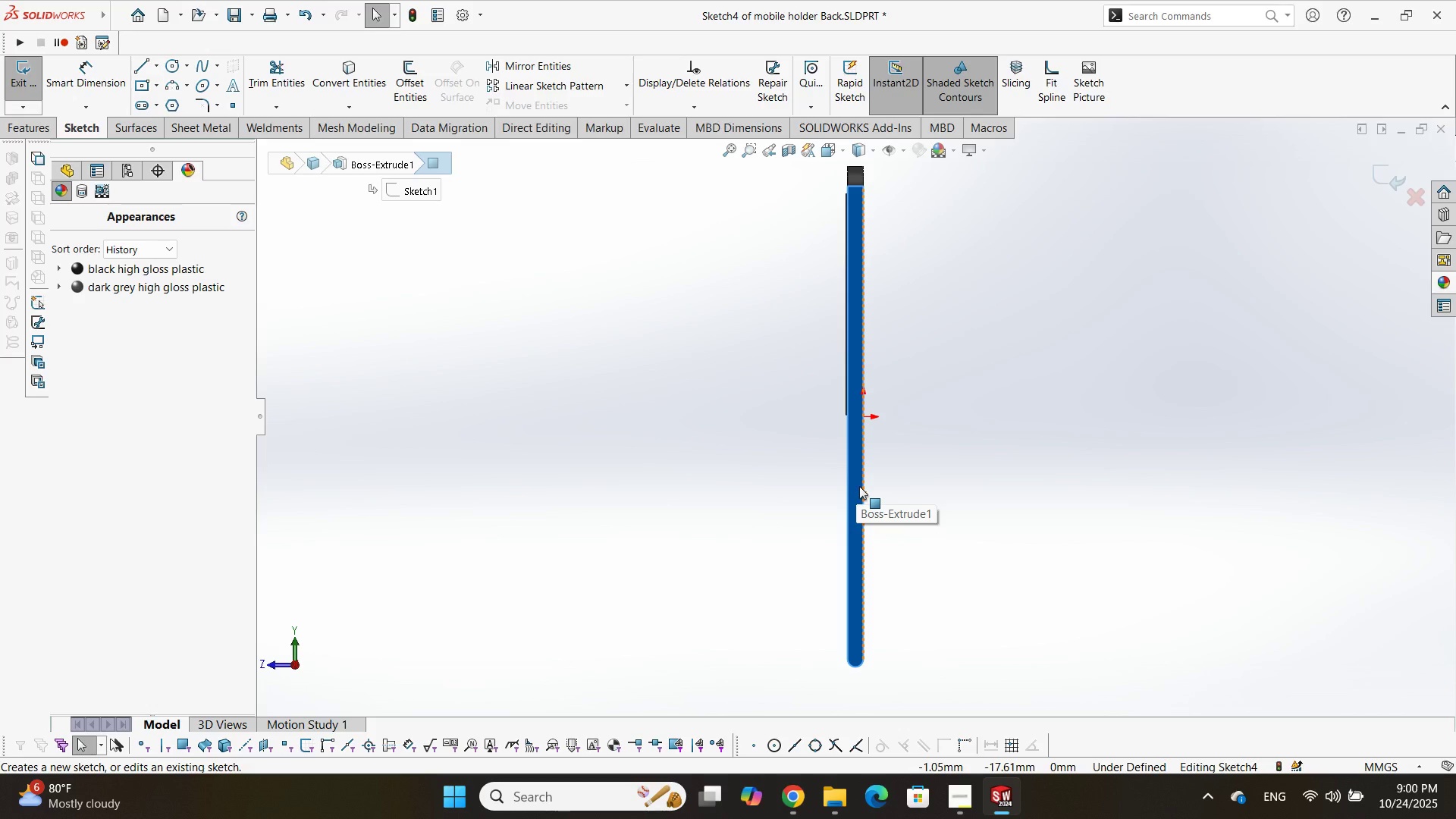 
wait(28.75)
 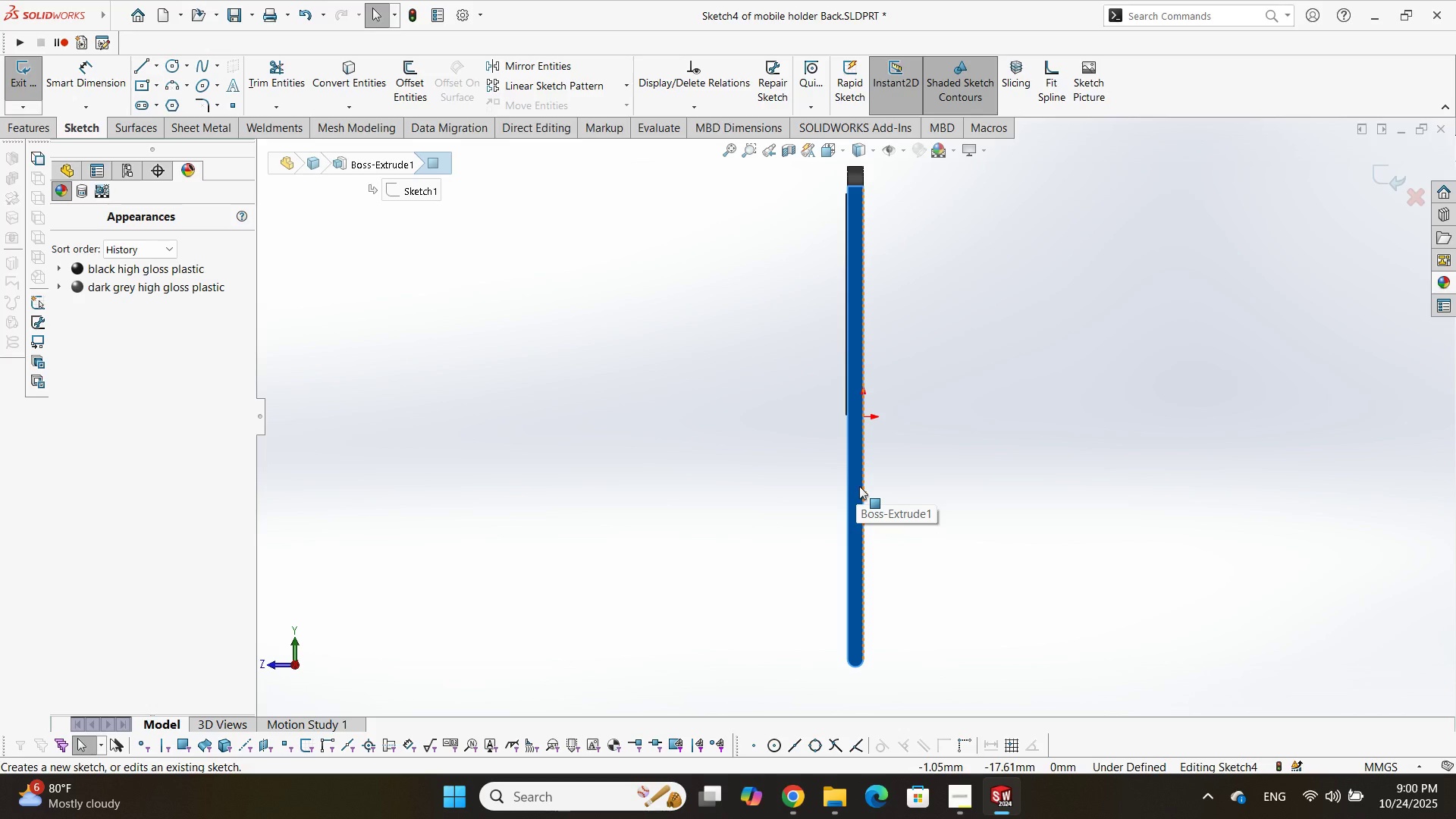 
scroll: coordinate [840, 434], scroll_direction: down, amount: 3.0
 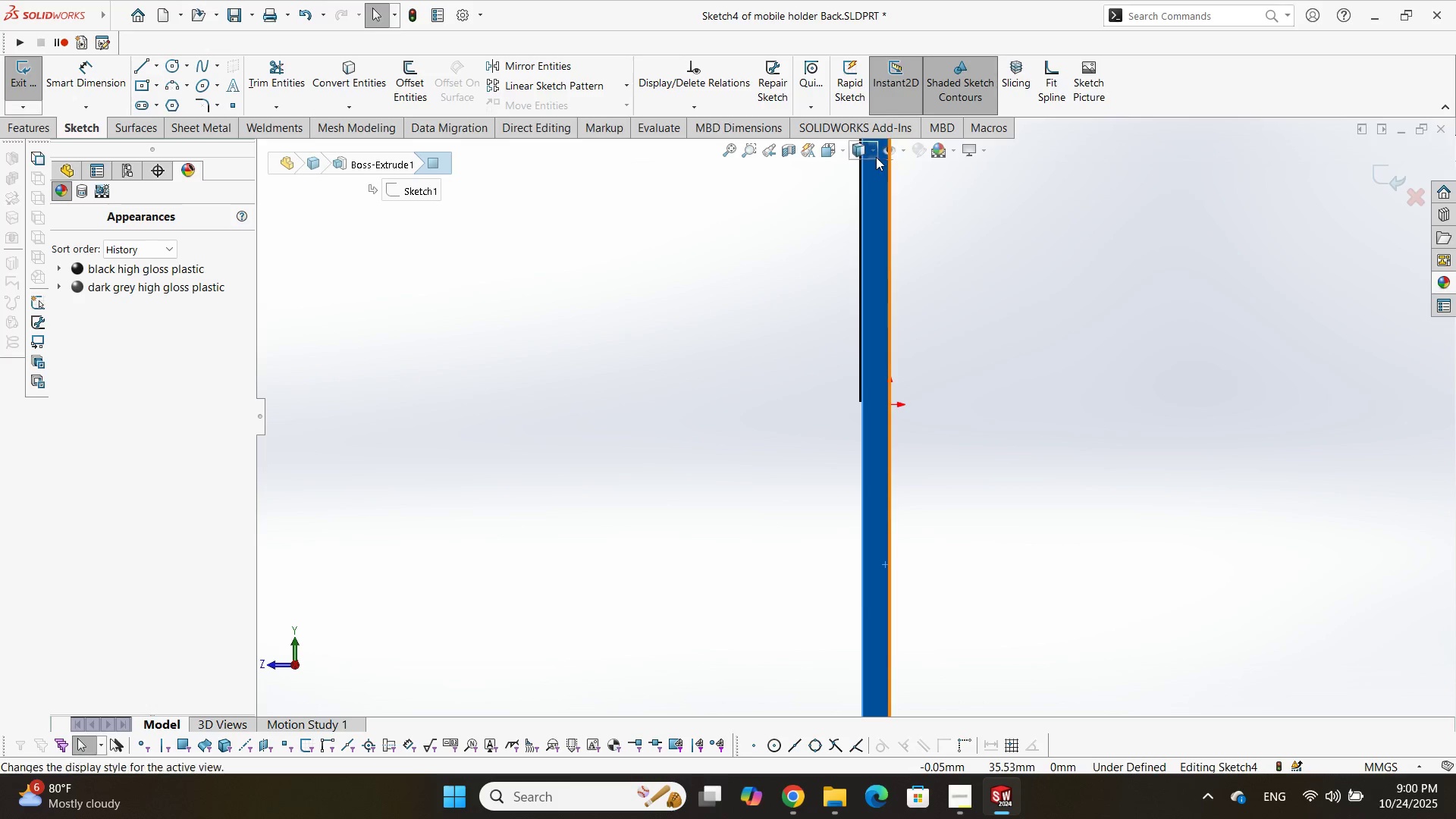 
left_click([876, 157])
 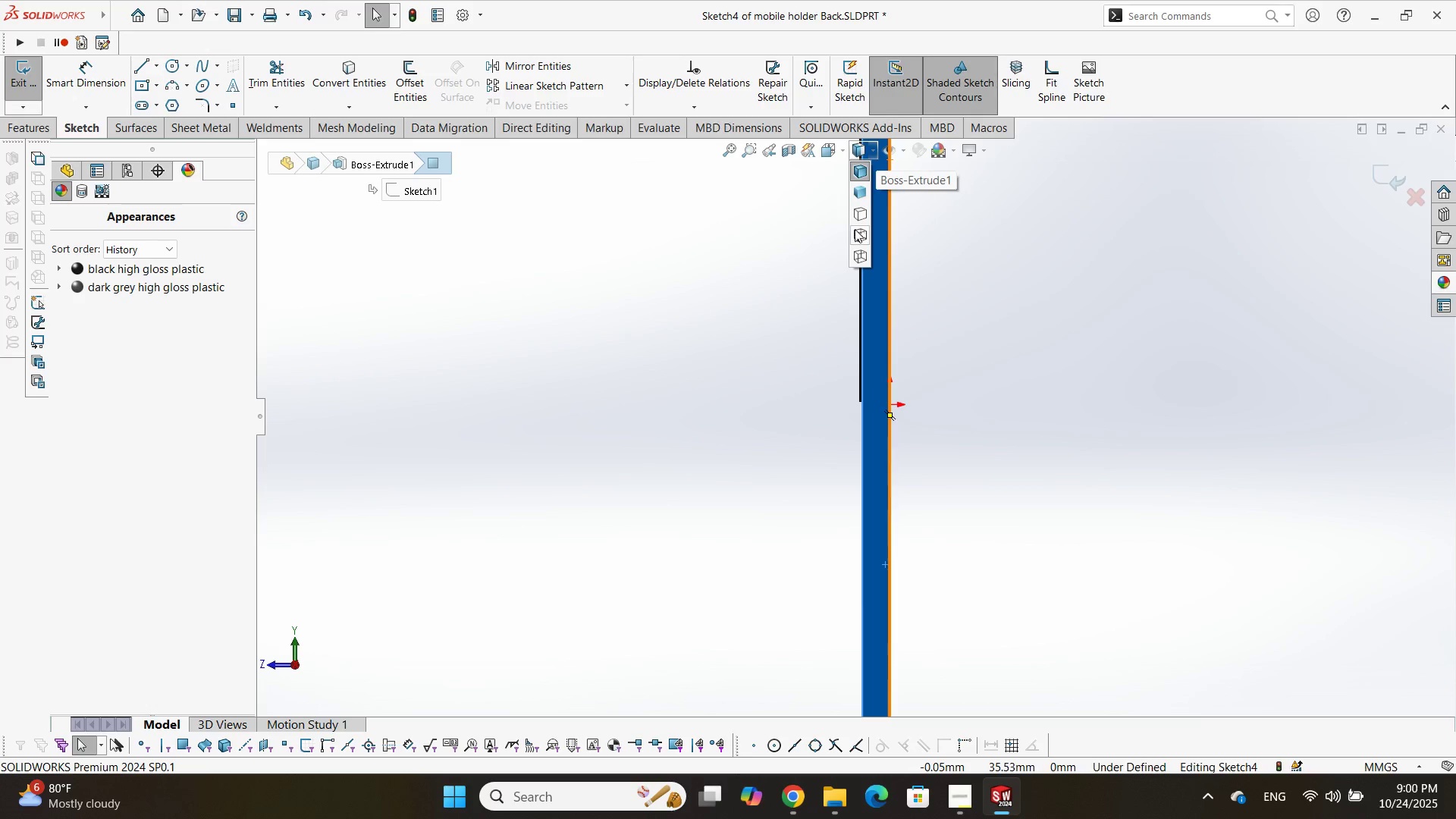 
left_click([854, 233])
 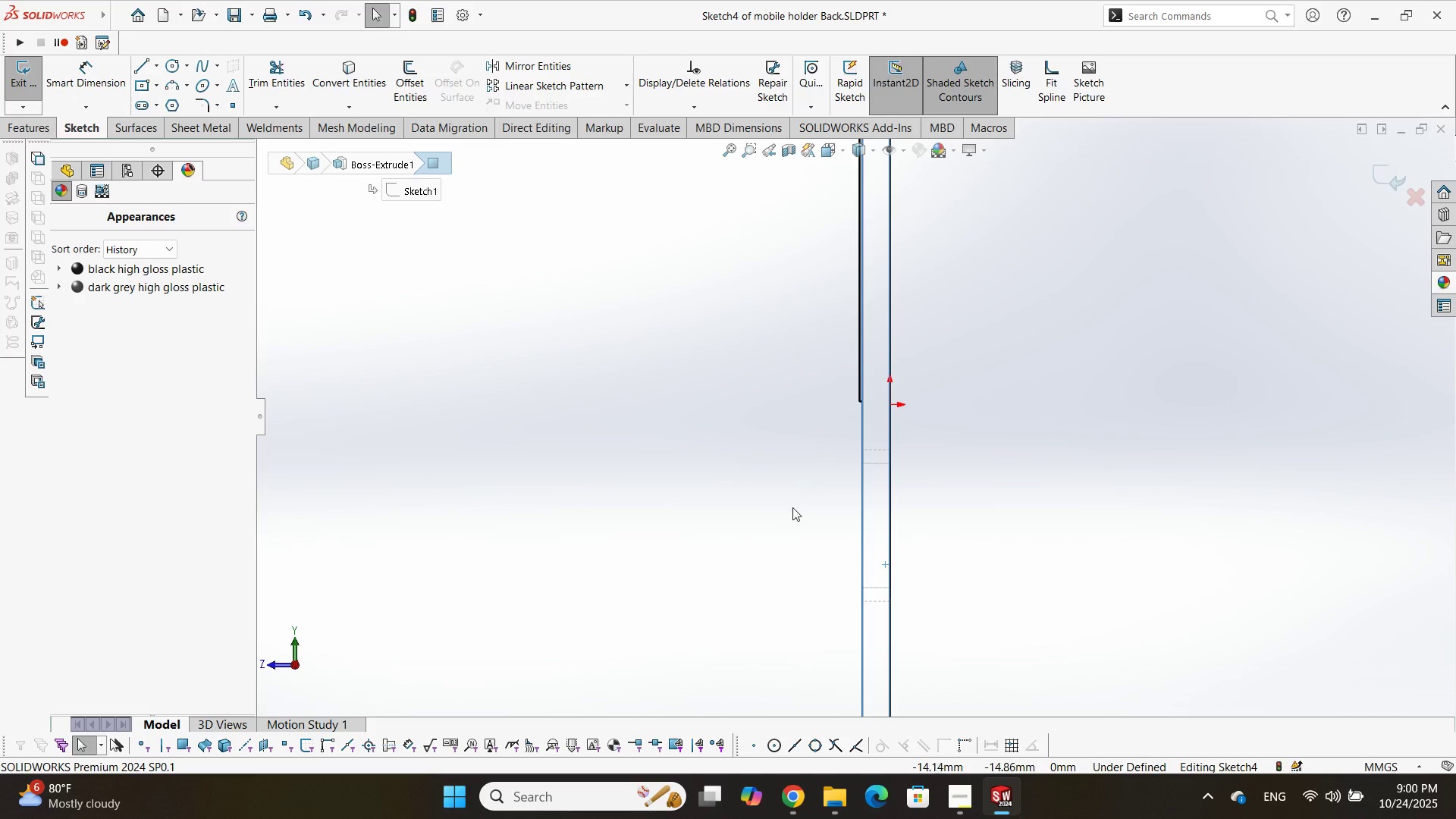 
scroll: coordinate [800, 534], scroll_direction: up, amount: 1.0
 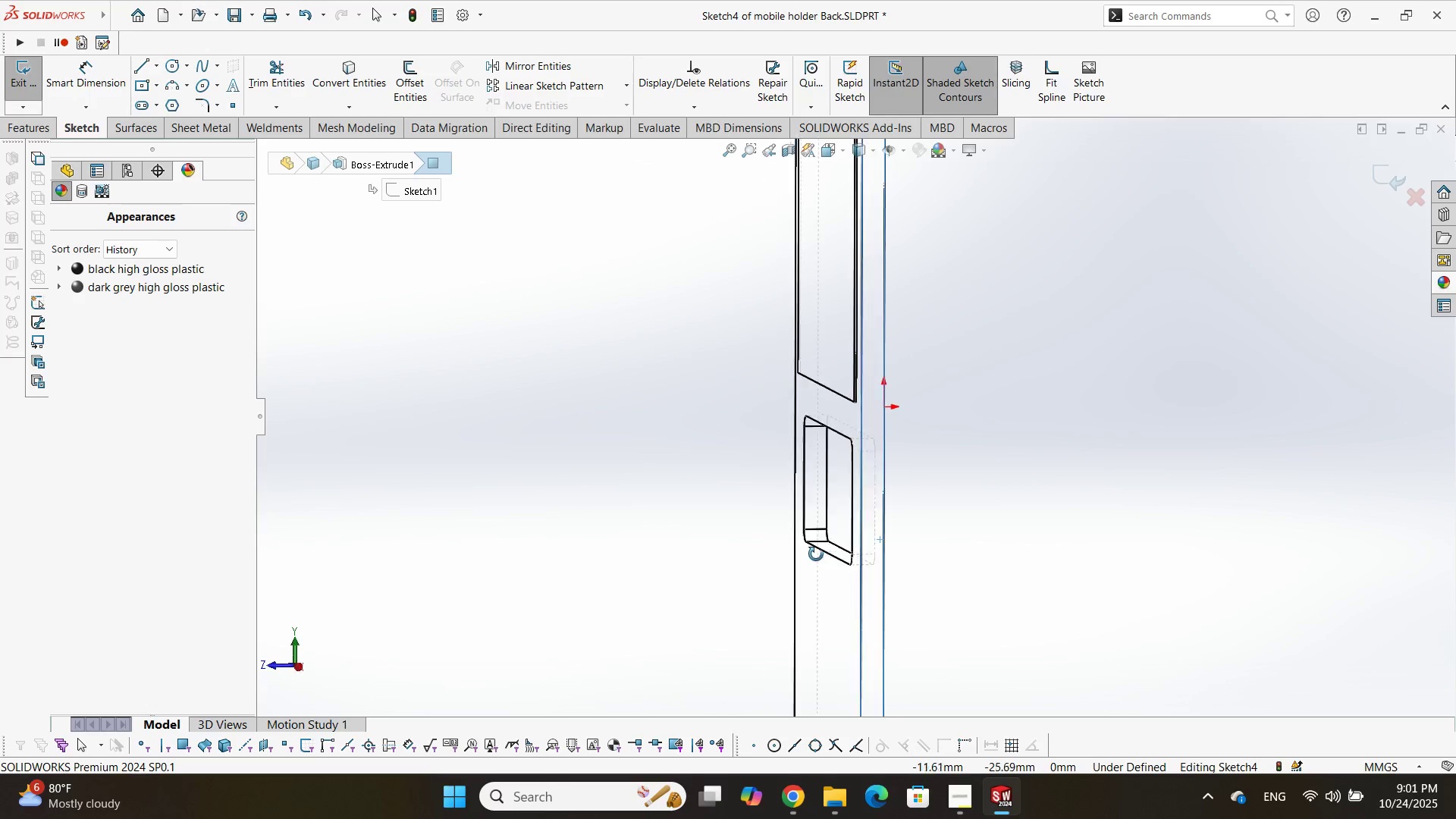 
key(Space)
 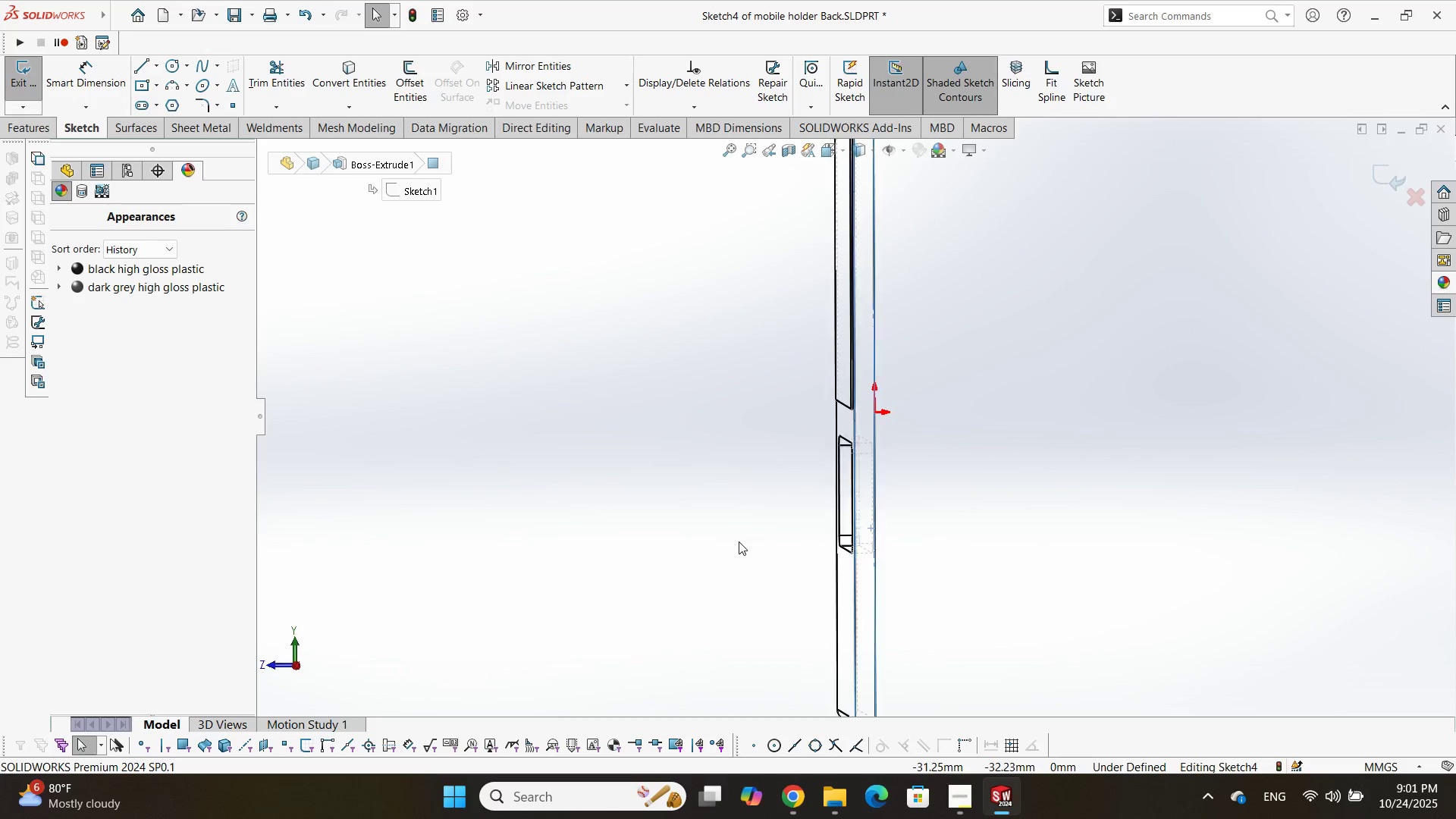 
scroll: coordinate [899, 453], scroll_direction: down, amount: 10.0
 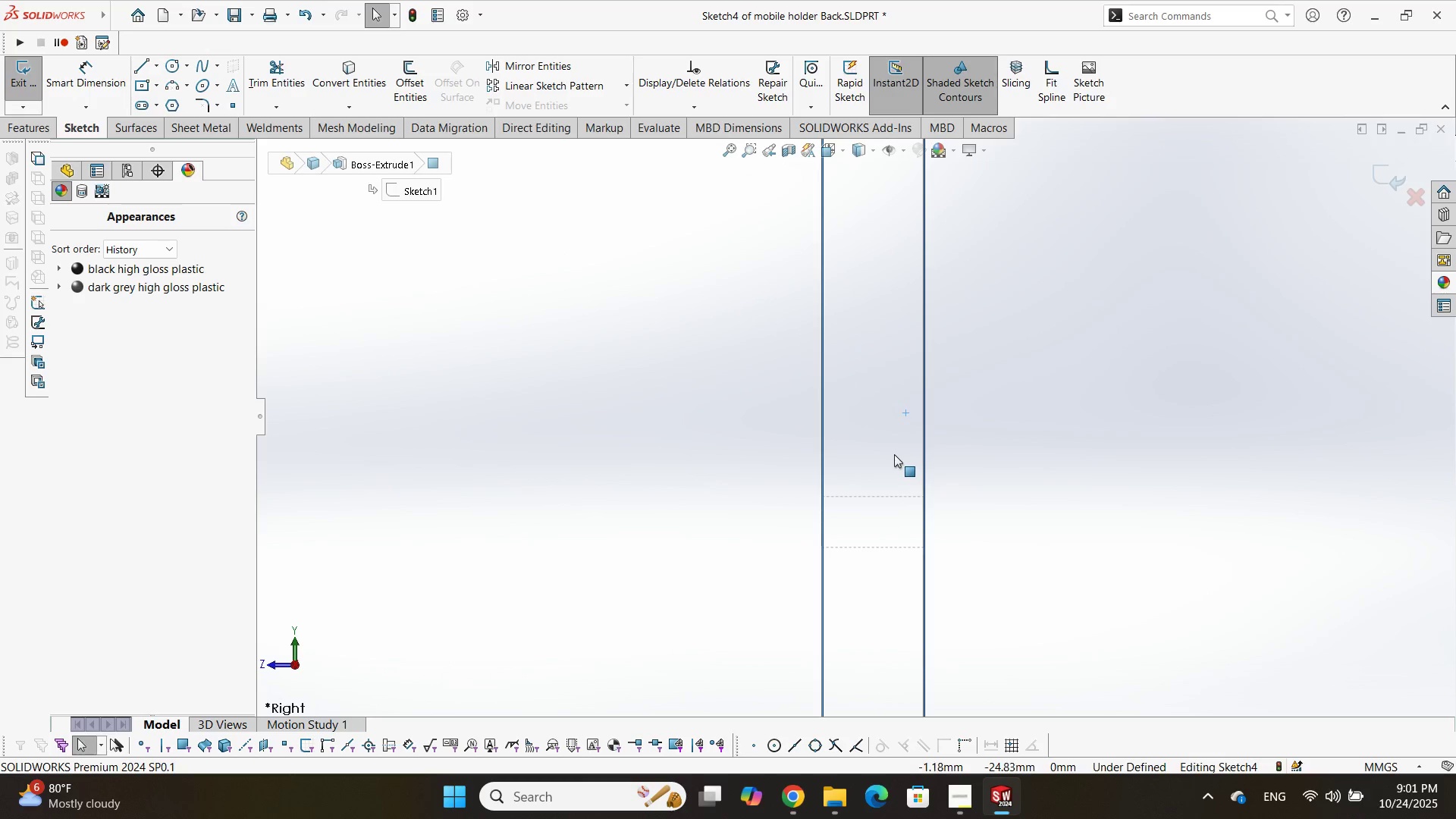 
left_click([893, 454])
 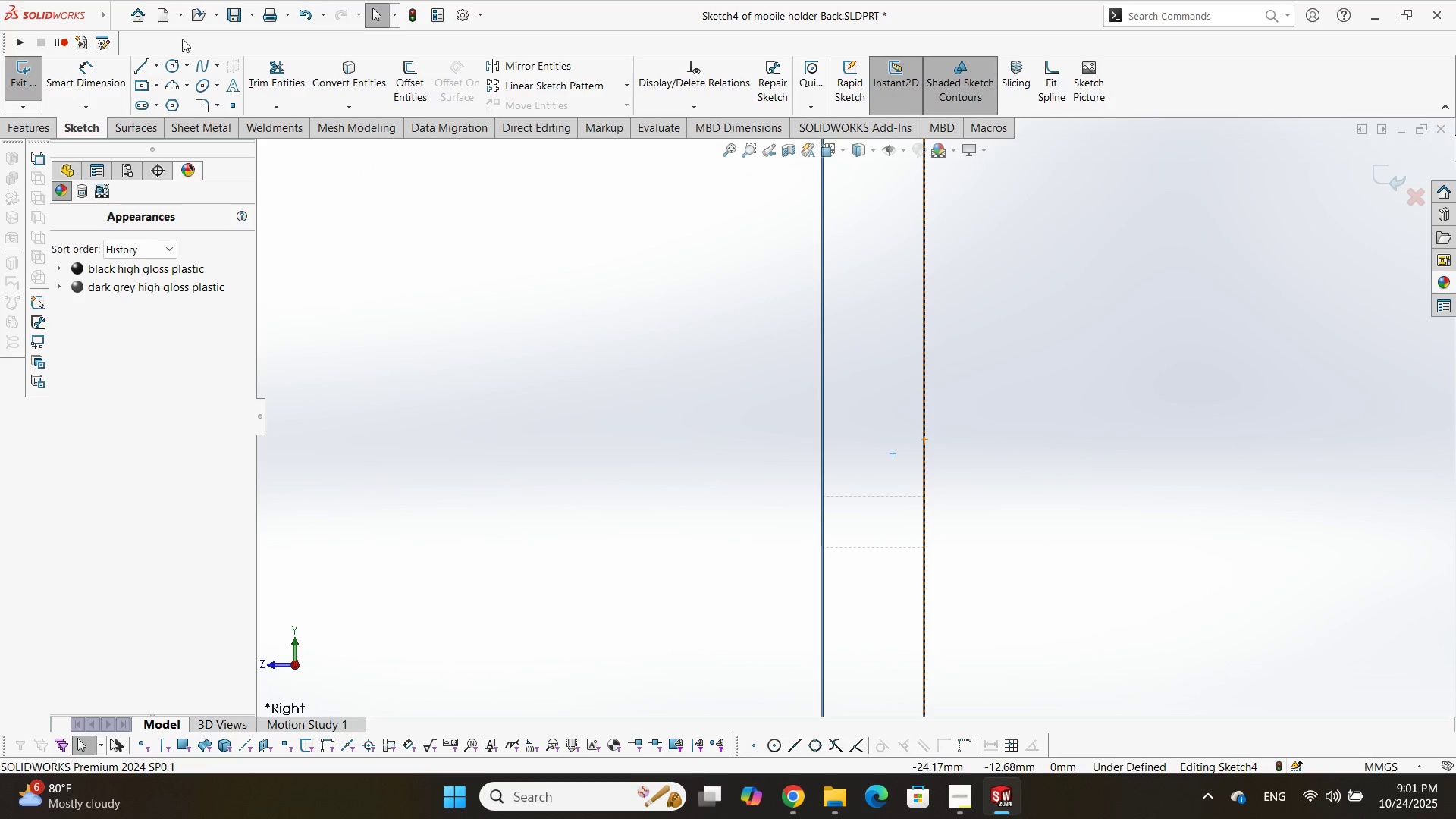 
left_click([175, 66])
 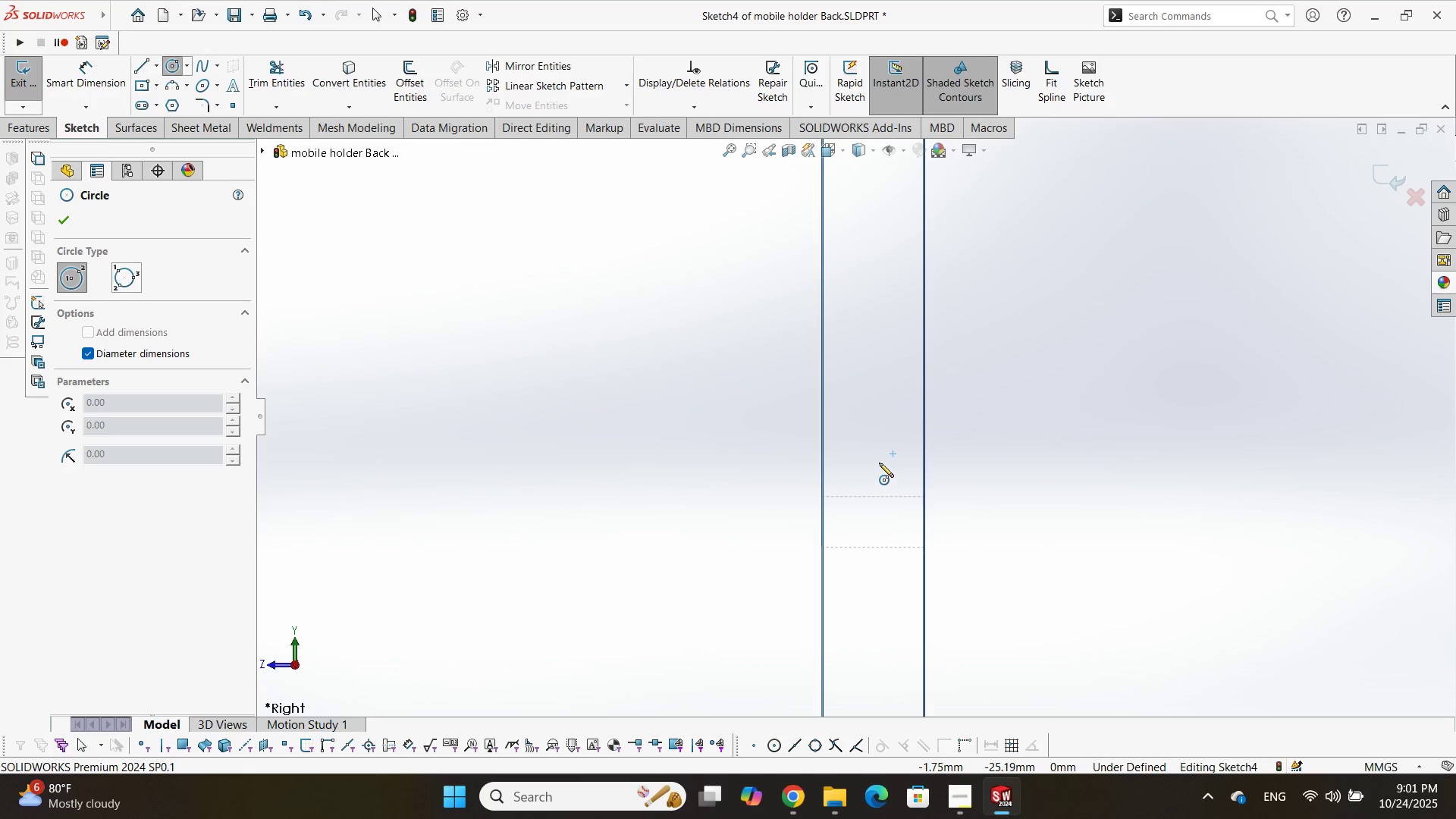 
left_click([873, 461])
 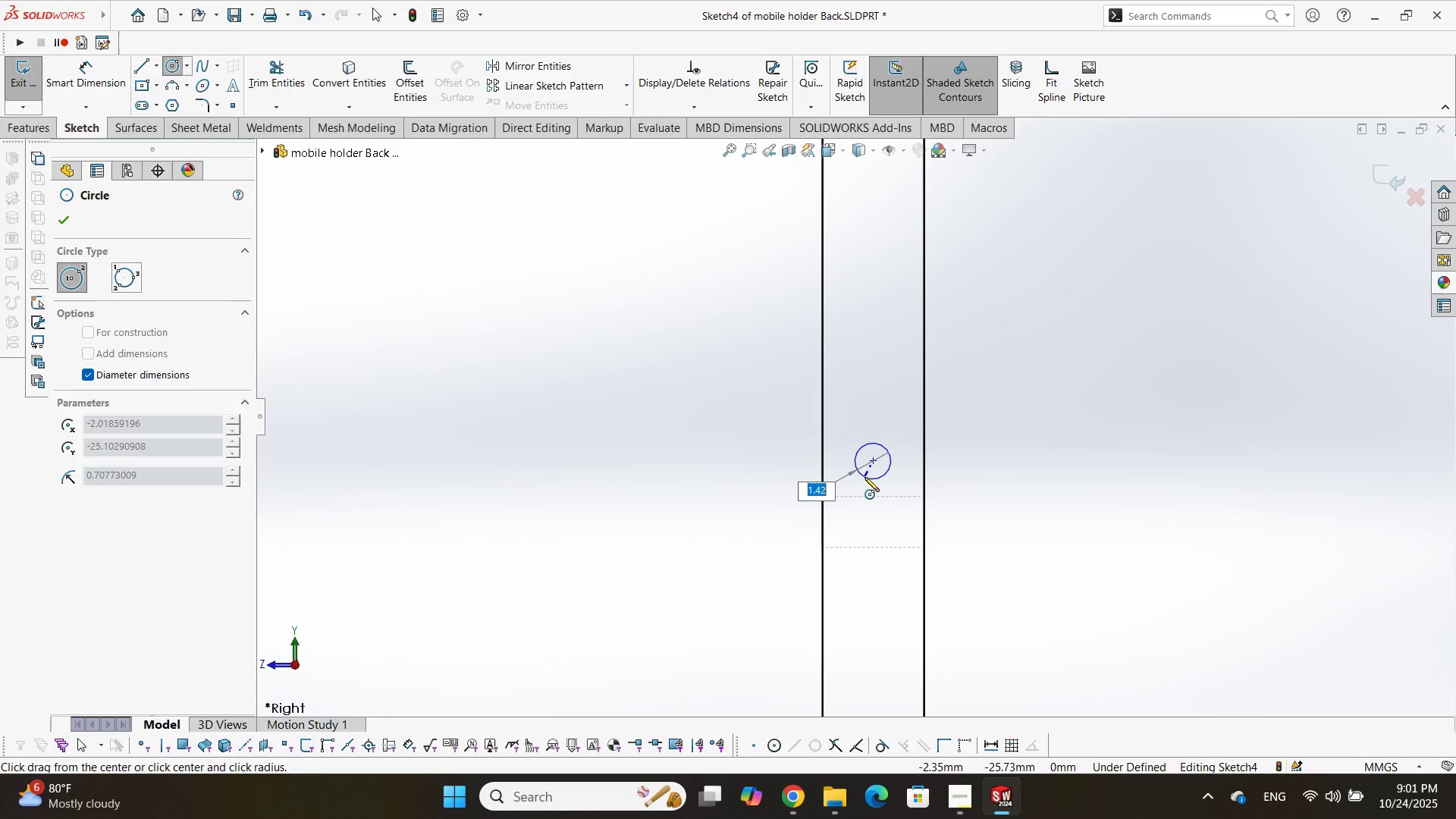 
left_click([864, 477])
 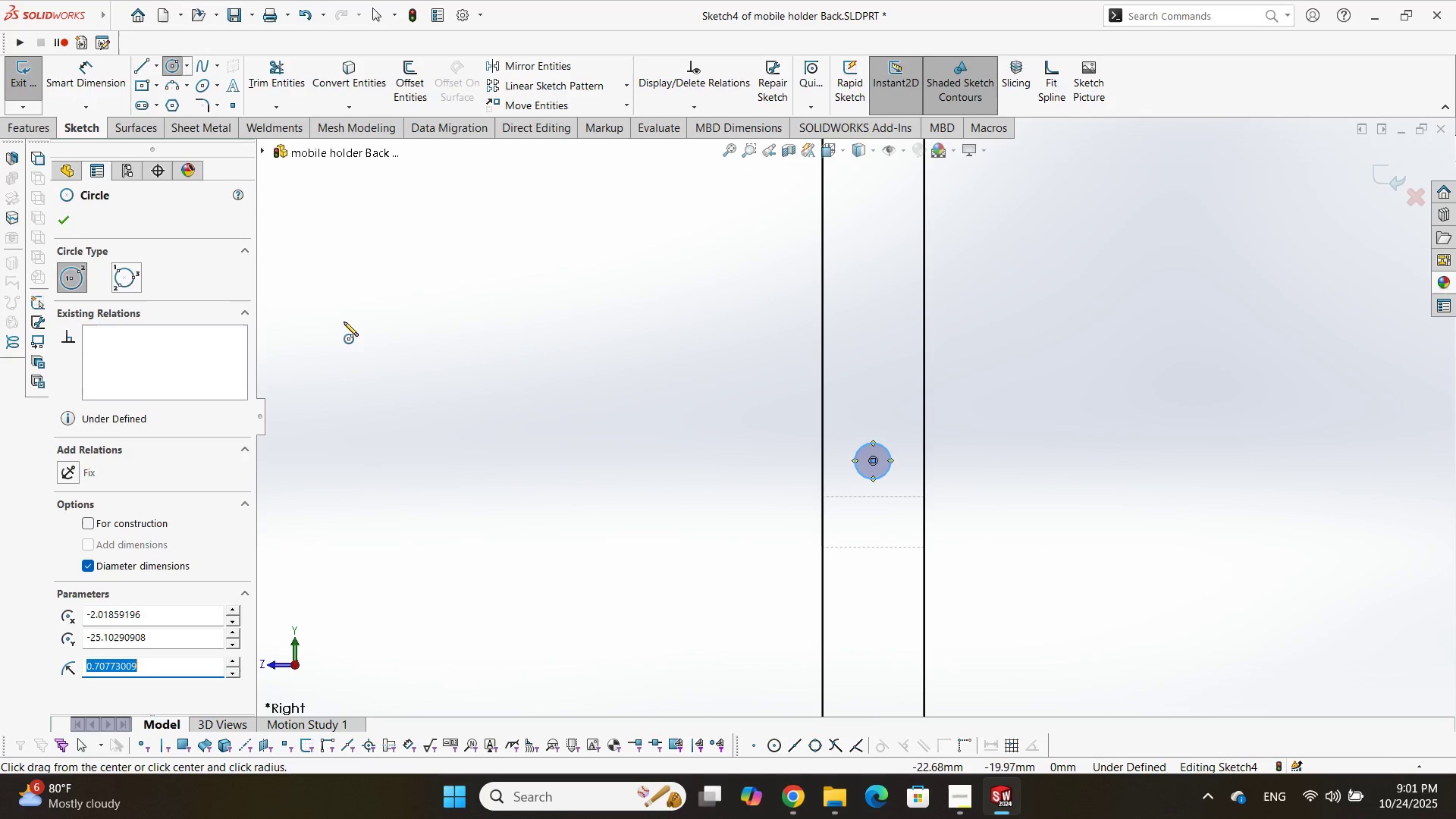 
key(Escape)
 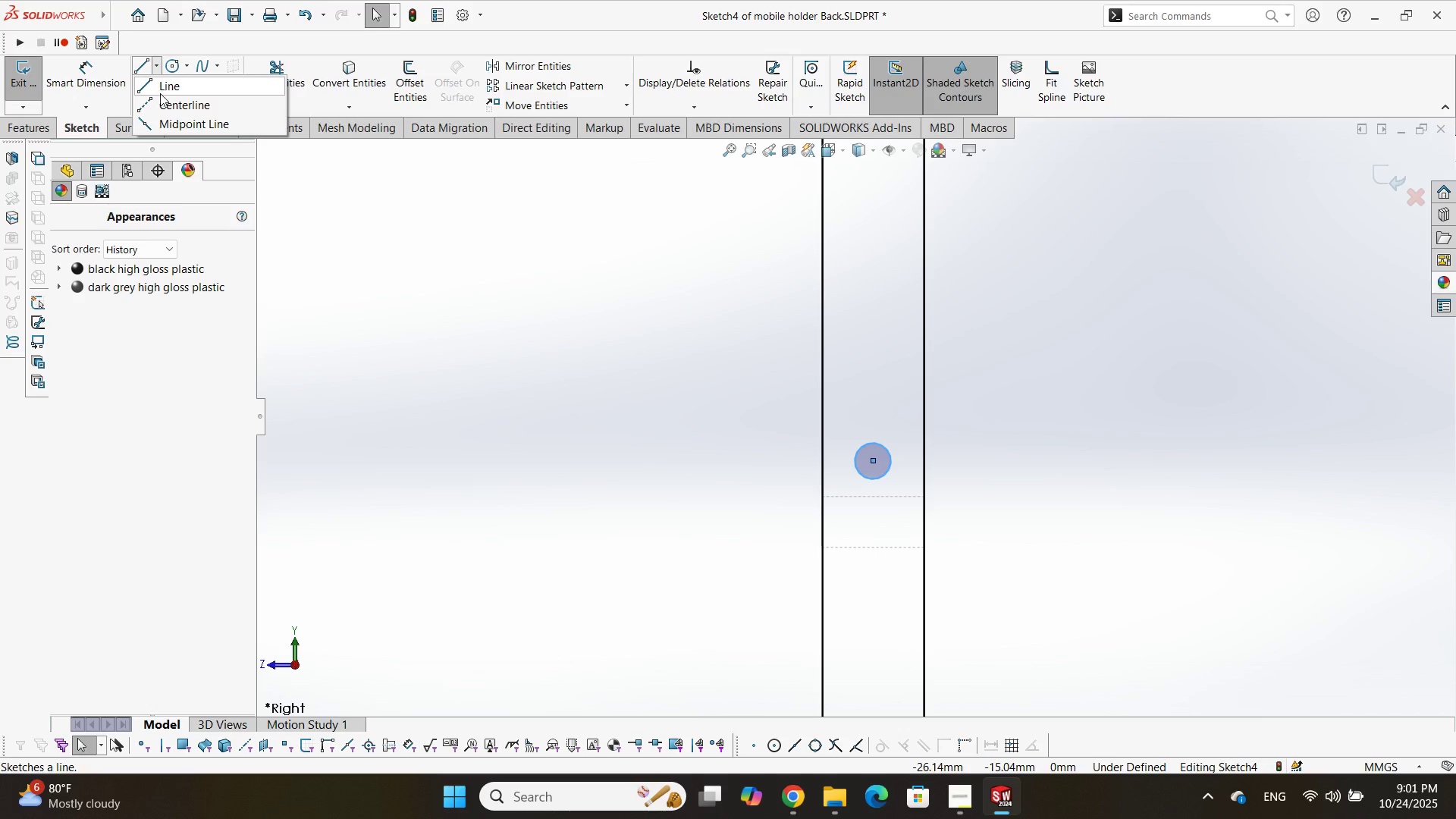 
left_click([158, 108])
 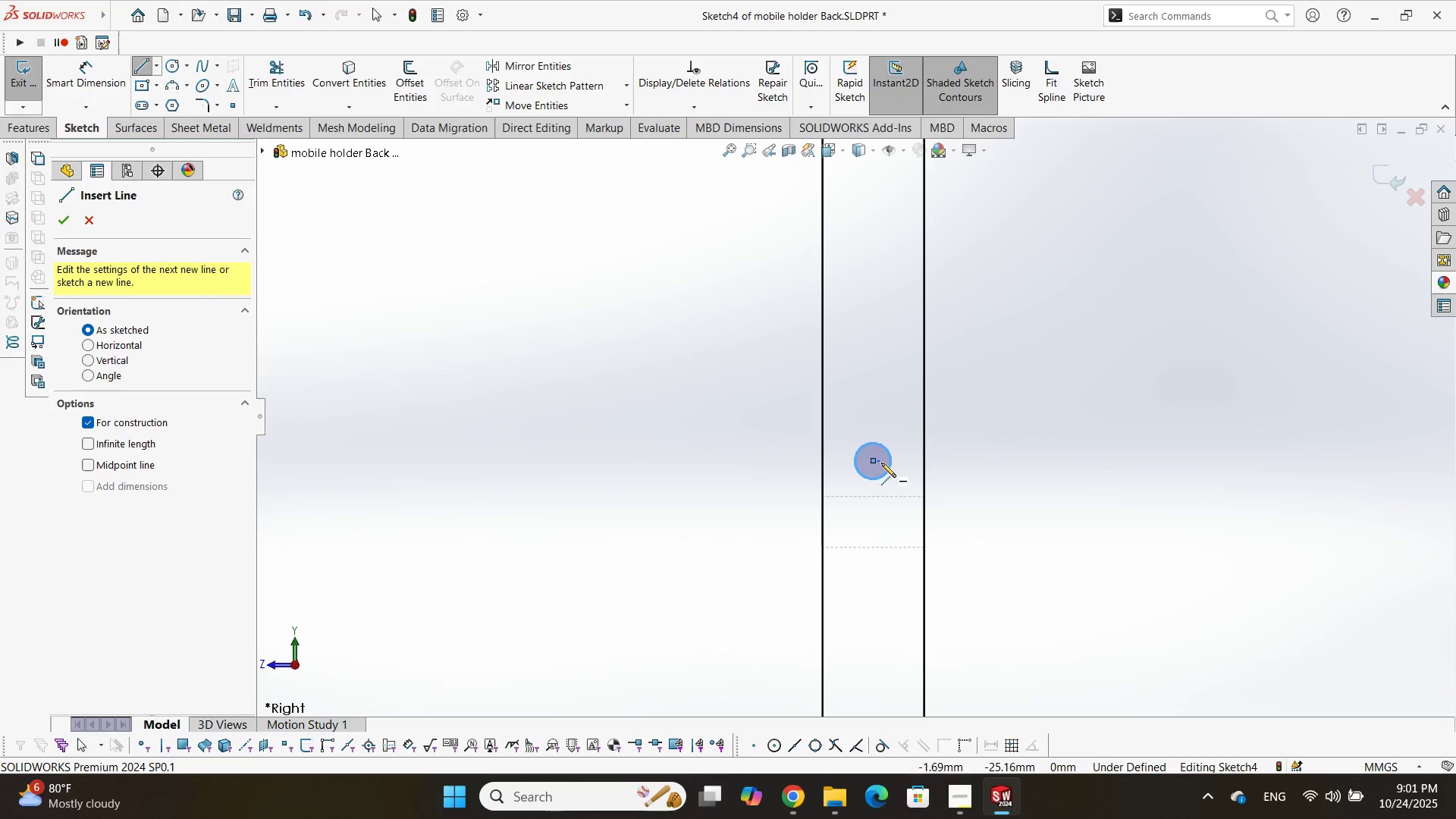 
left_click([874, 463])
 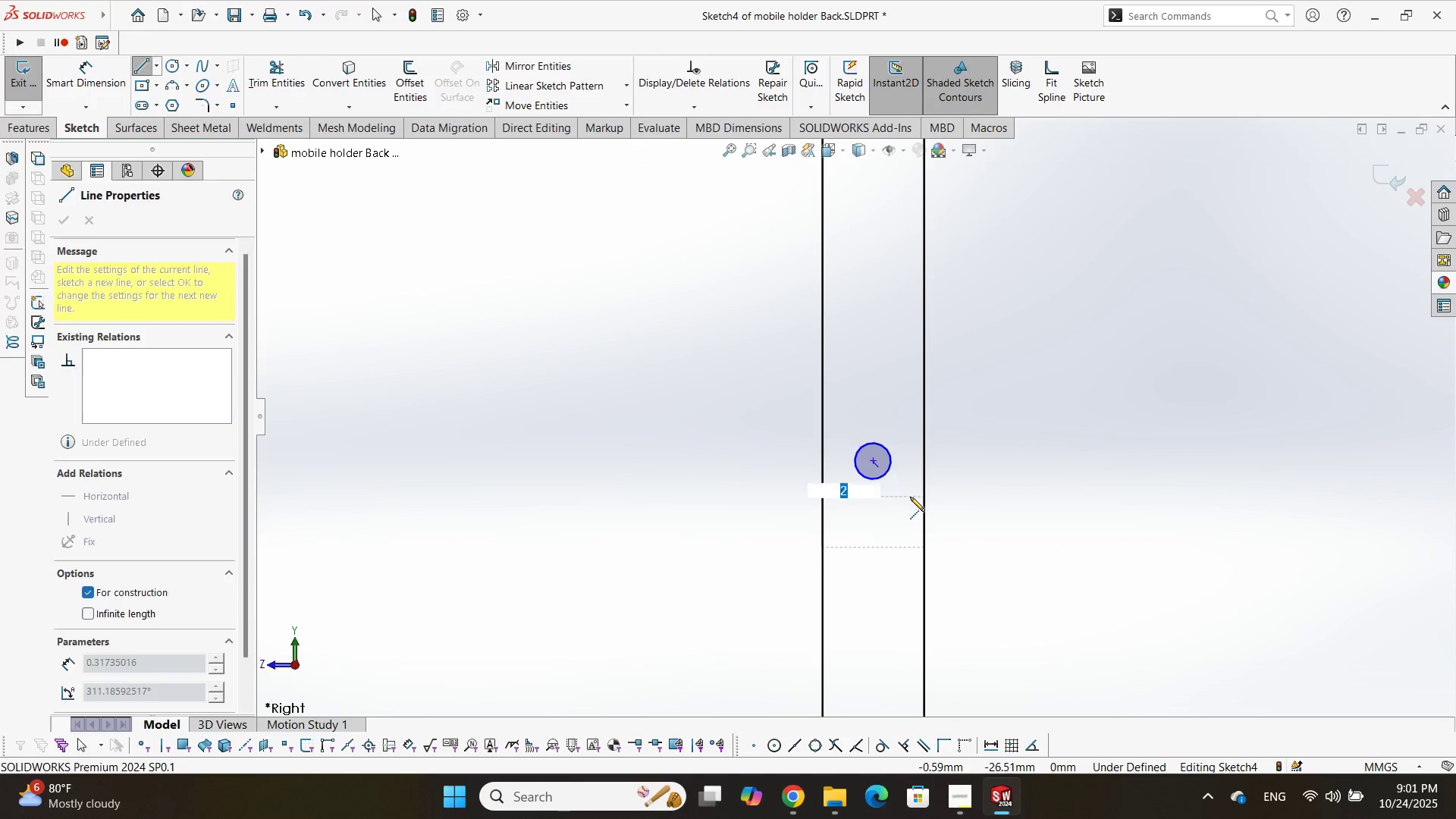 
scroll: coordinate [864, 590], scroll_direction: up, amount: 5.0
 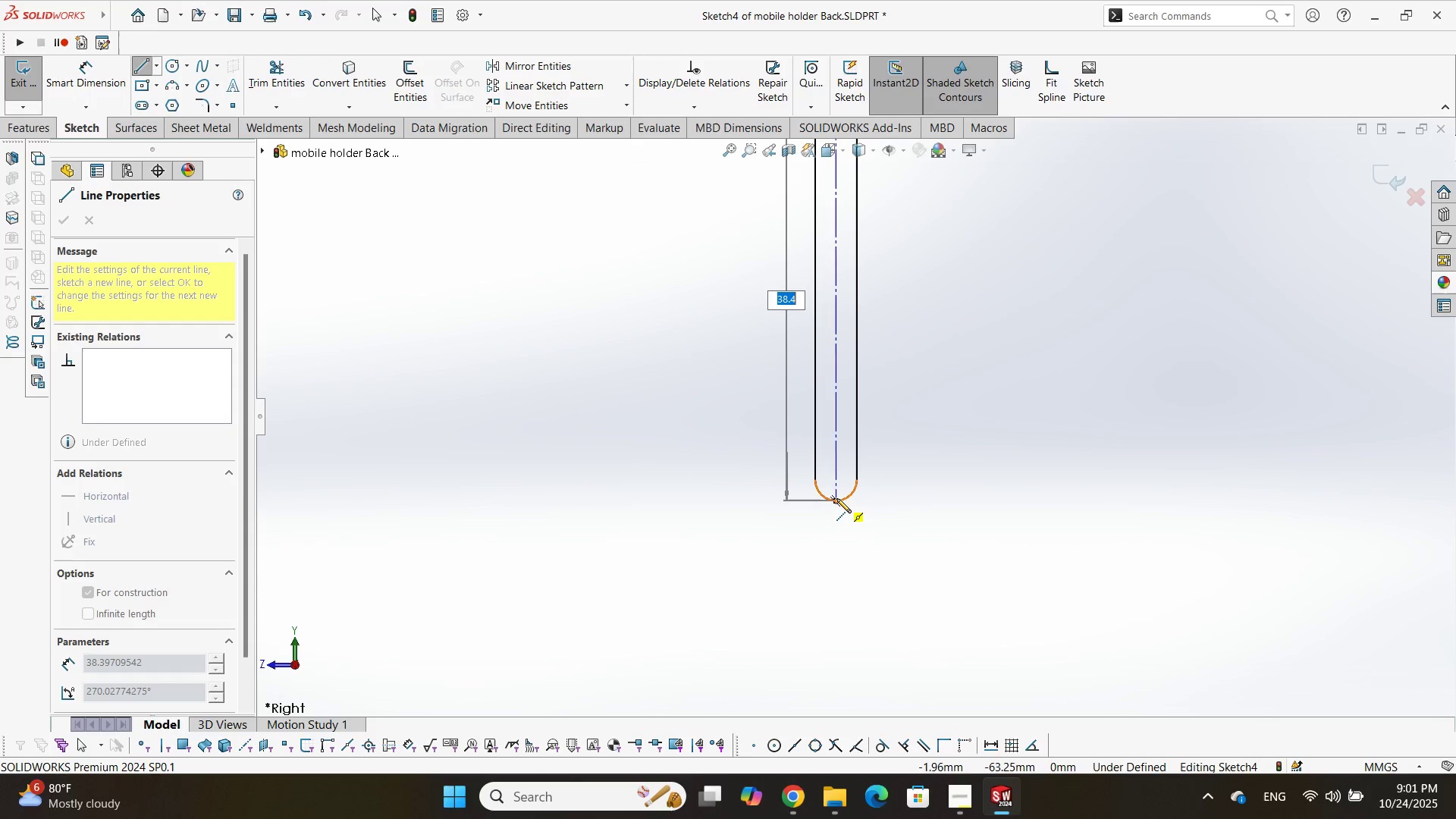 
left_click([835, 498])
 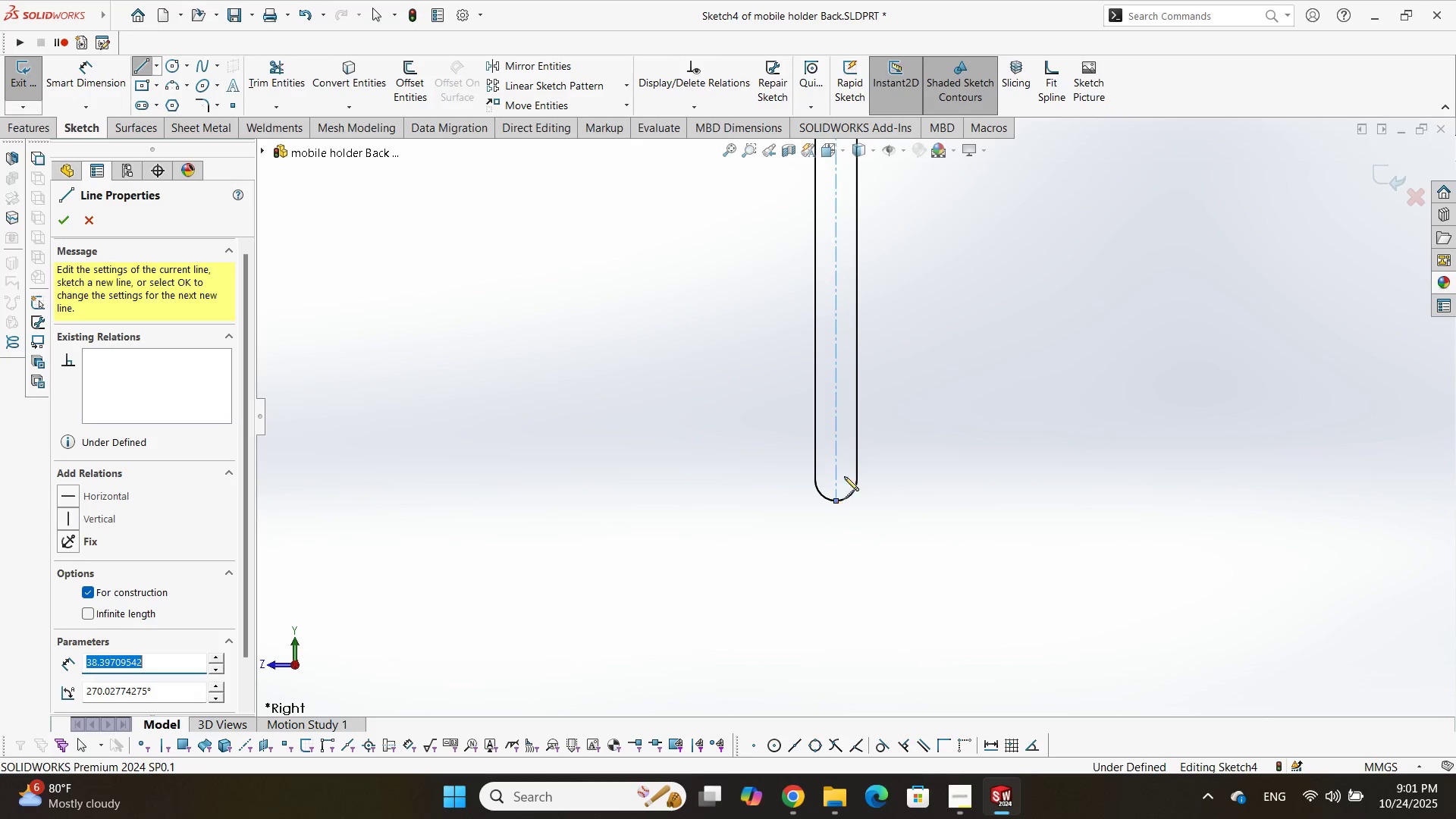 
scroll: coordinate [845, 285], scroll_direction: up, amount: 3.0
 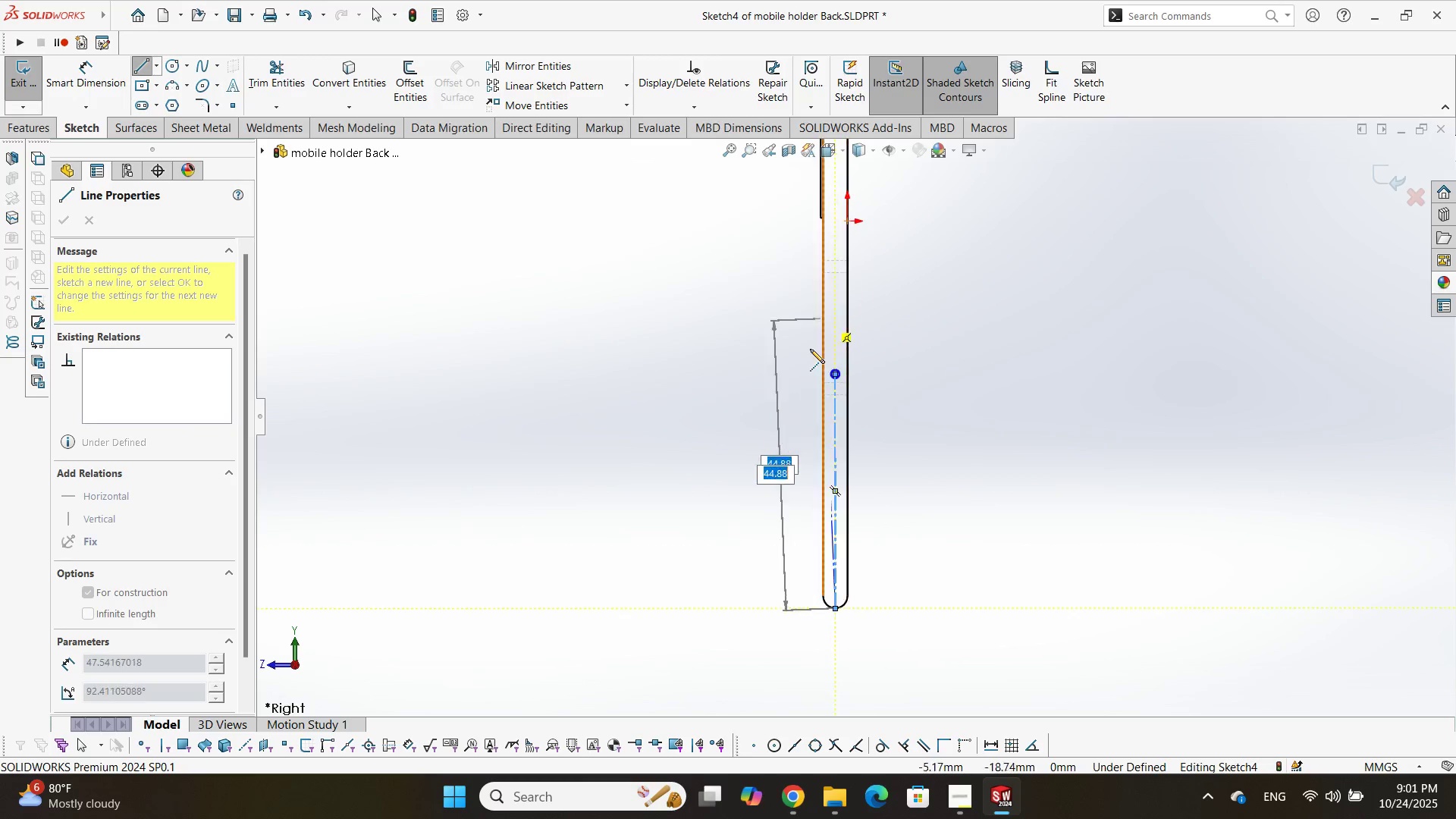 
key(Escape)
 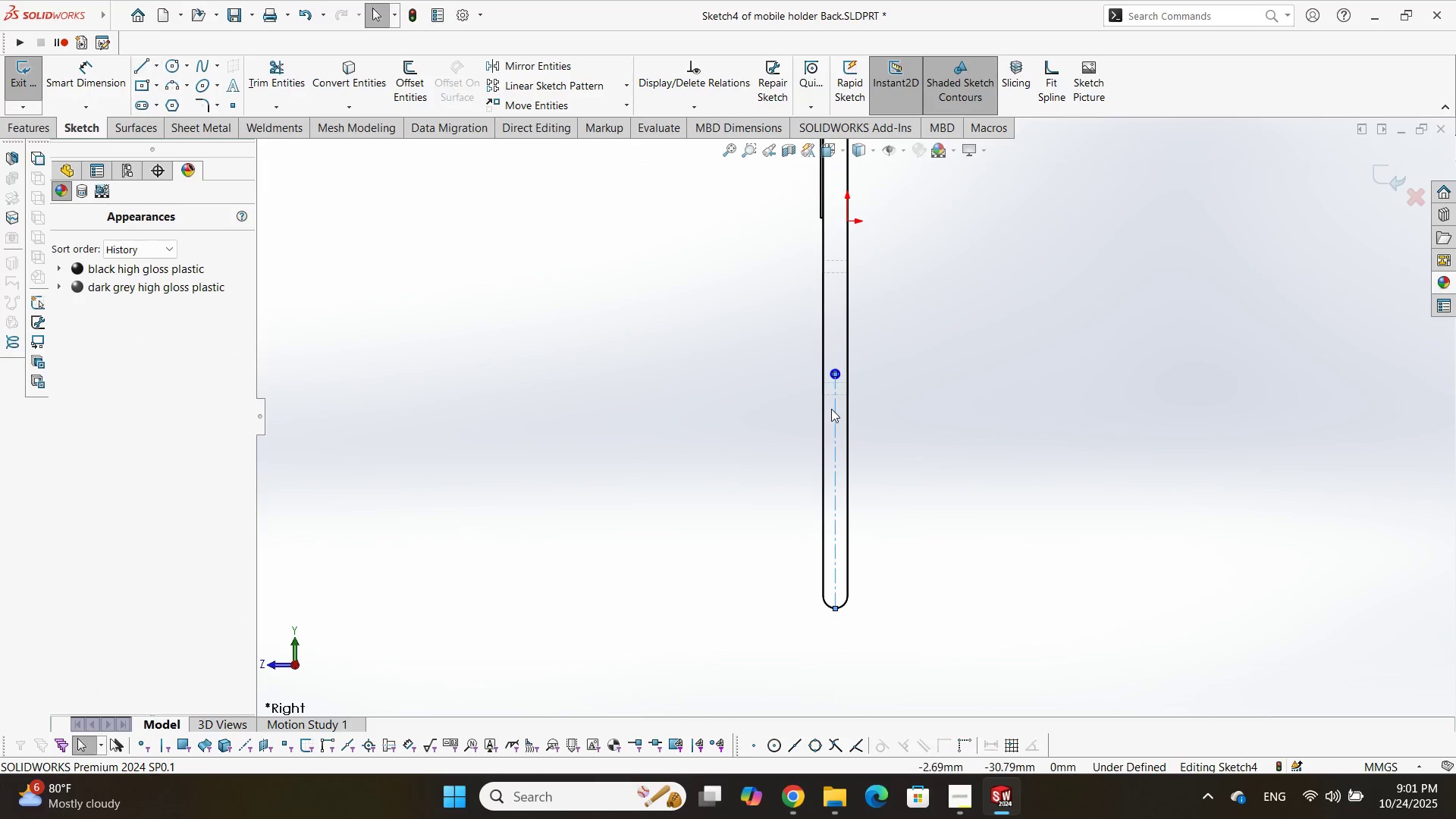 
scroll: coordinate [861, 306], scroll_direction: down, amount: 7.0
 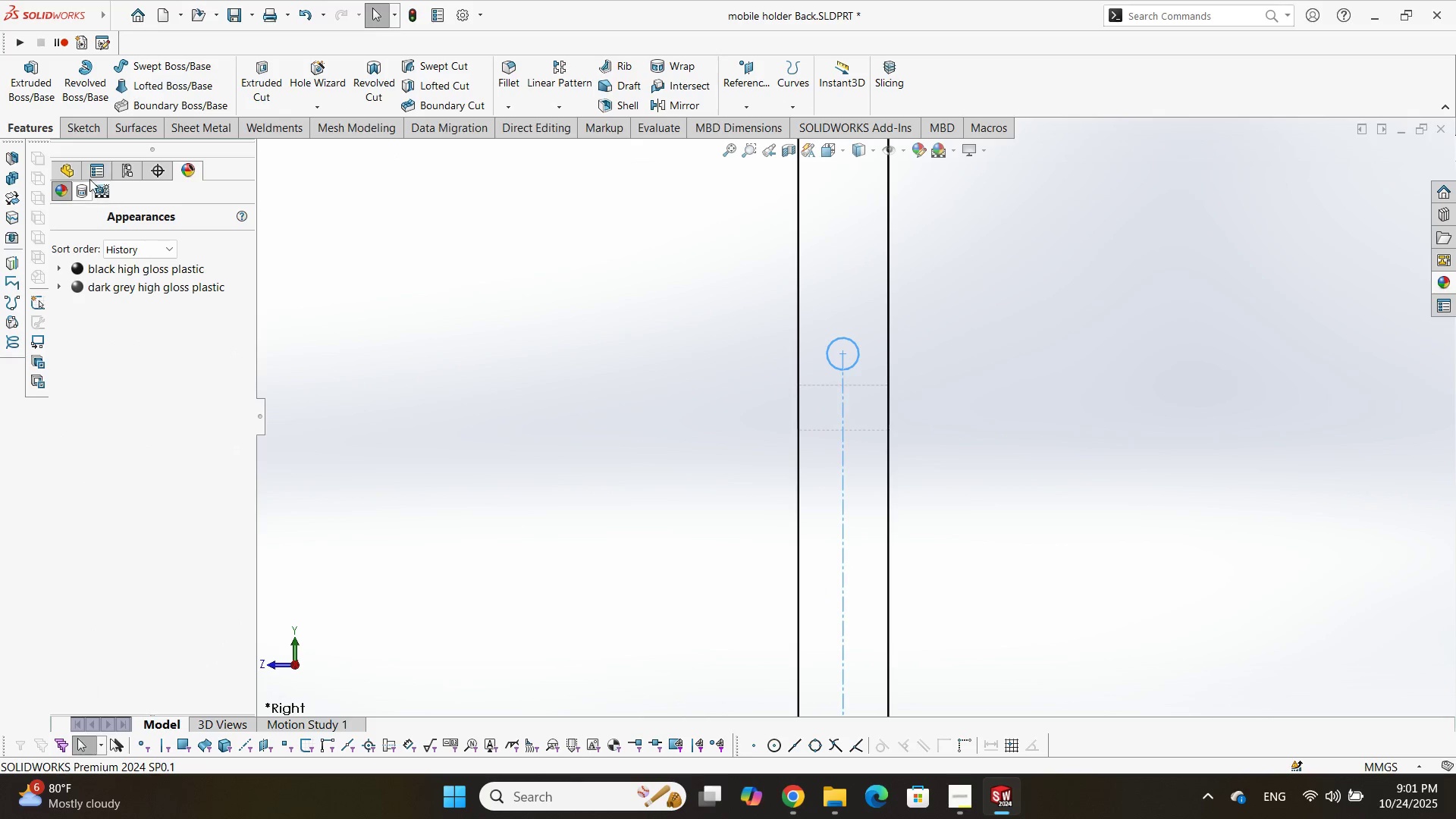 
left_click([75, 162])
 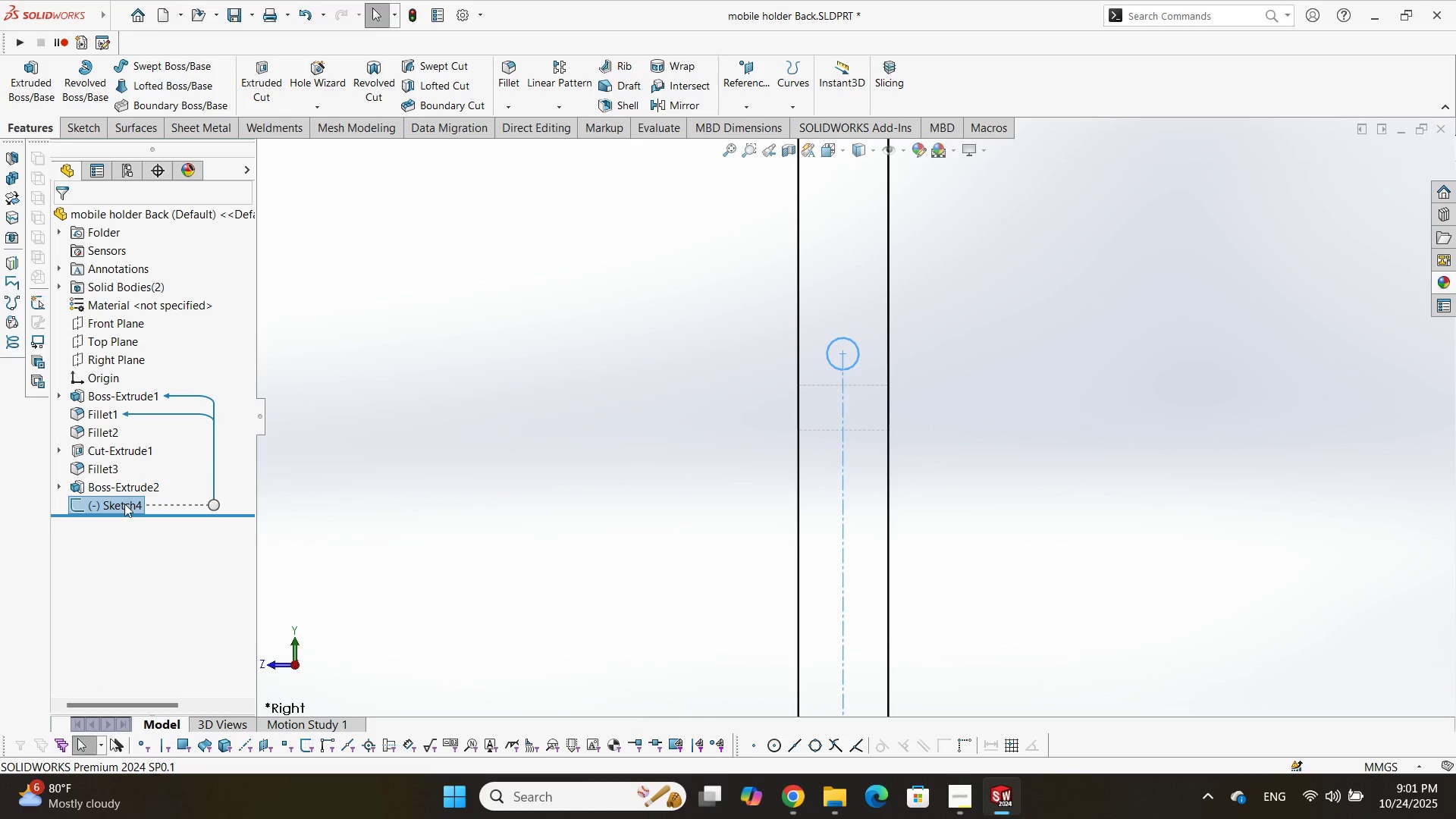 
right_click([124, 513])
 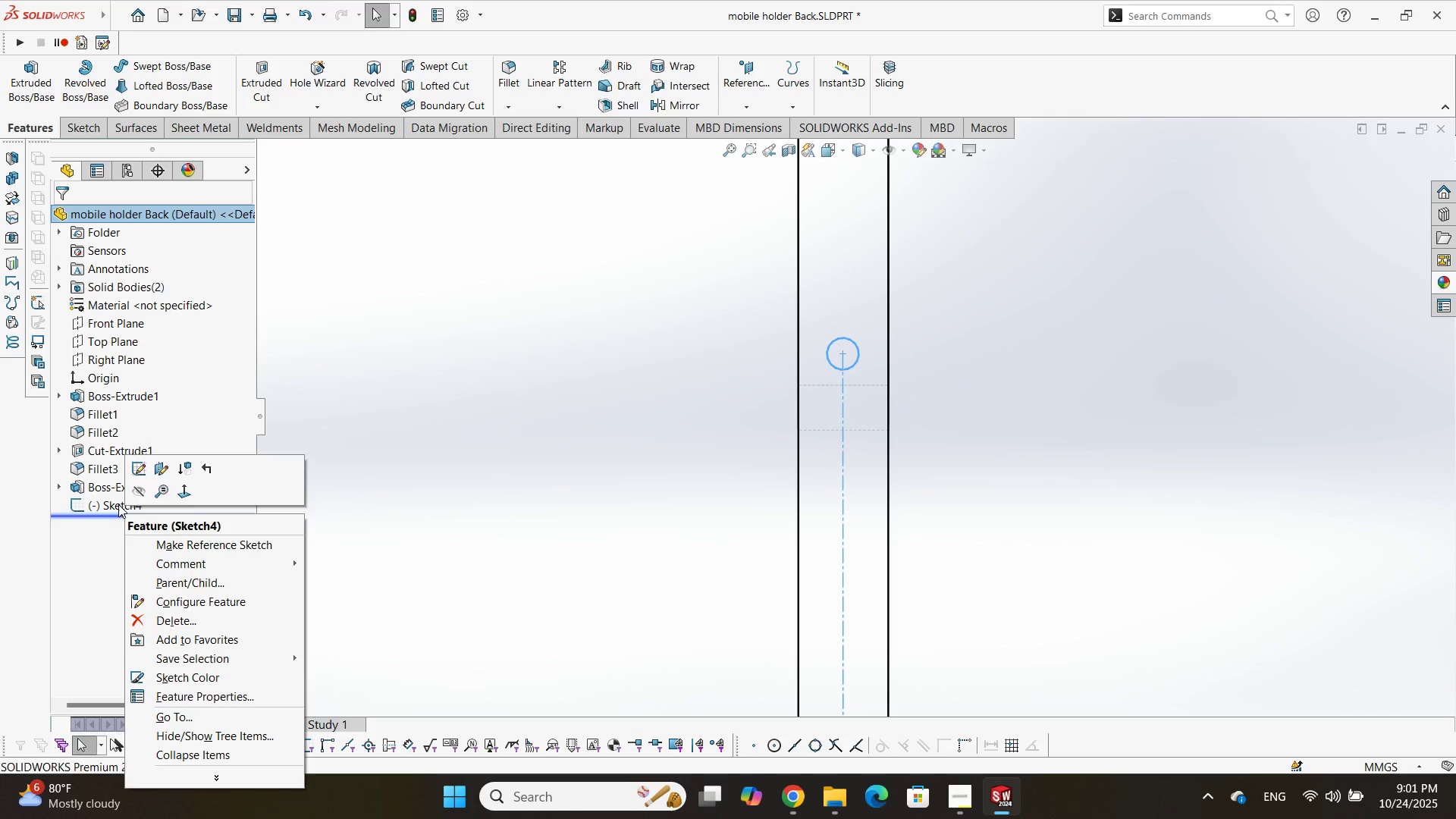 
left_click([118, 504])
 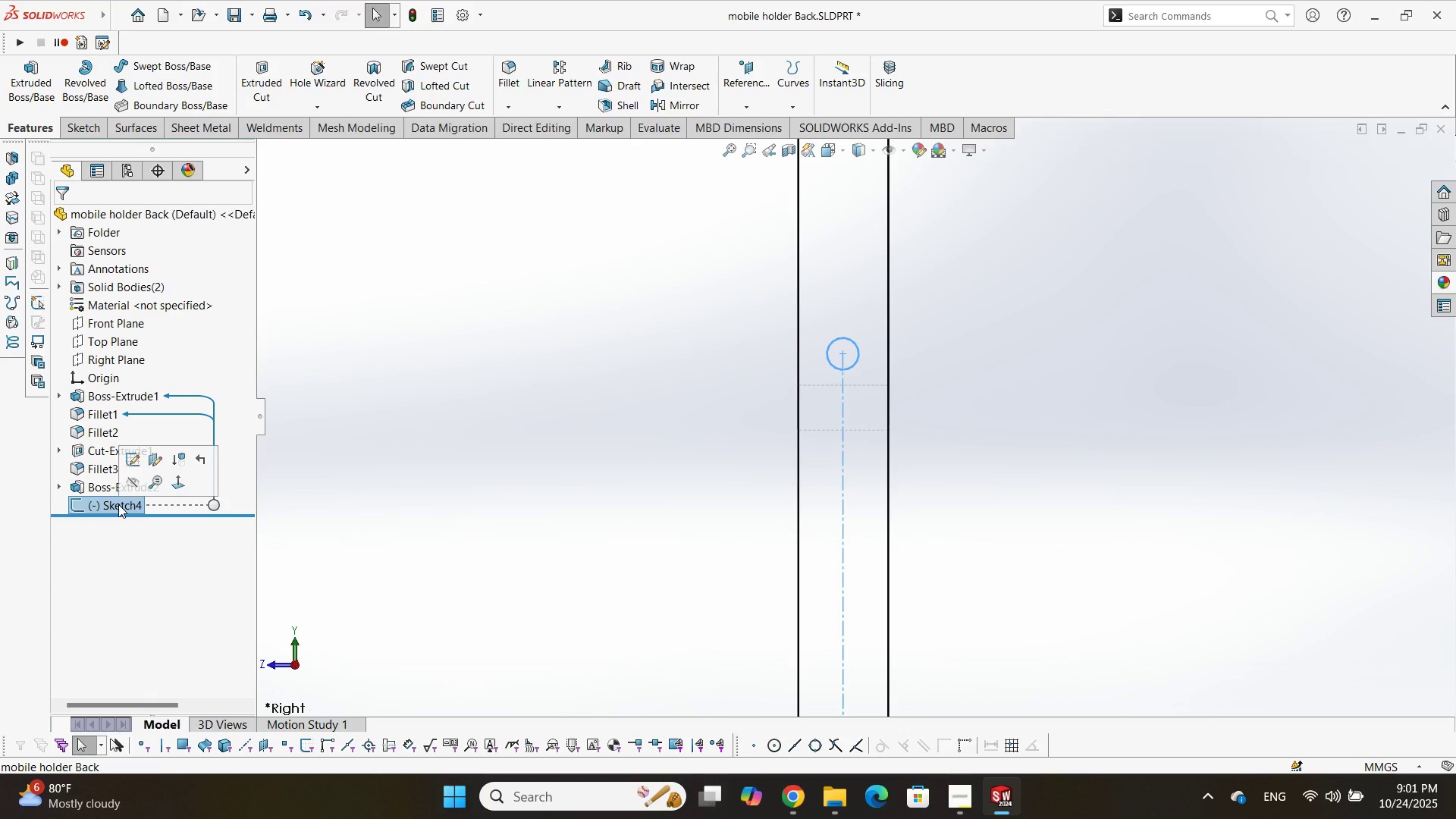 
right_click([118, 504])
 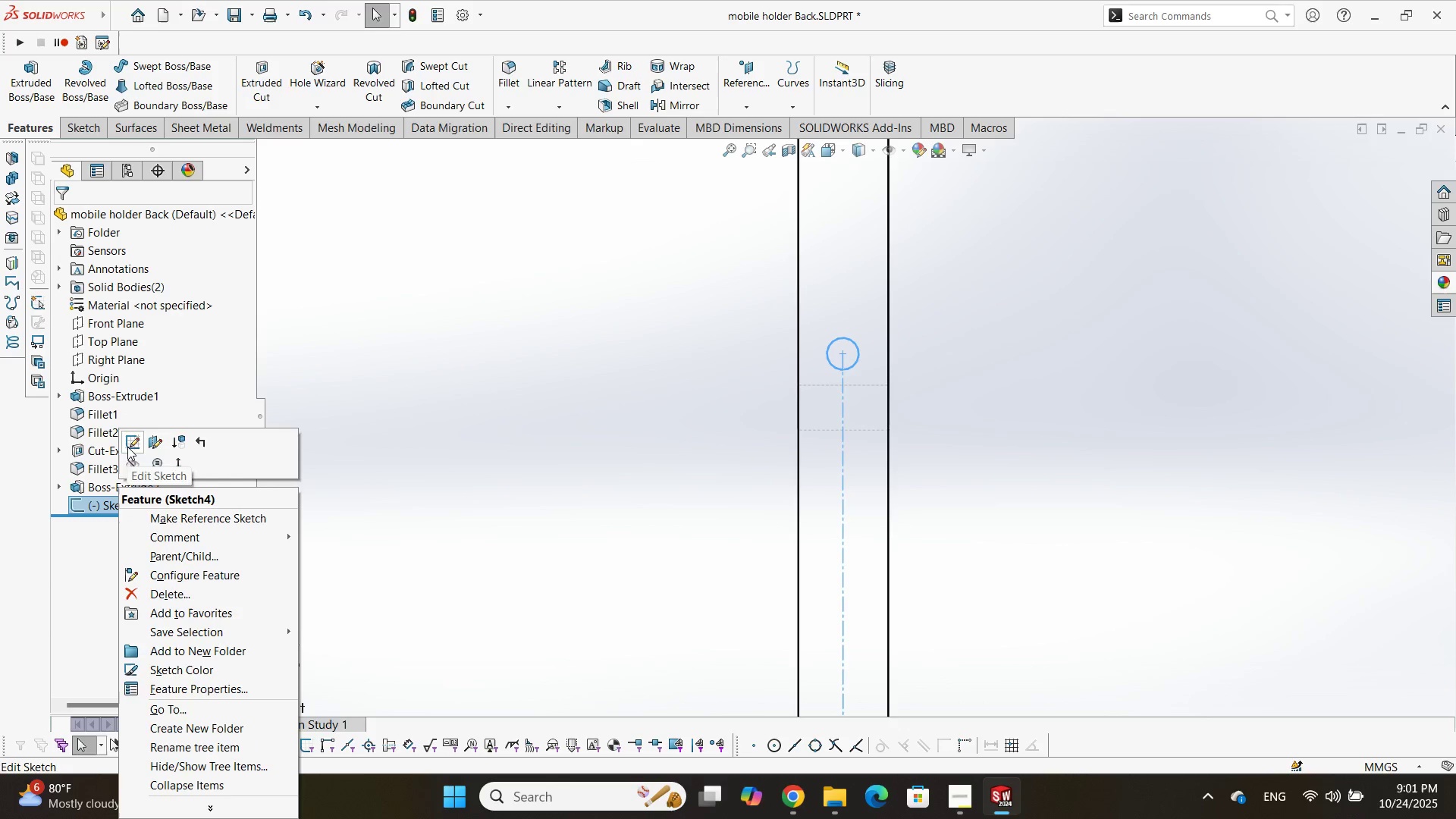 
left_click([127, 446])
 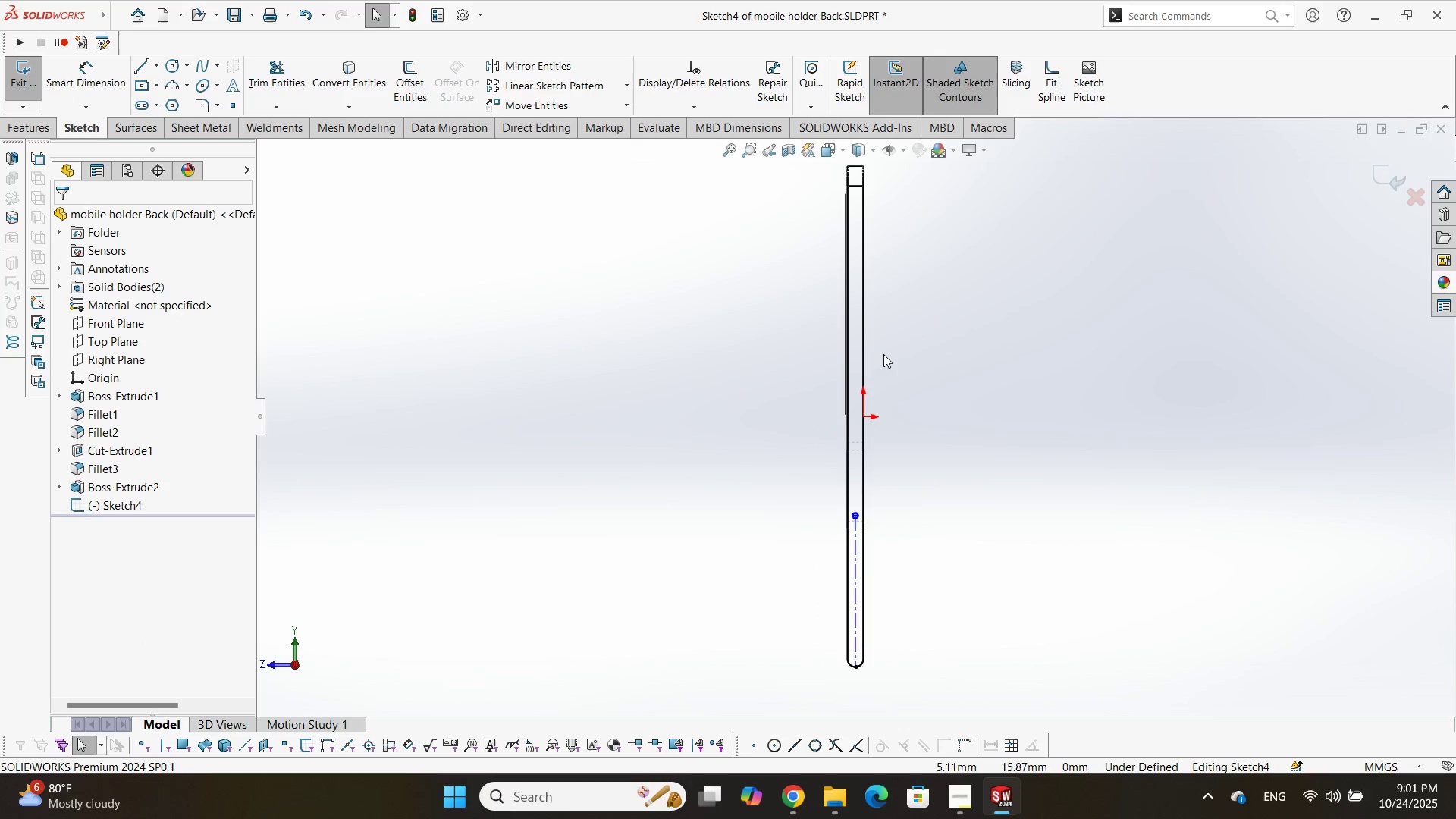 
scroll: coordinate [911, 523], scroll_direction: down, amount: 11.0
 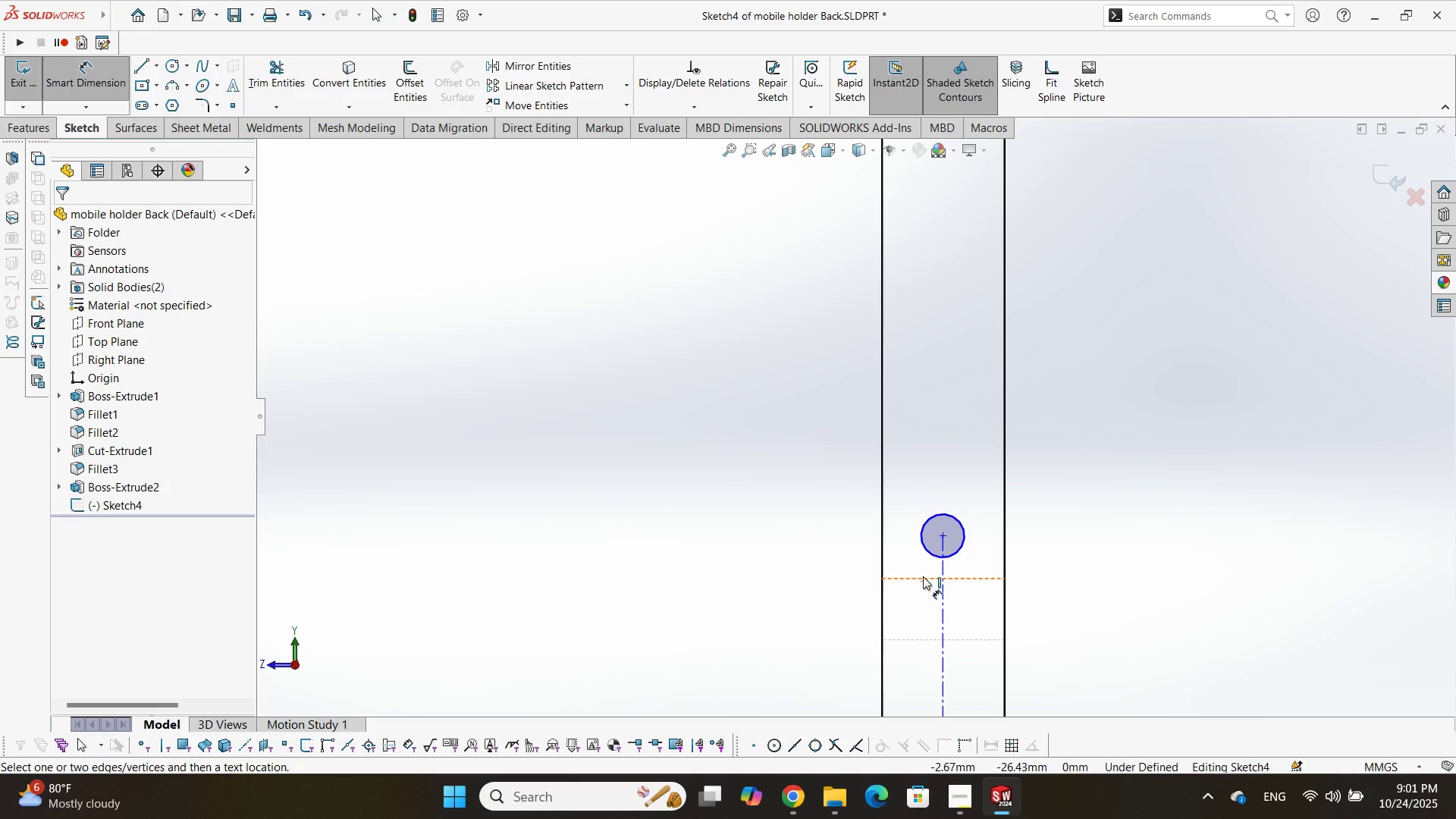 
left_click([923, 576])
 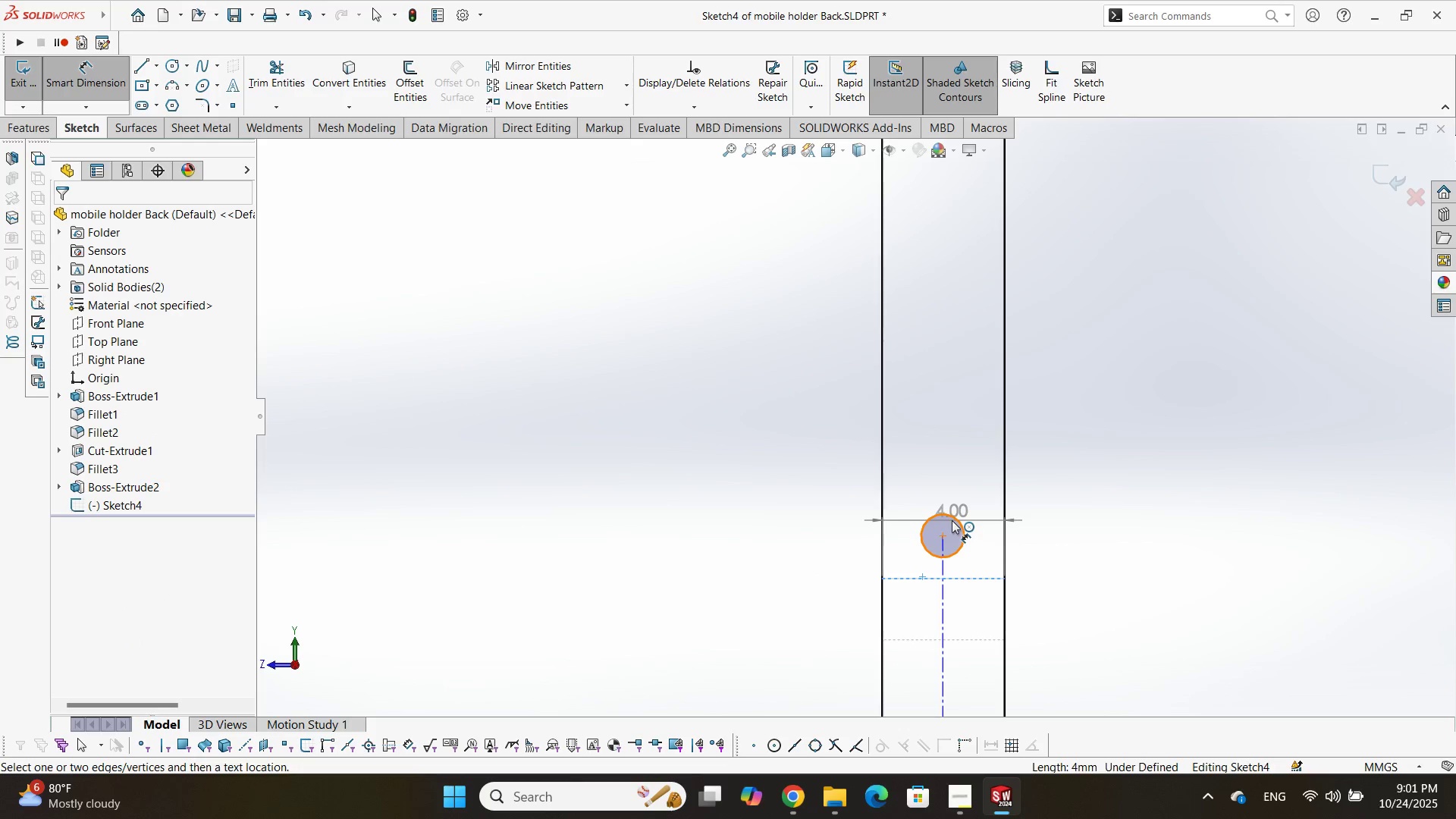 
left_click([952, 520])
 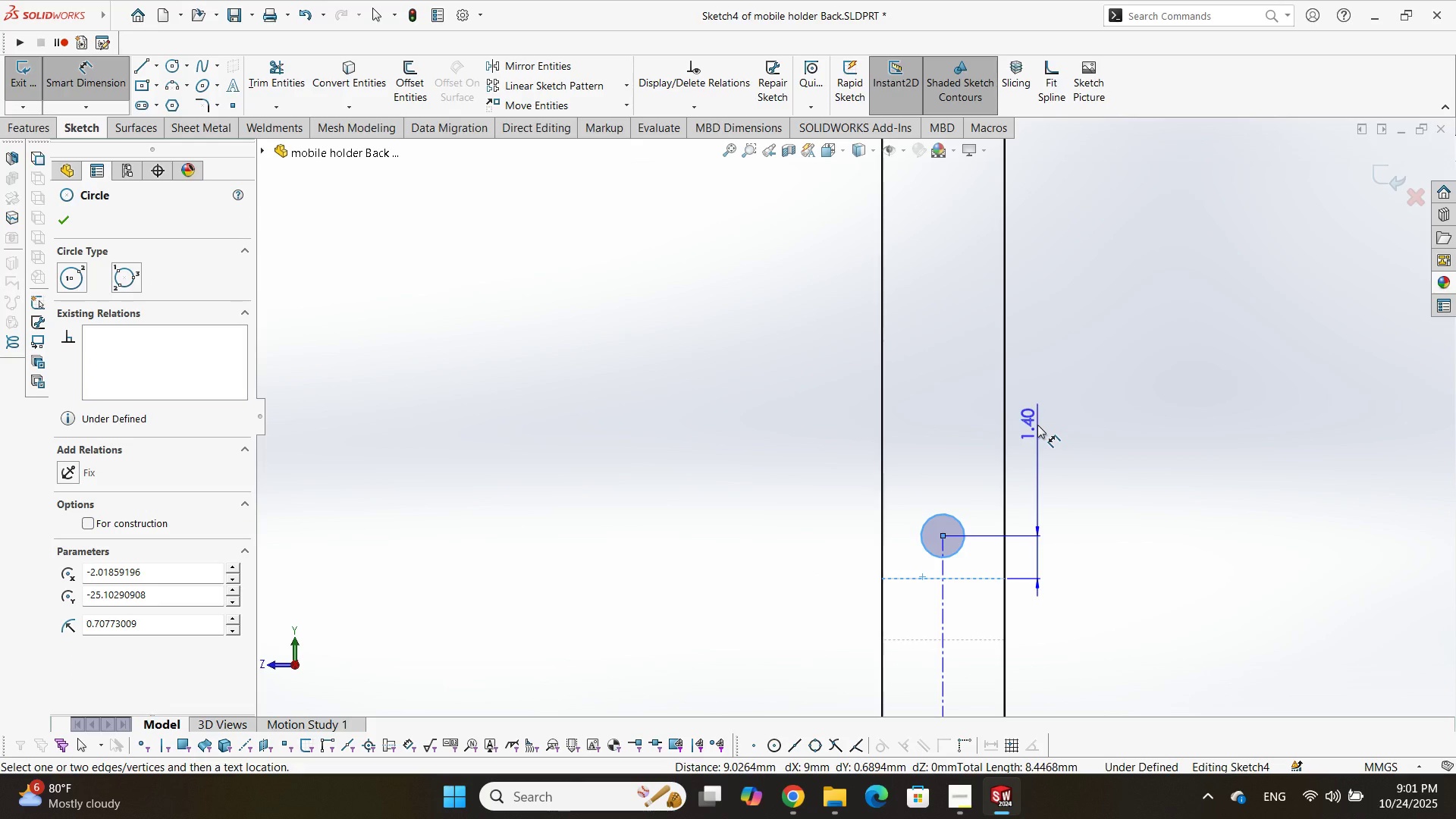 
wait(6.56)
 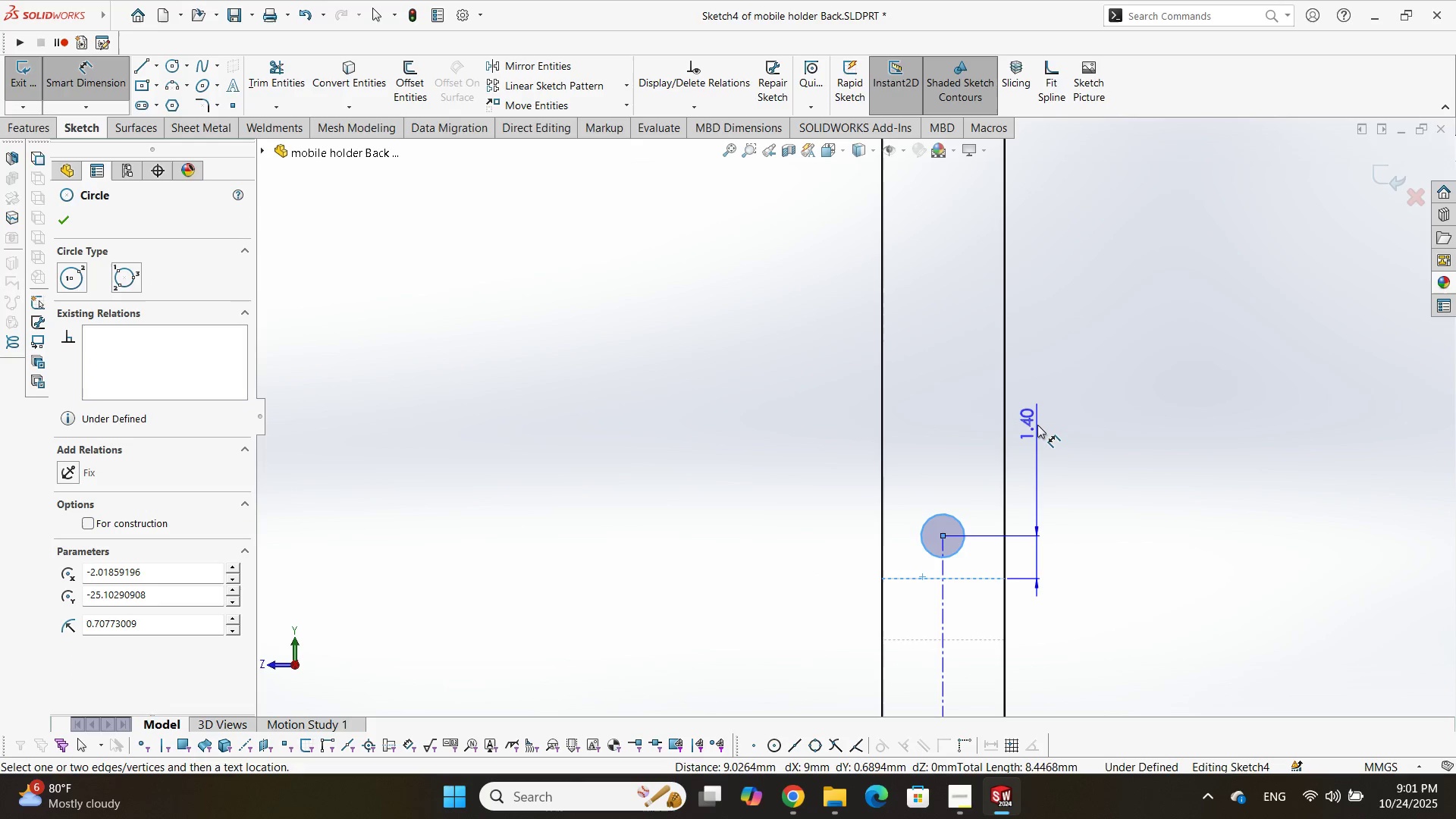 
double_click([1037, 425])
 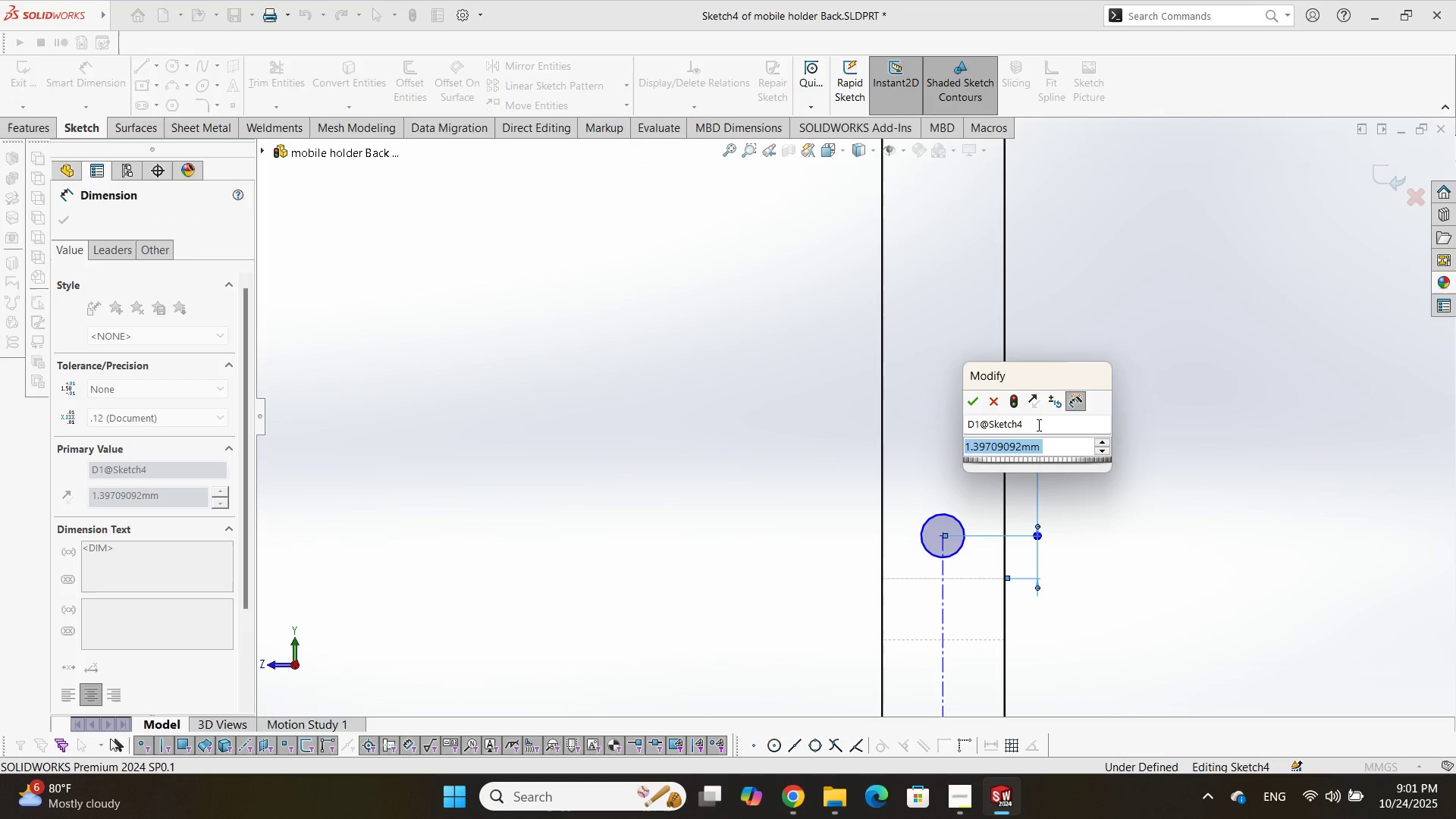 
key(Numpad1)
 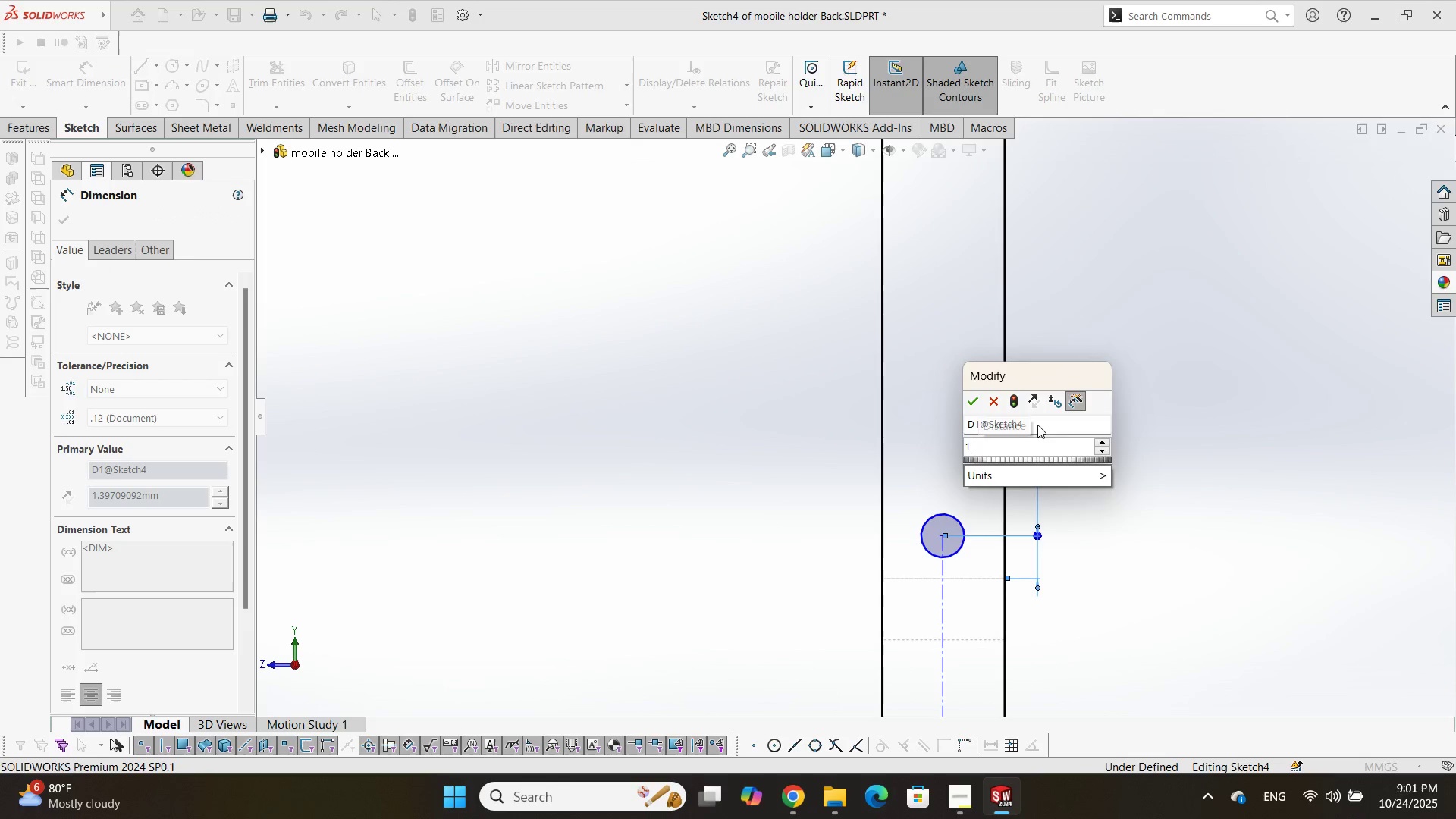 
key(NumpadDecimal)
 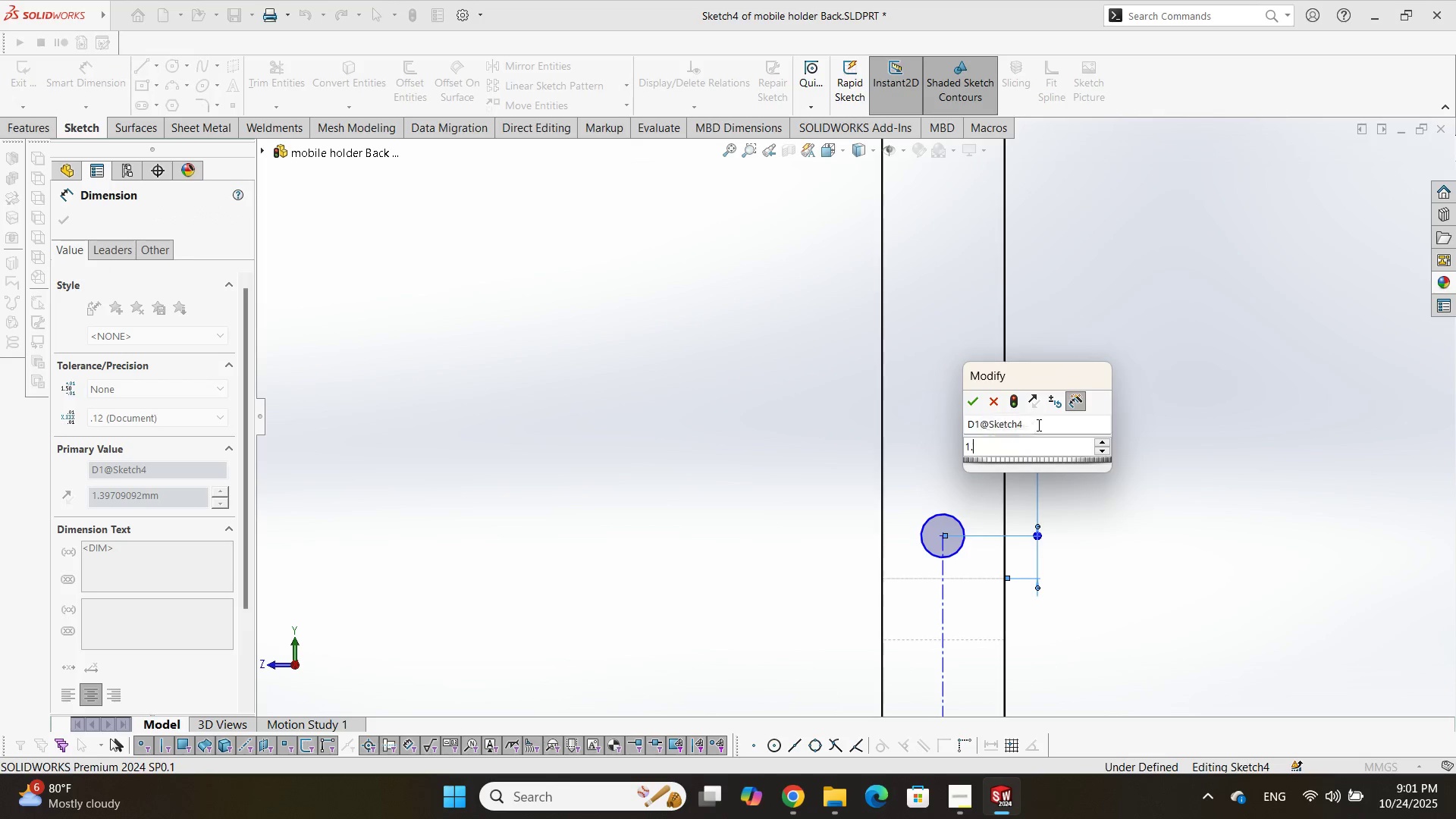 
key(Numpad5)
 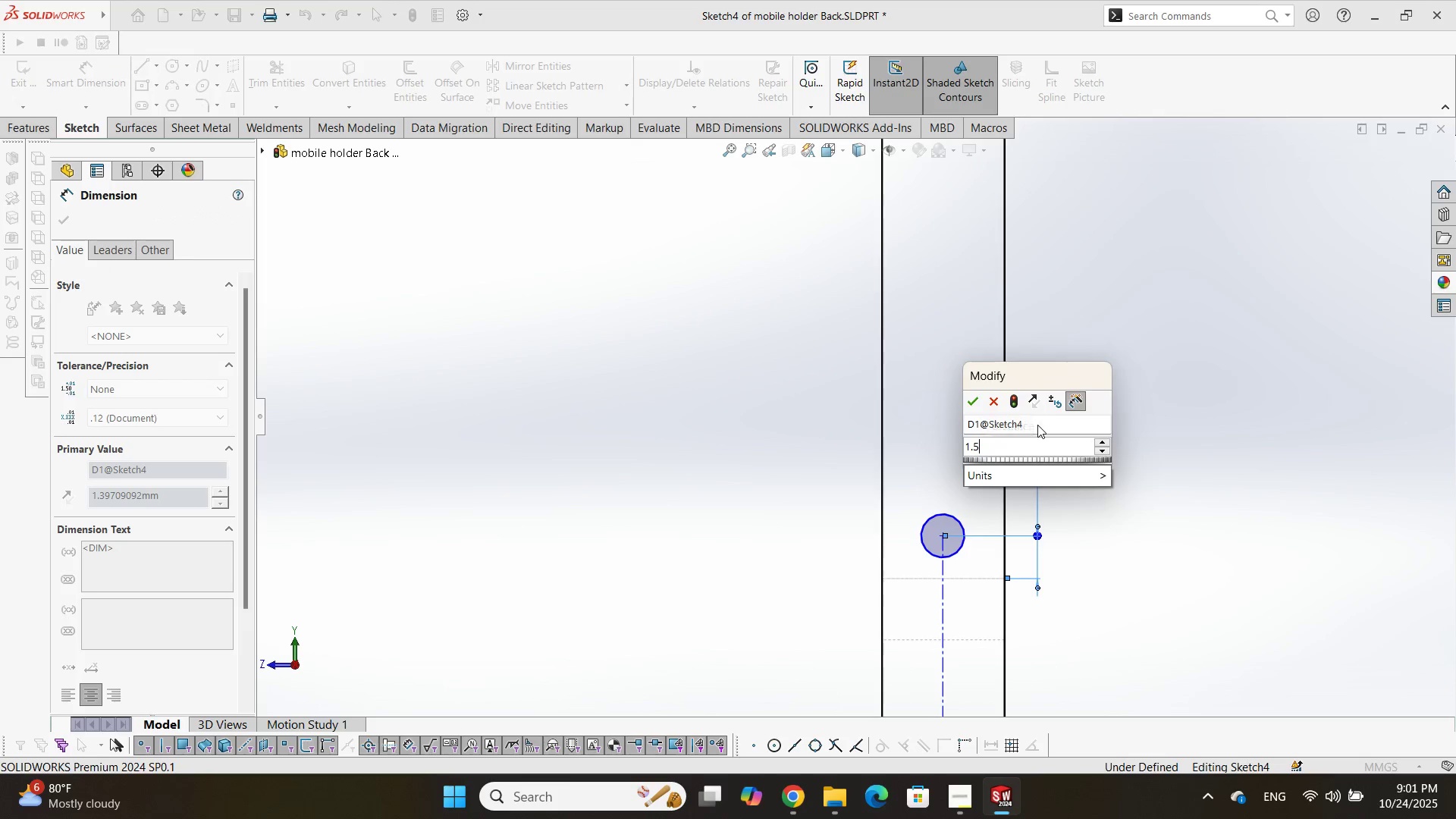 
key(NumpadEnter)
 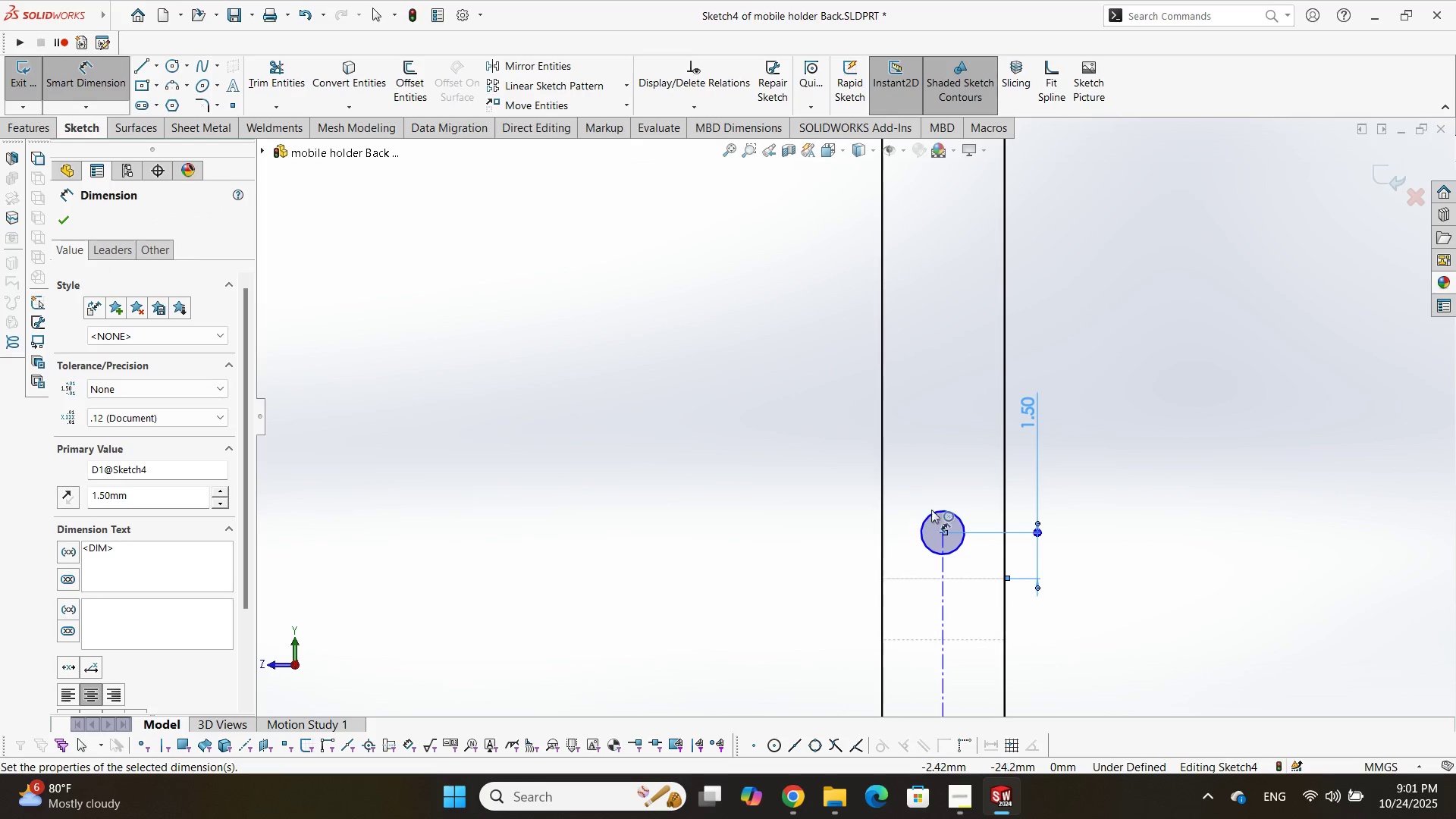 
left_click([942, 514])
 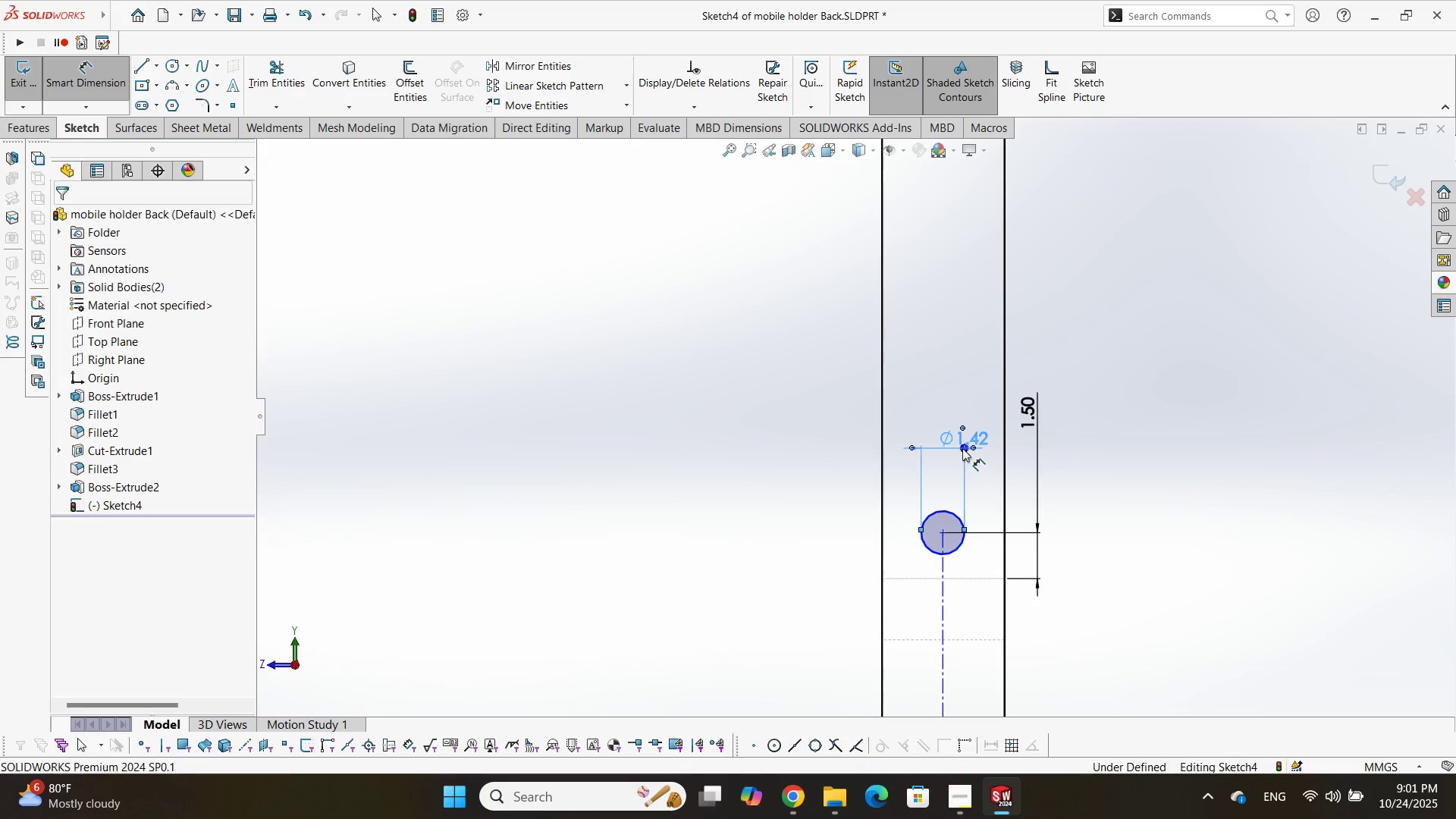 
double_click([962, 448])
 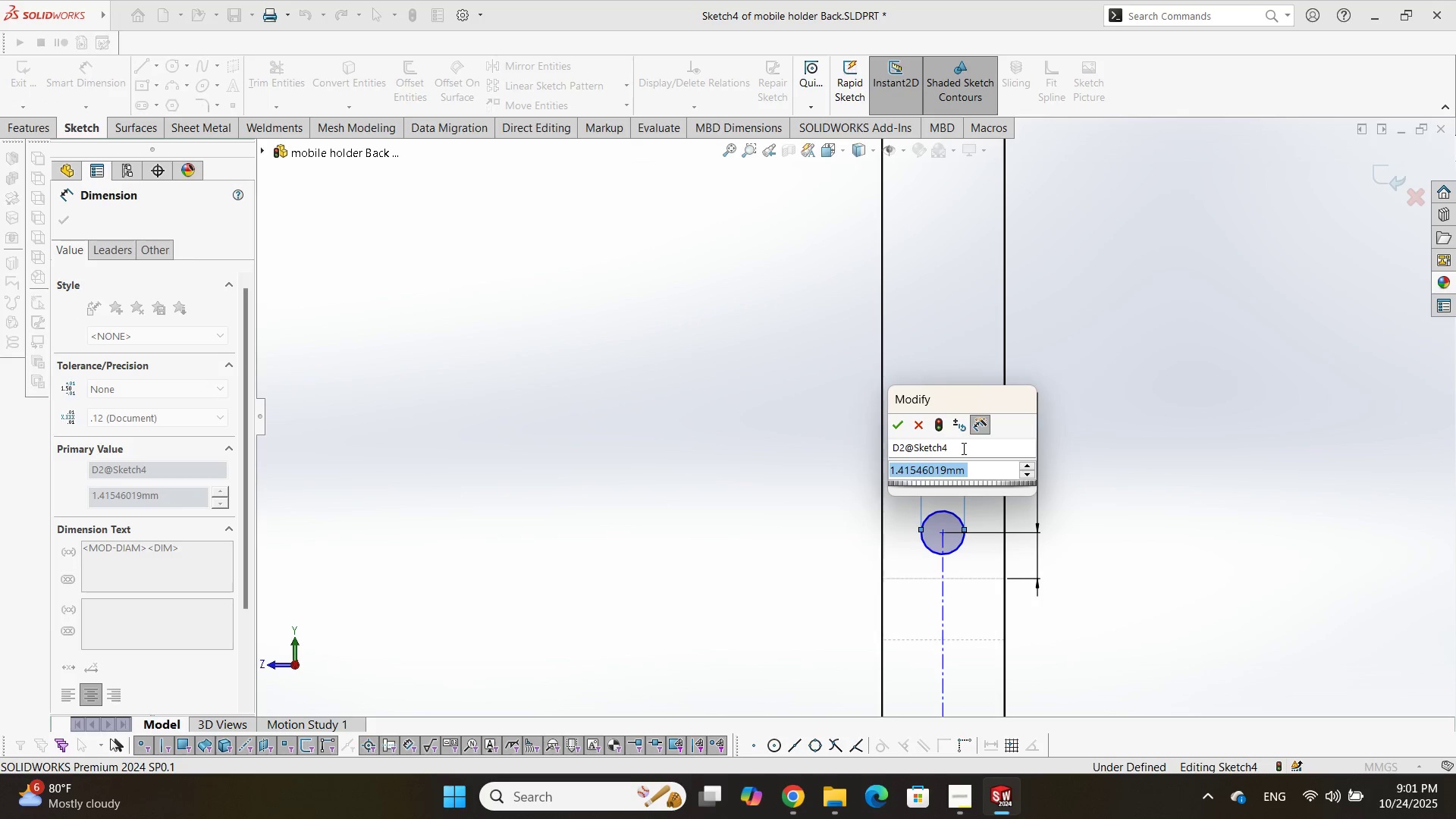 
key(Numpad3)
 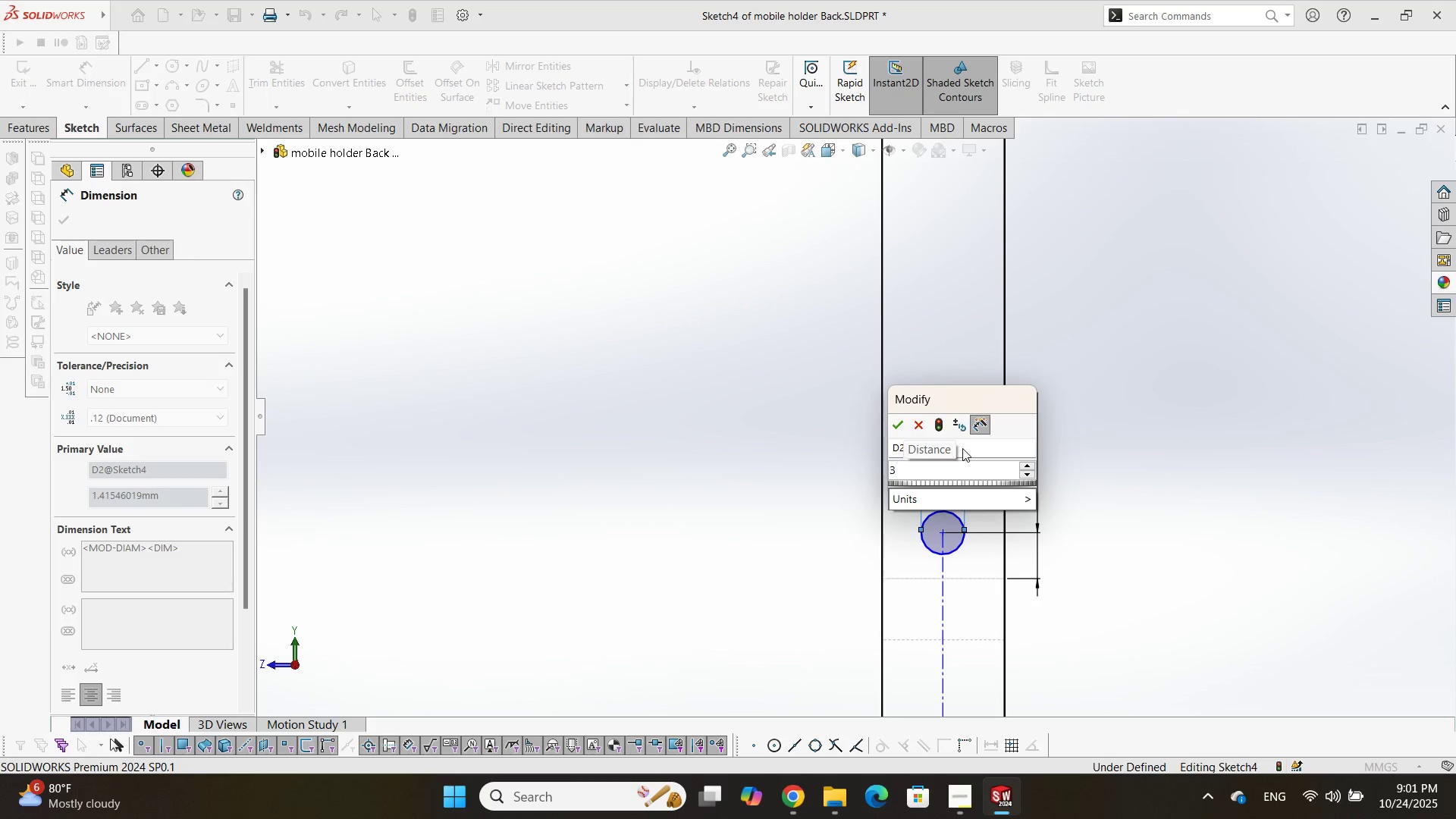 
key(Backspace)
 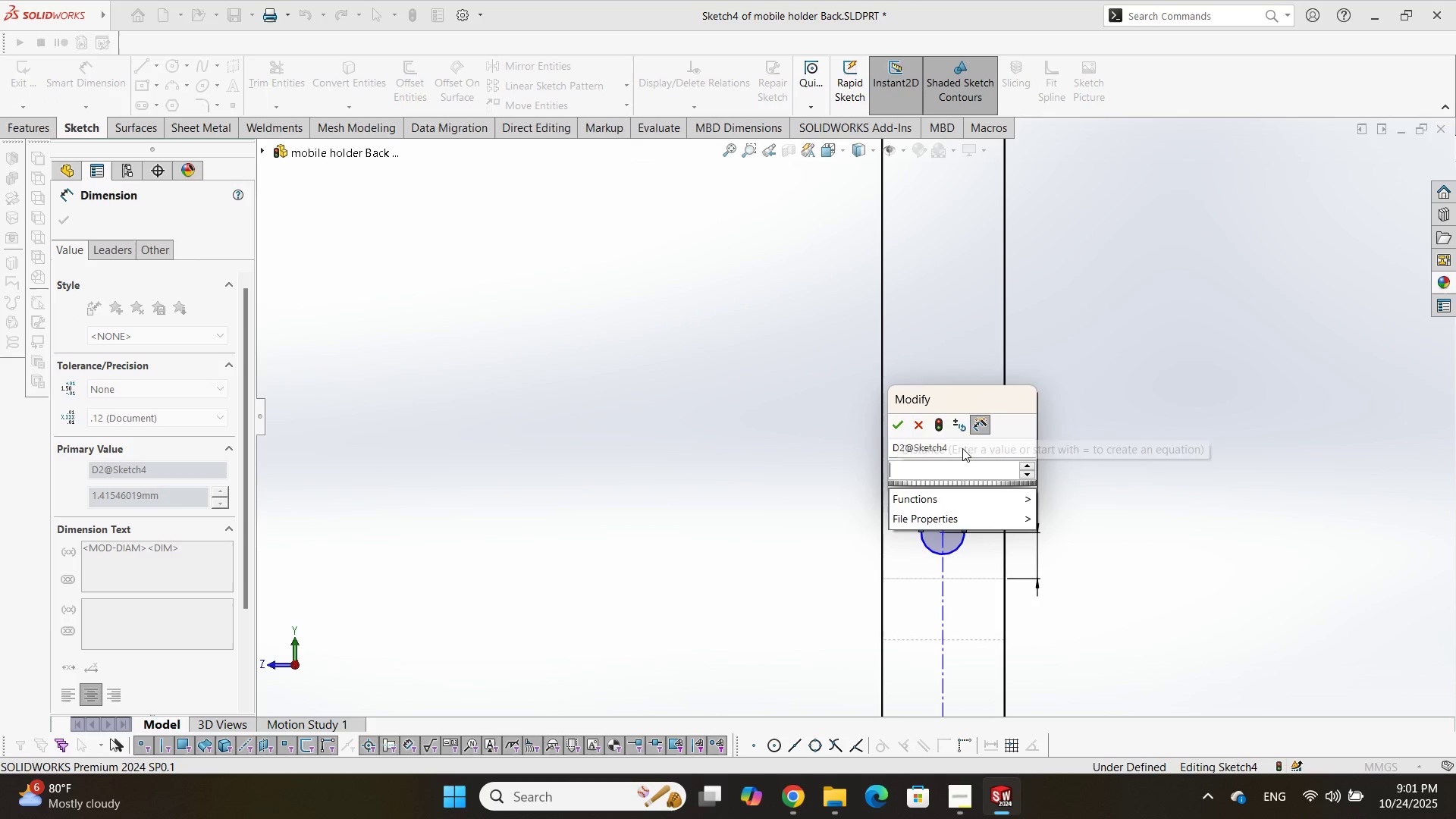 
key(Backspace)
 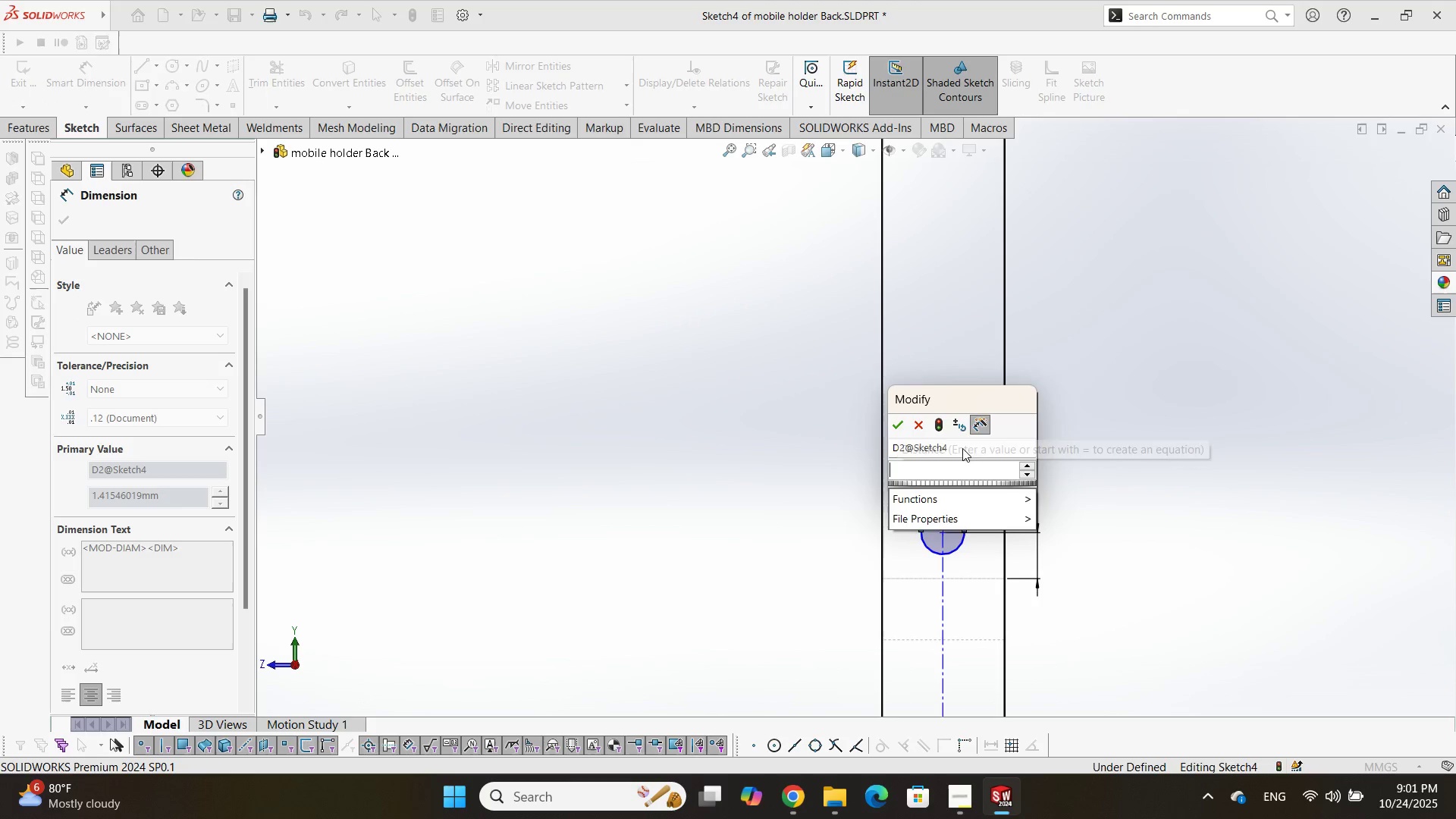 
key(Numpad2)
 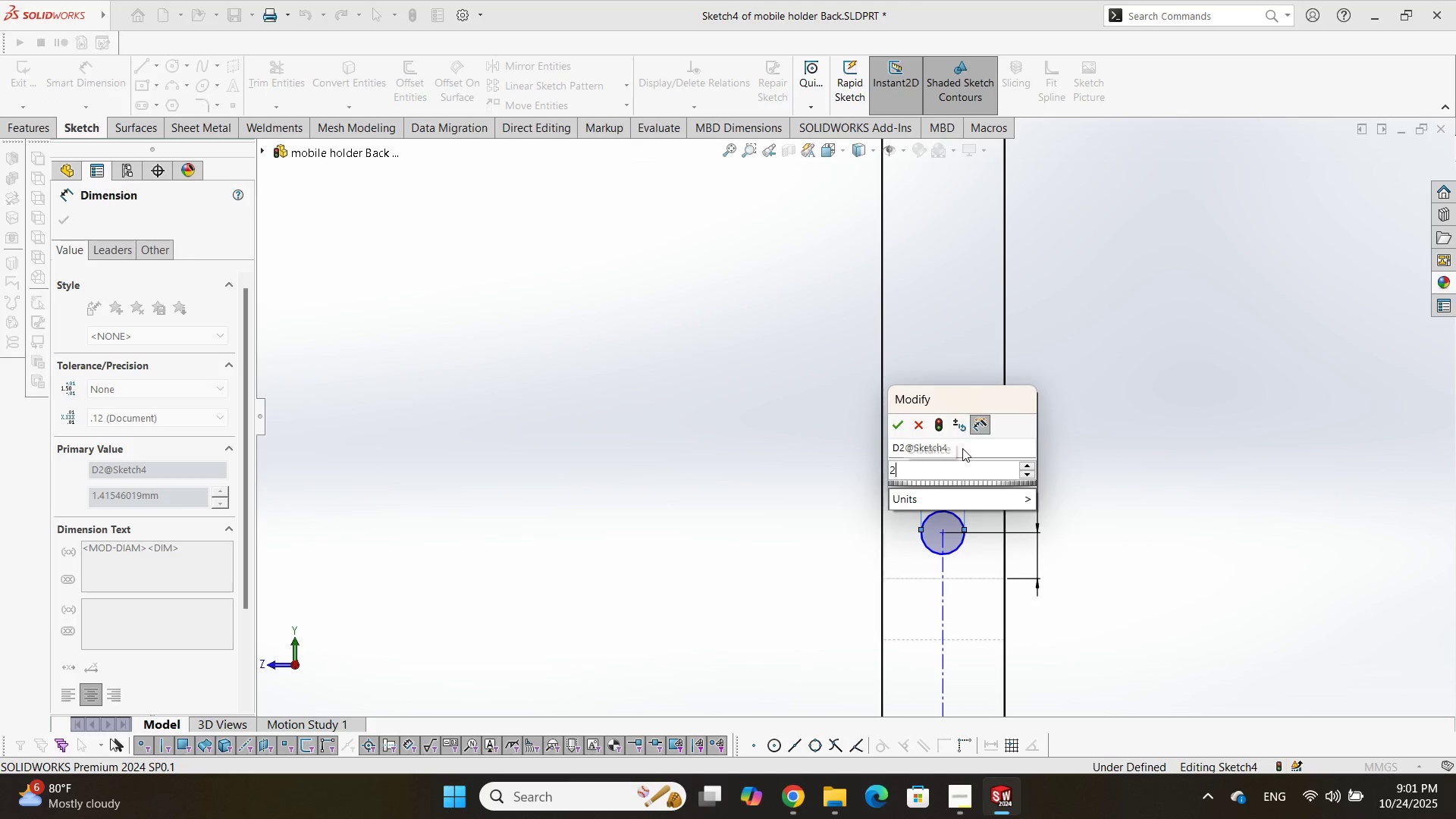 
key(NumpadEnter)
 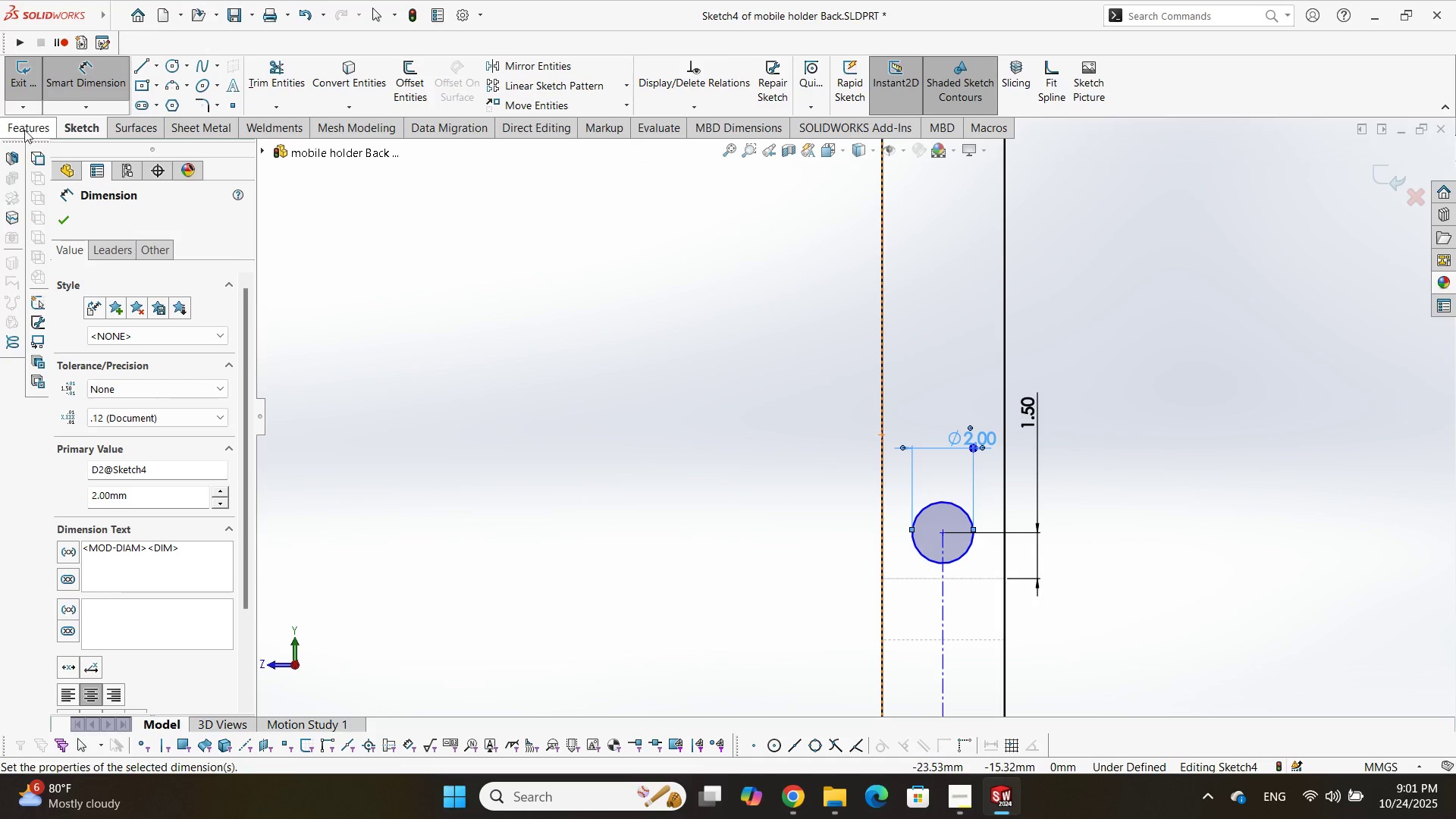 
left_click([284, 84])
 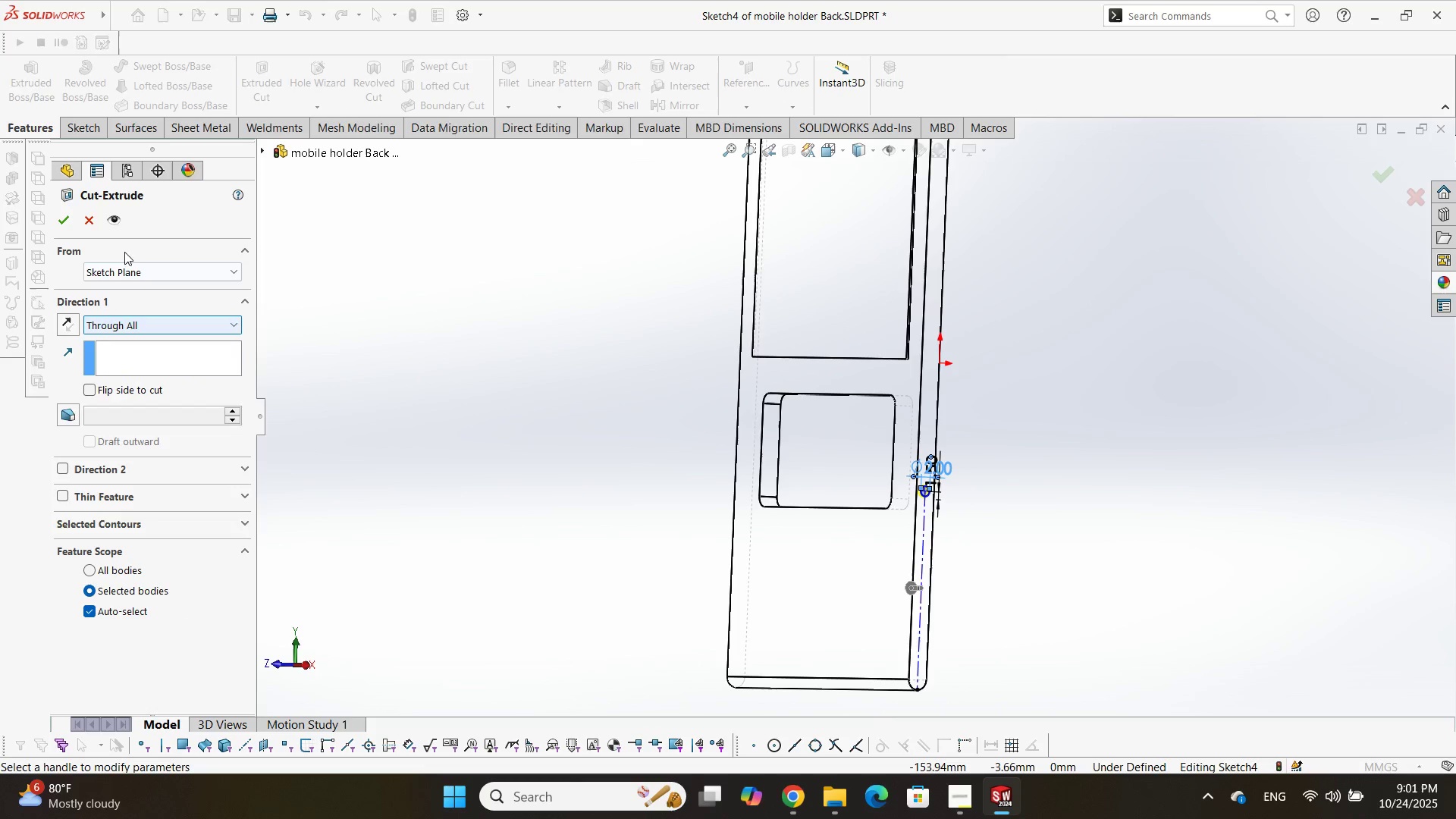 
left_click([64, 212])
 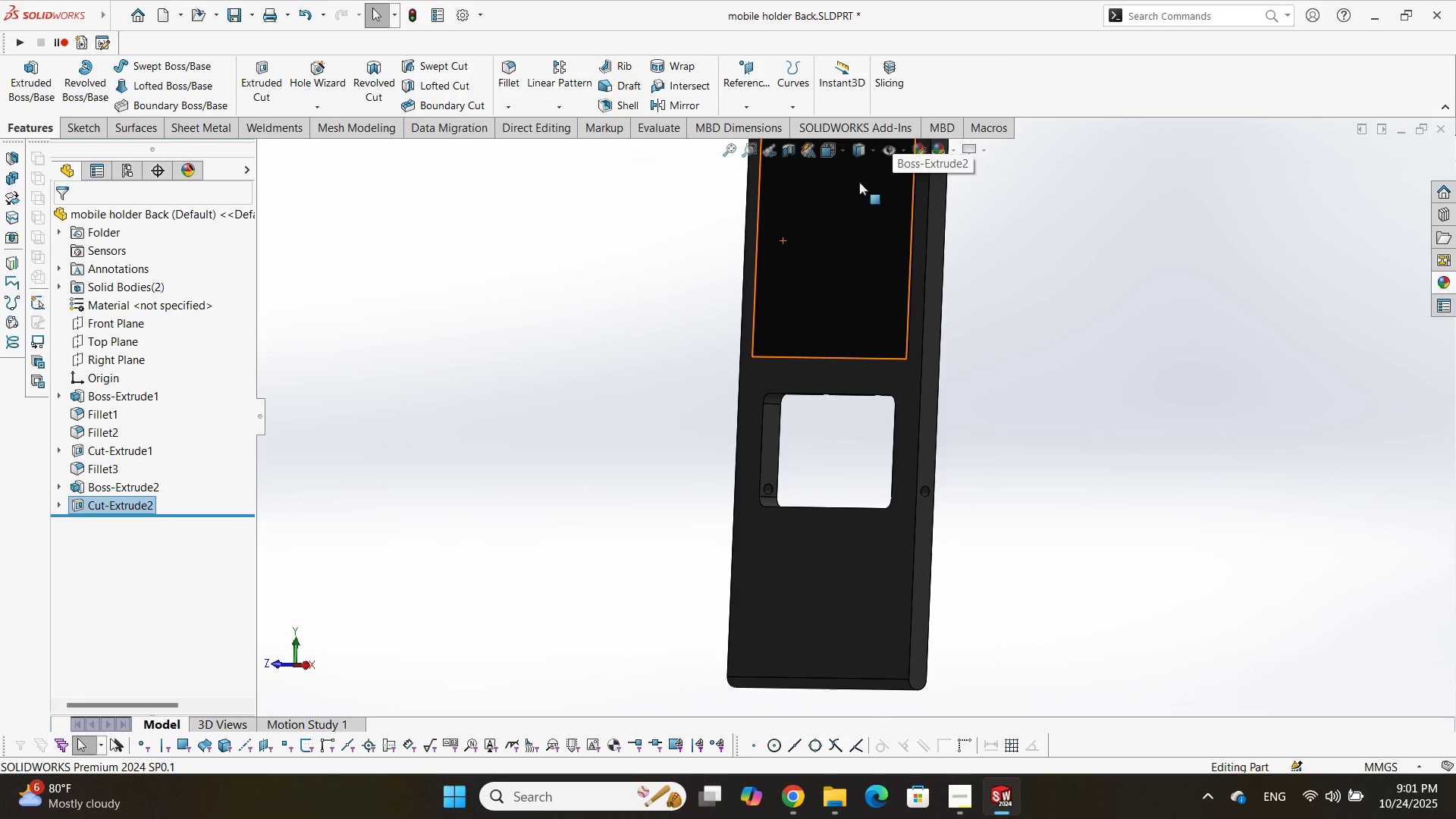 
key(Control+ControlLeft)
 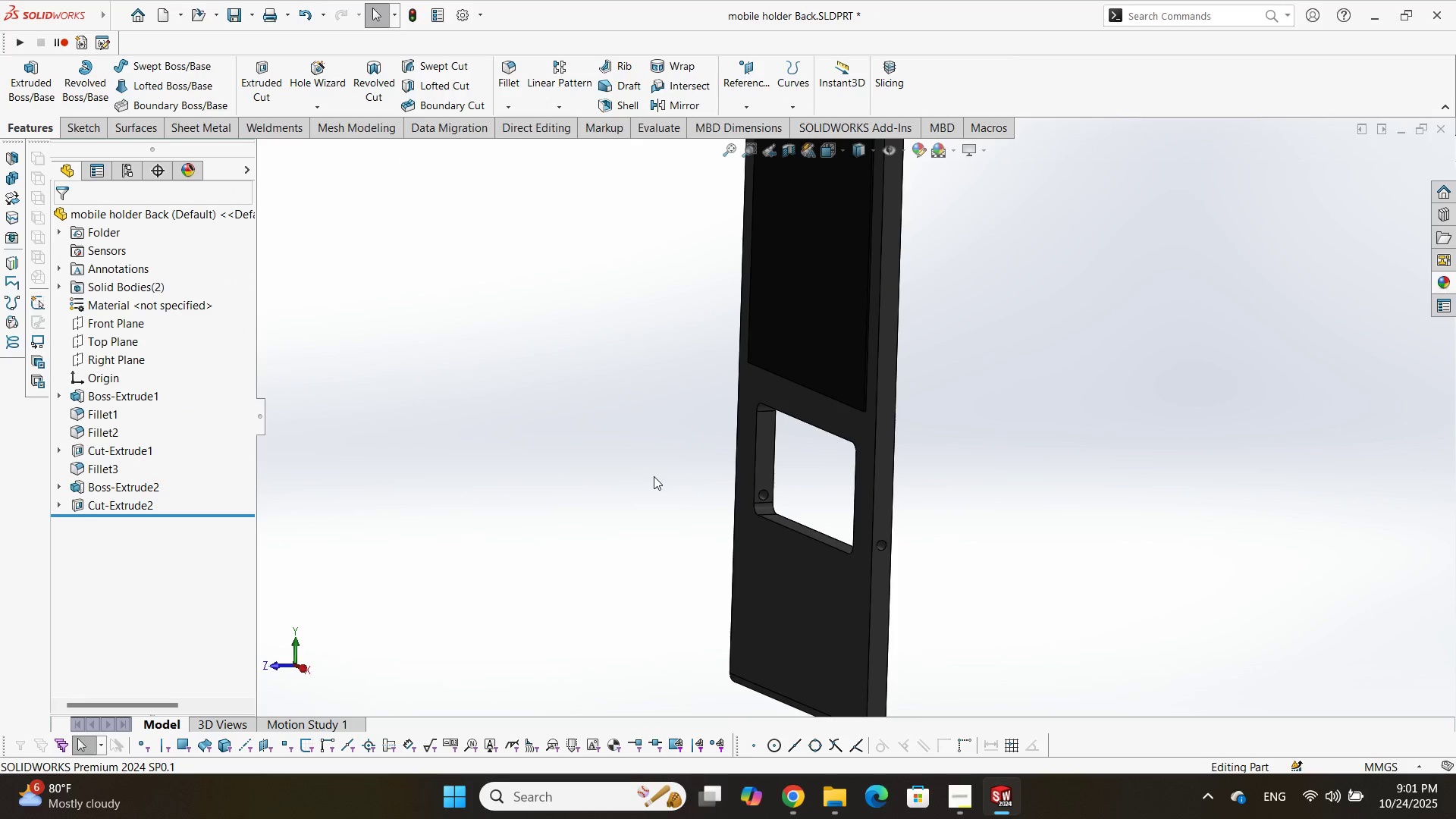 
left_click([654, 476])
 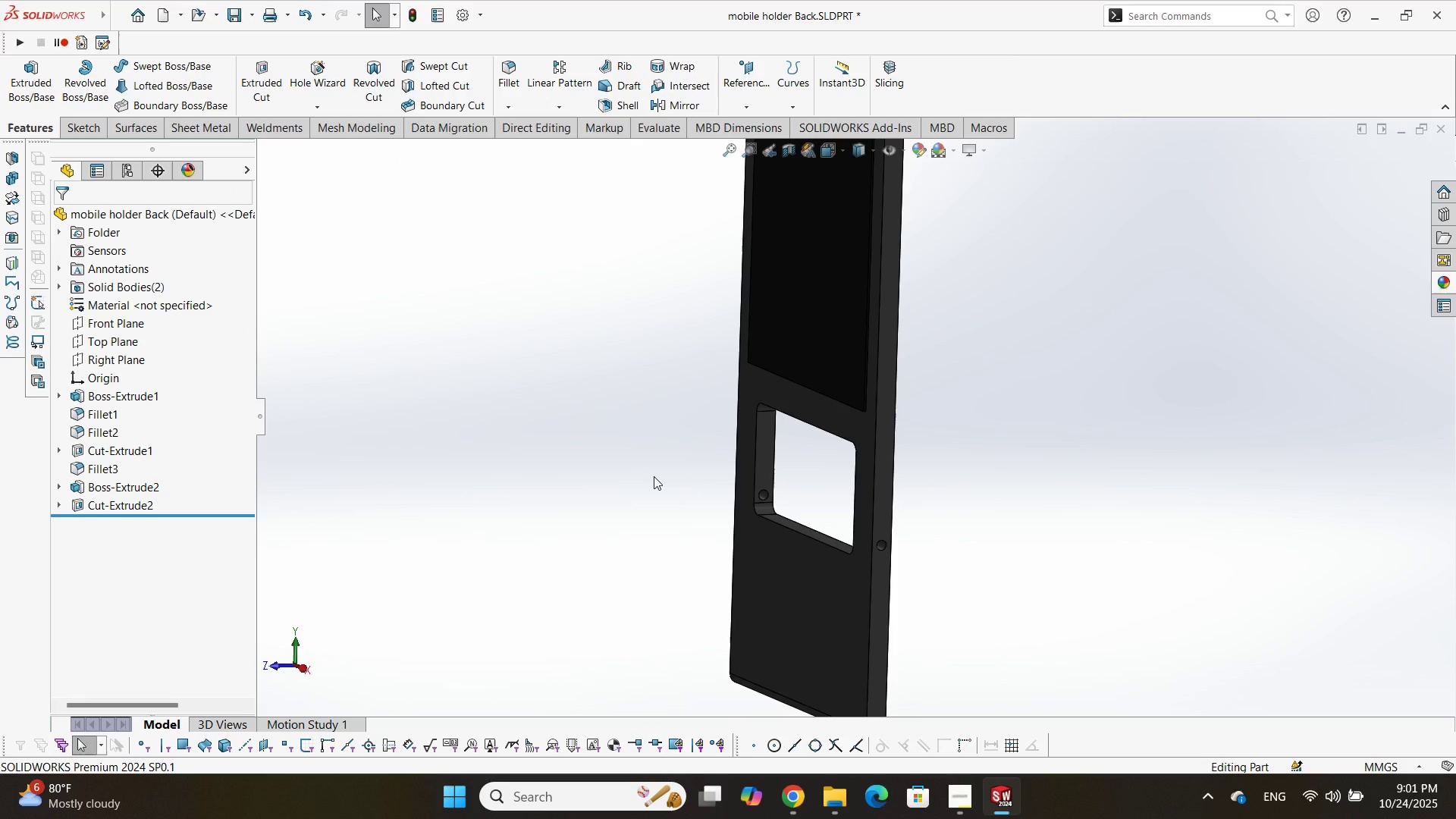 
key(Control+S)
 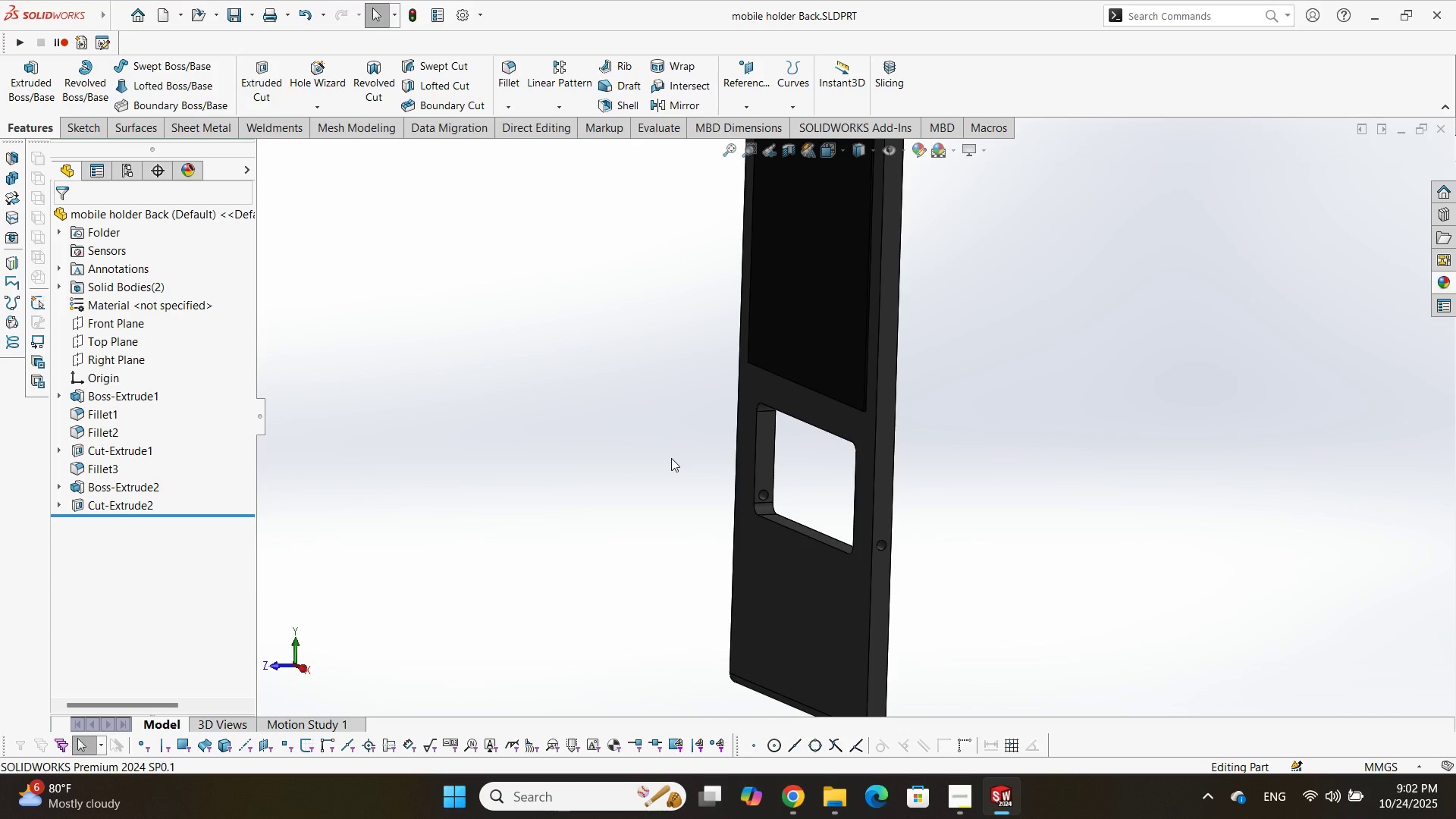 
wait(15.83)
 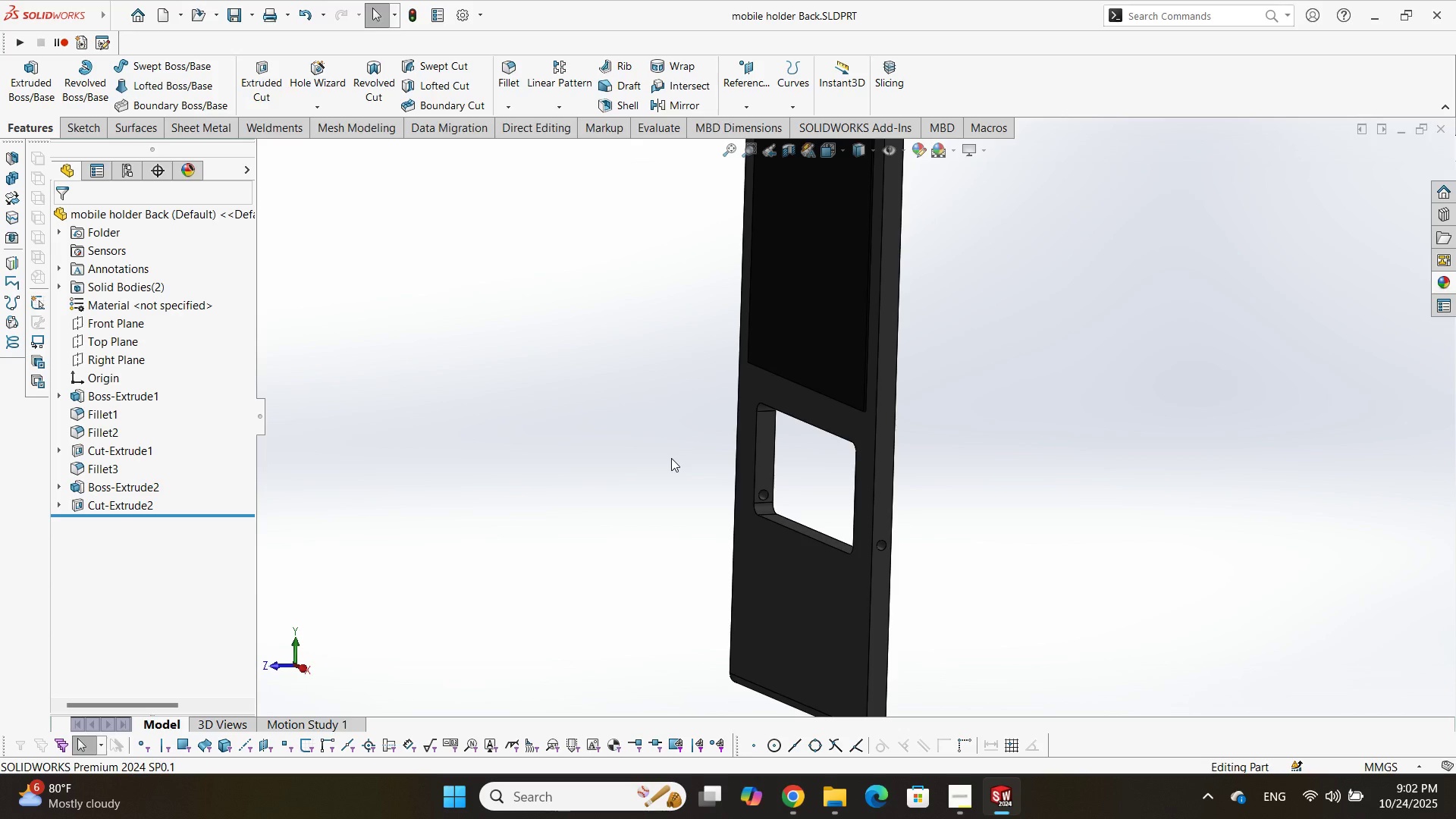 
left_click([882, 515])
 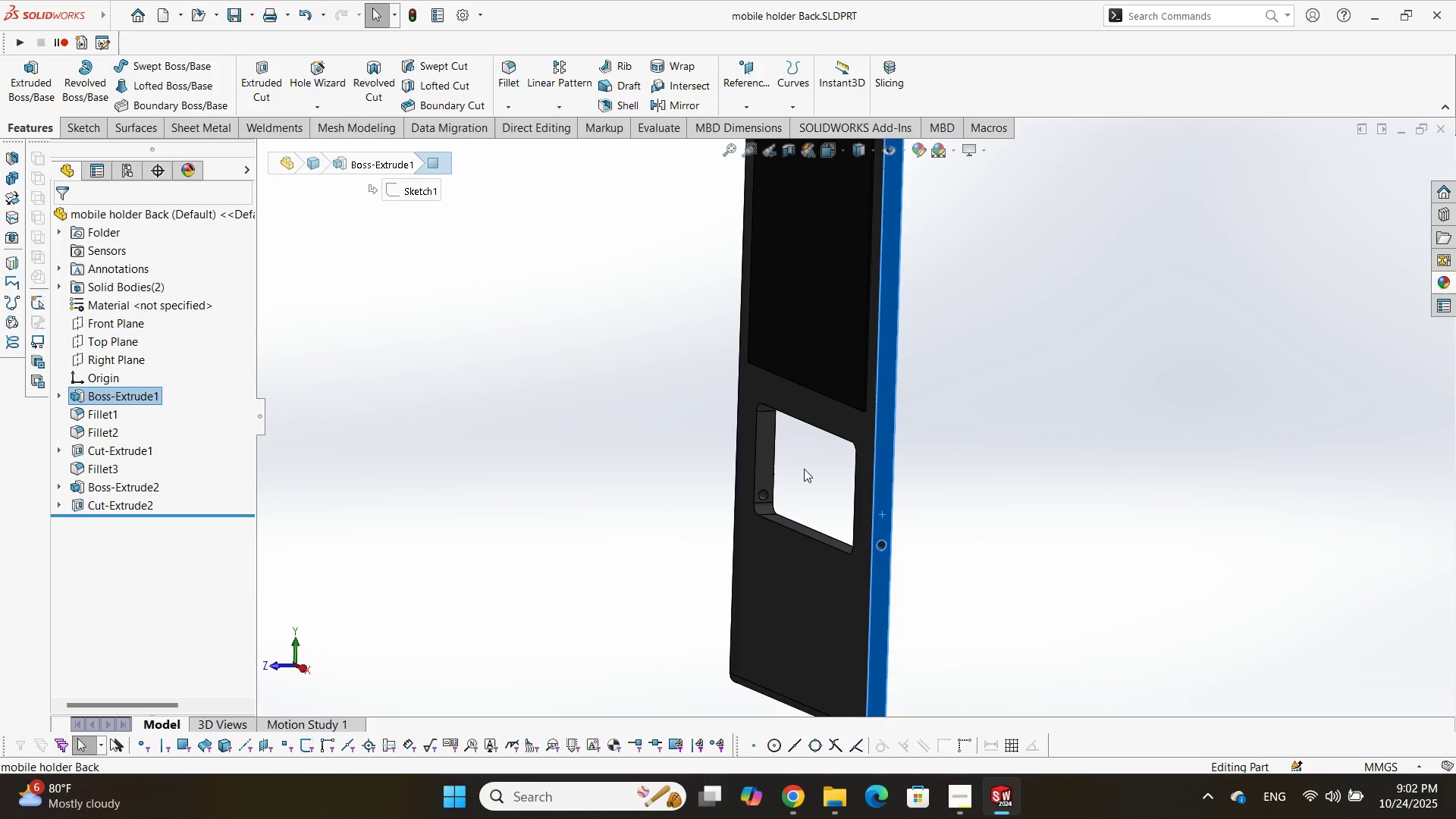 
scroll: coordinate [839, 524], scroll_direction: up, amount: 2.0
 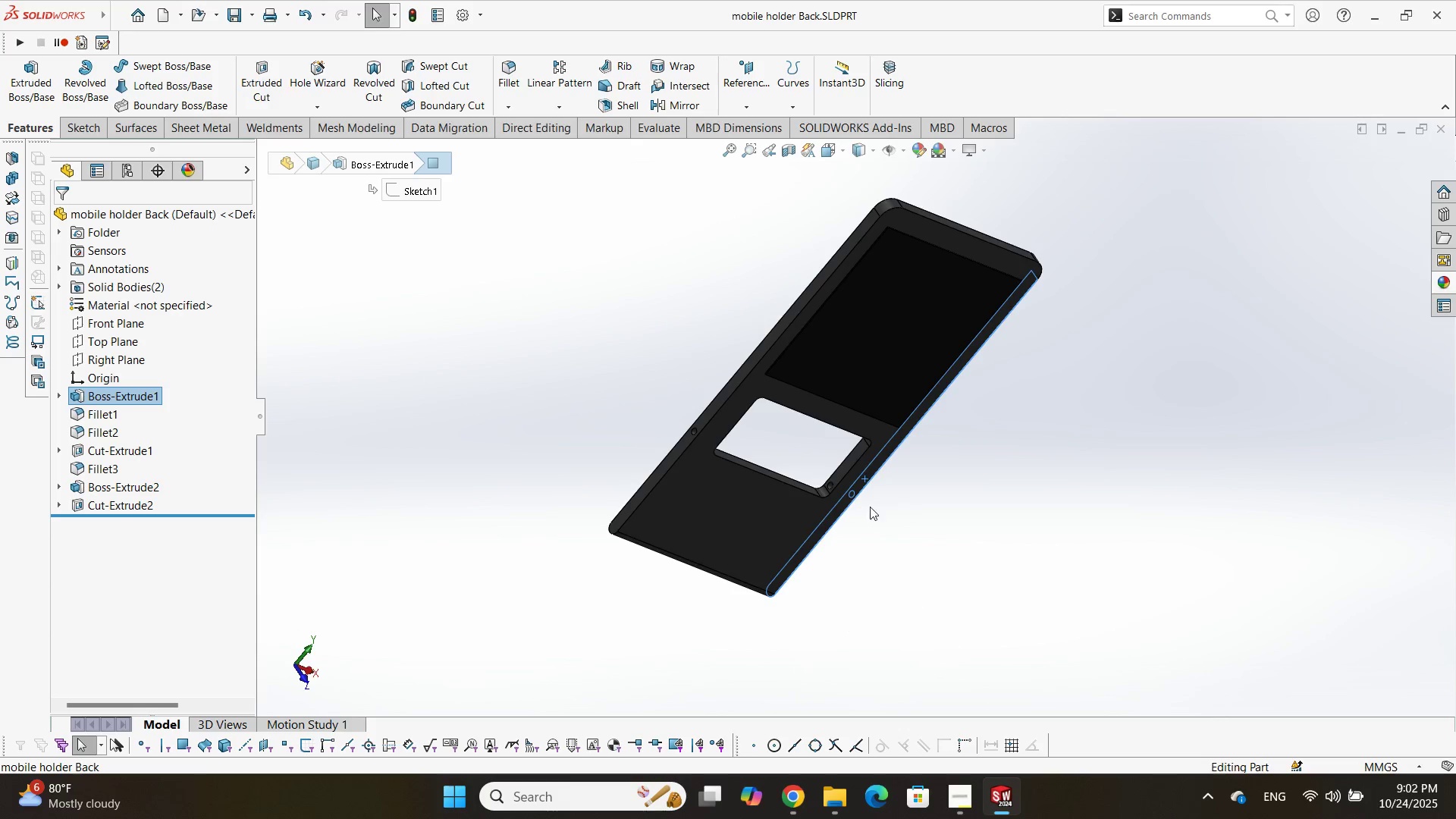 
scroll: coordinate [789, 431], scroll_direction: down, amount: 2.0
 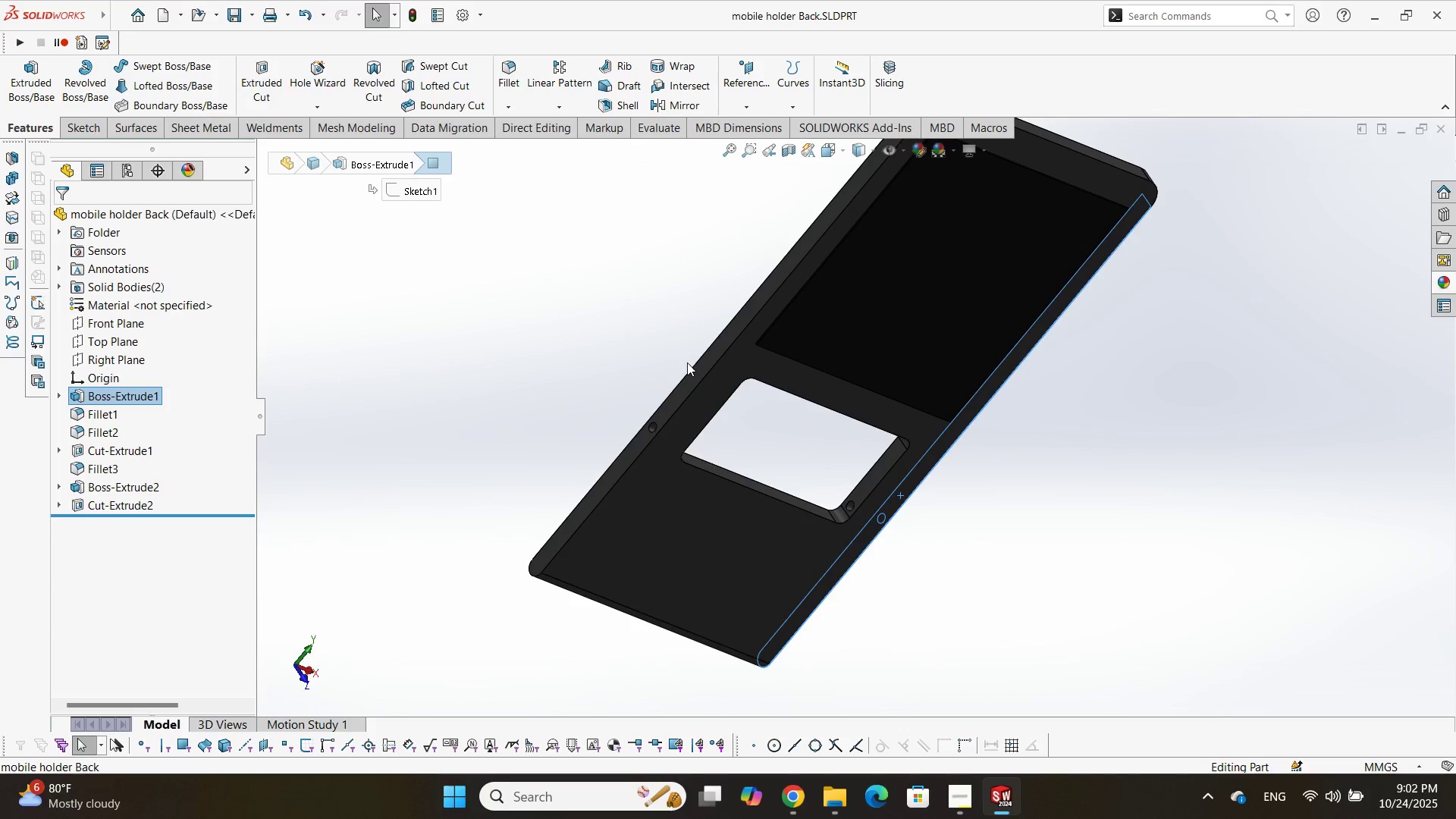 
hold_key(key=ControlLeft, duration=0.82)
left_click([695, 381])
 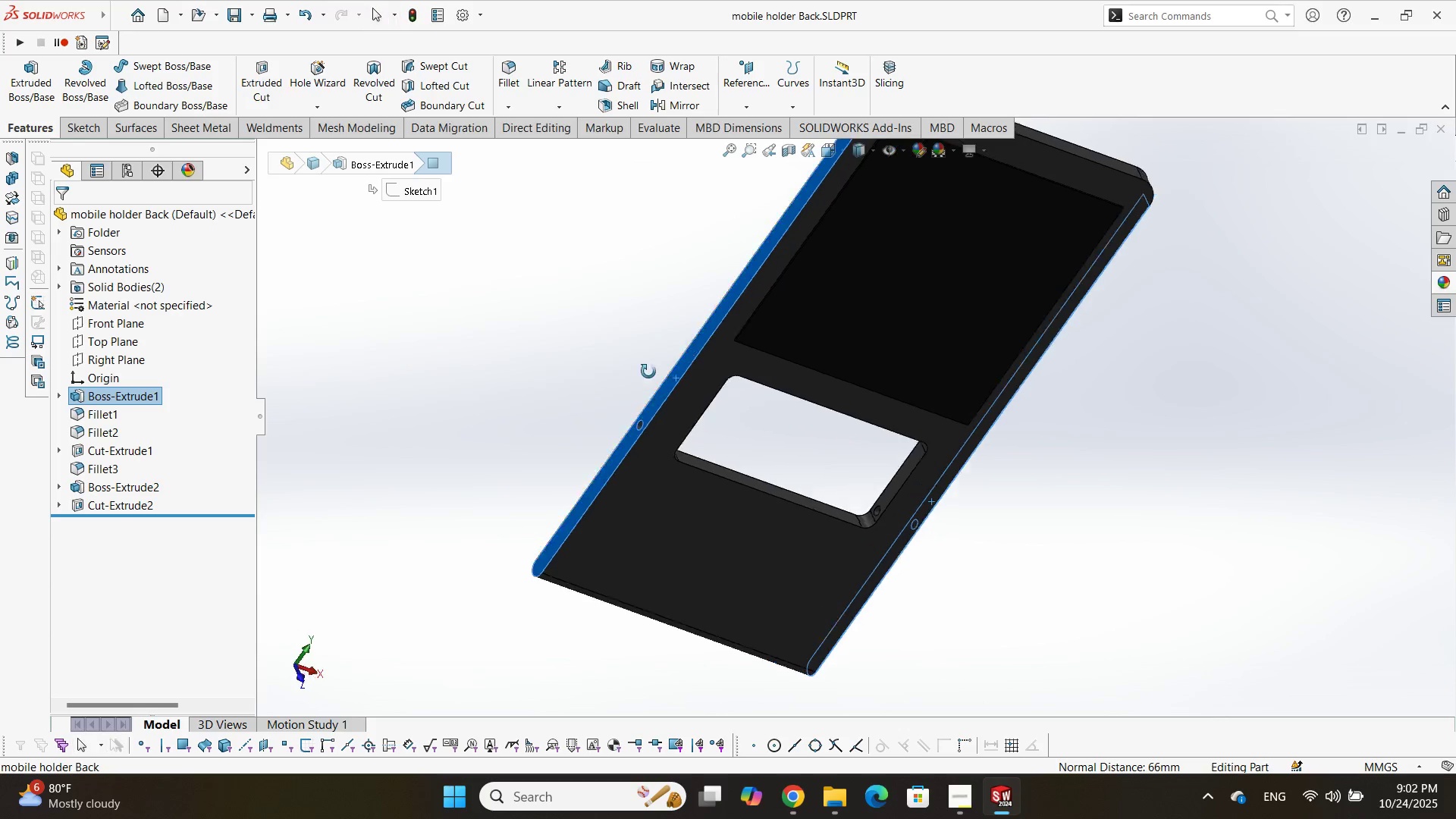 
key(M)
 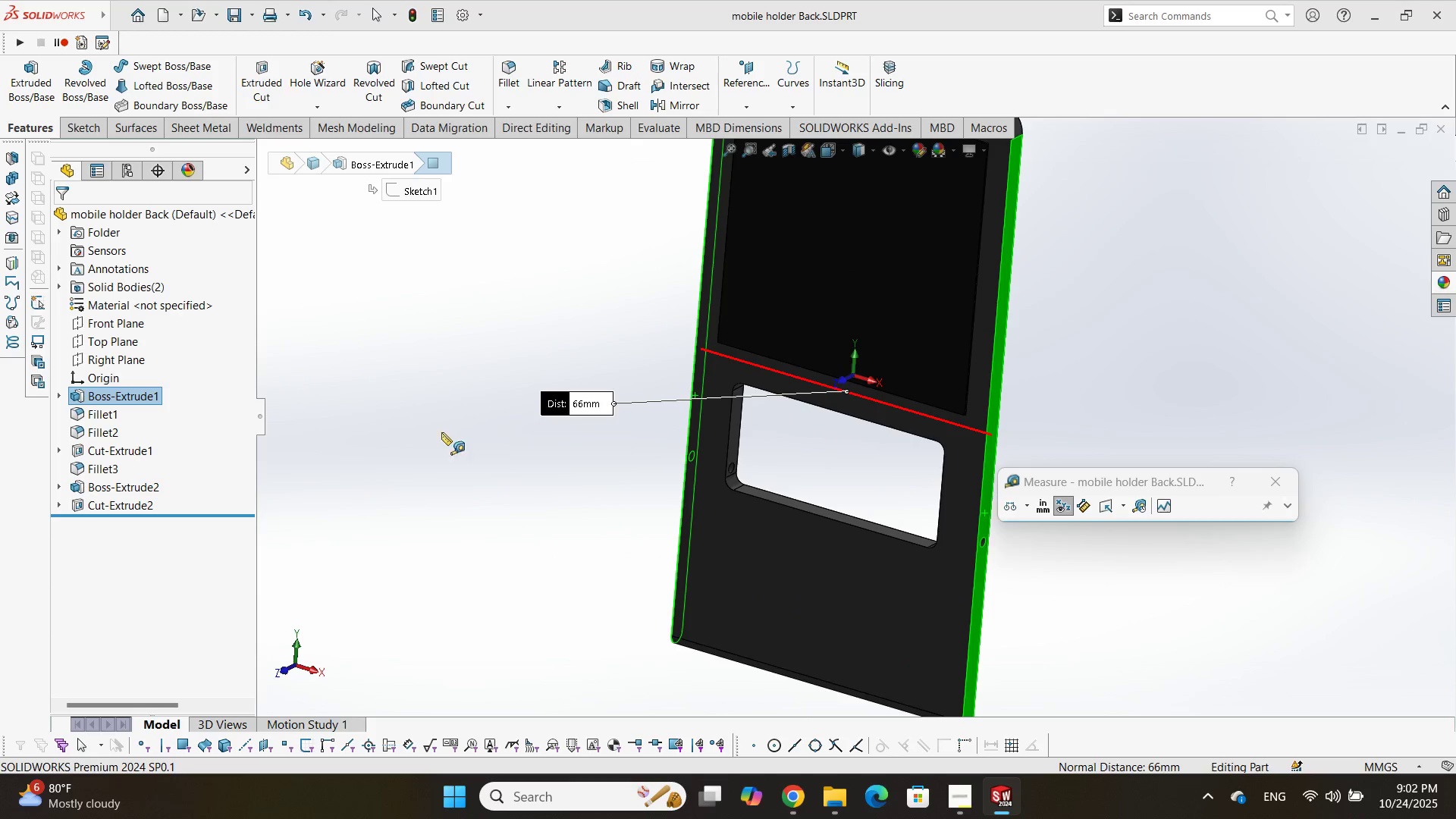 
key(Escape)
 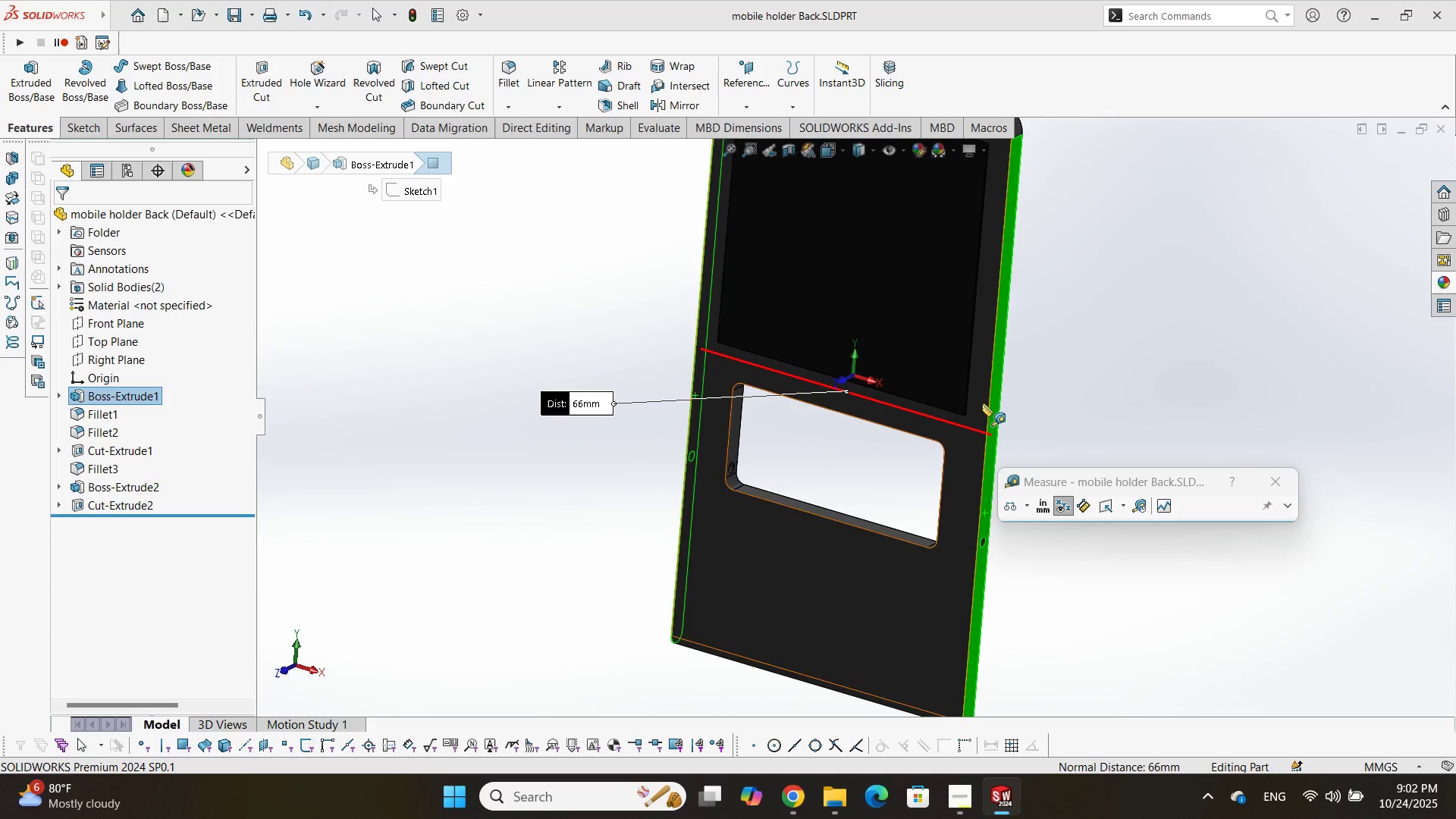 
key(Escape)
 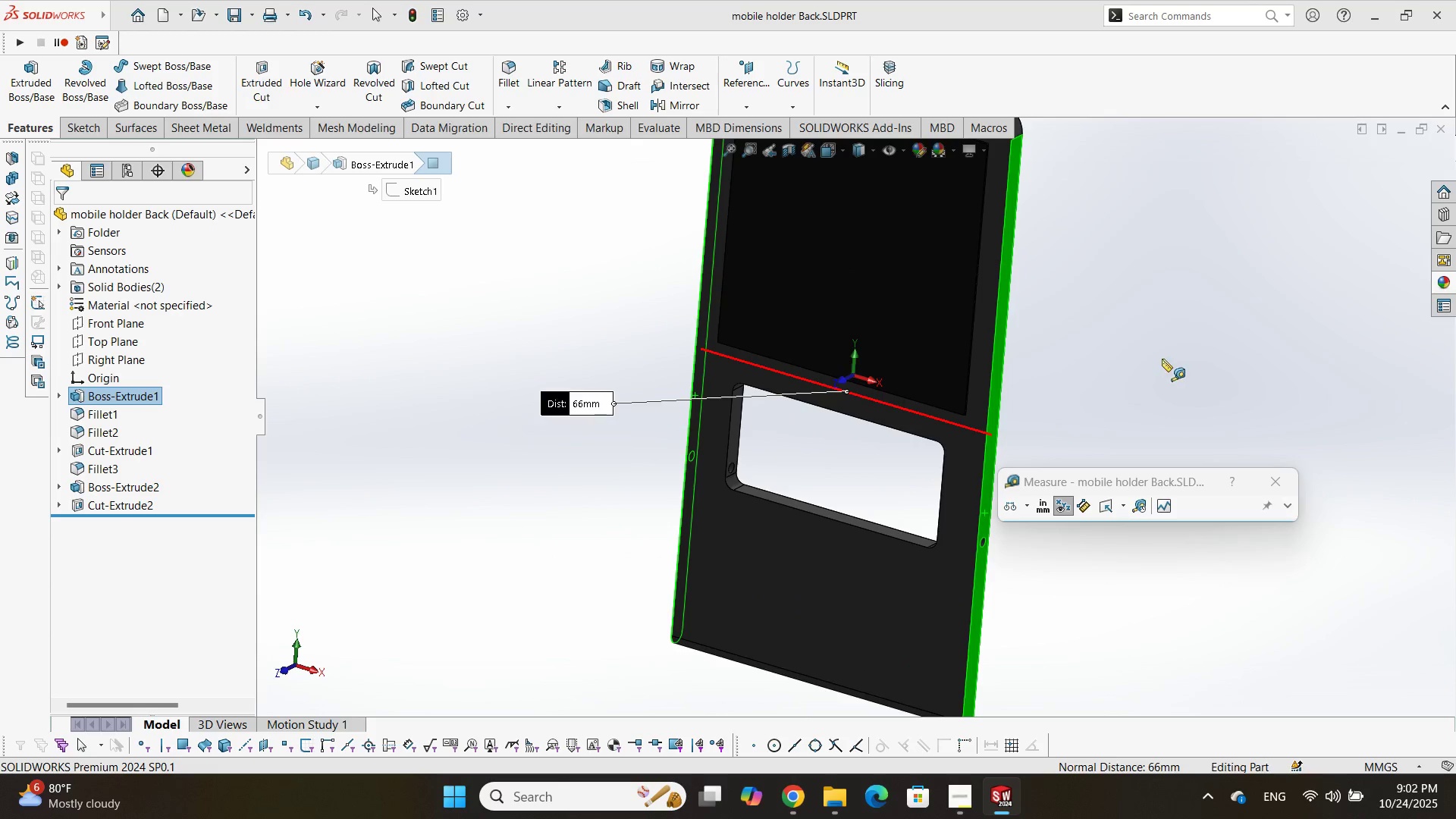 
left_click([1162, 359])
 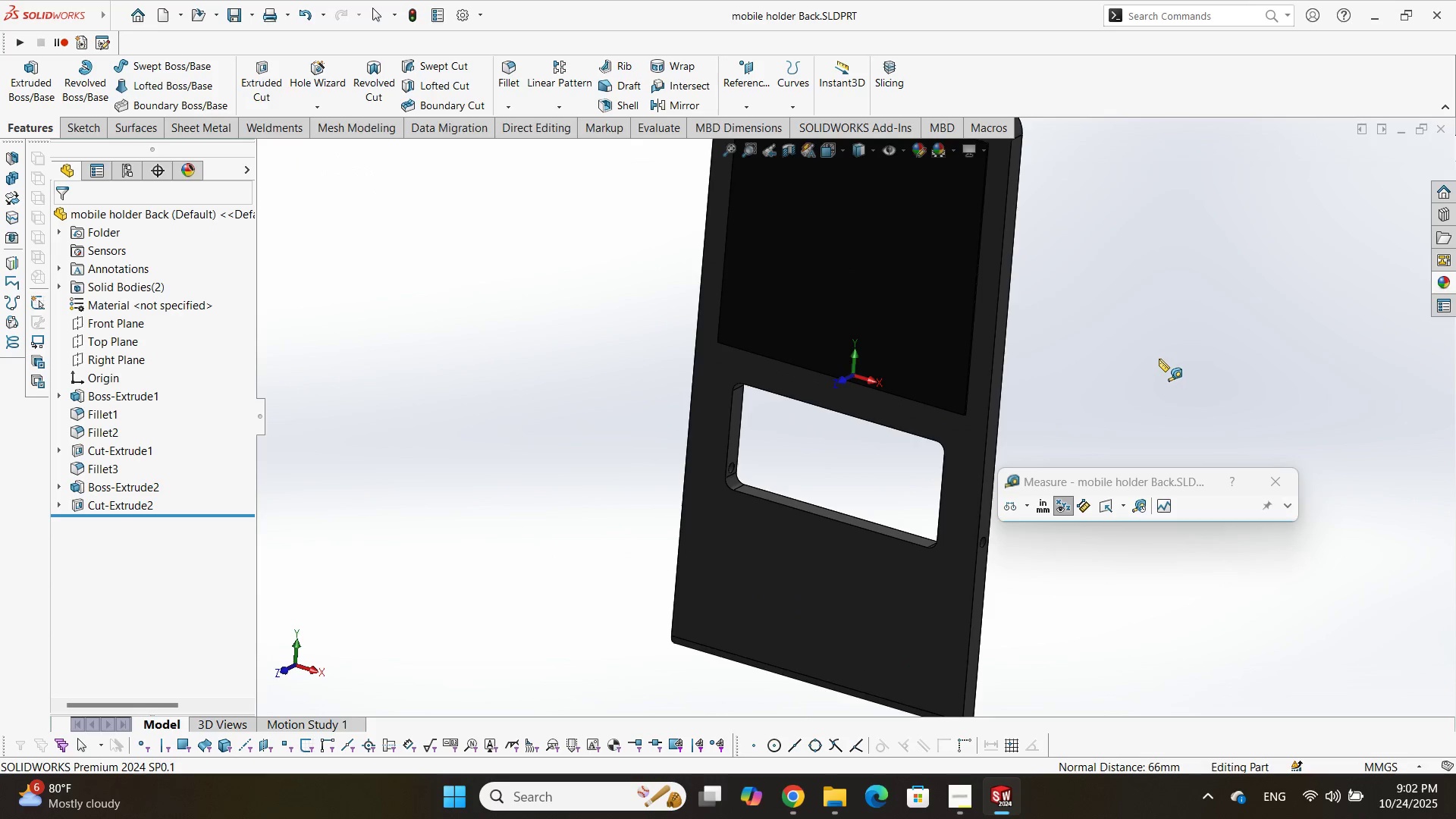 
scroll: coordinate [973, 385], scroll_direction: up, amount: 3.0
 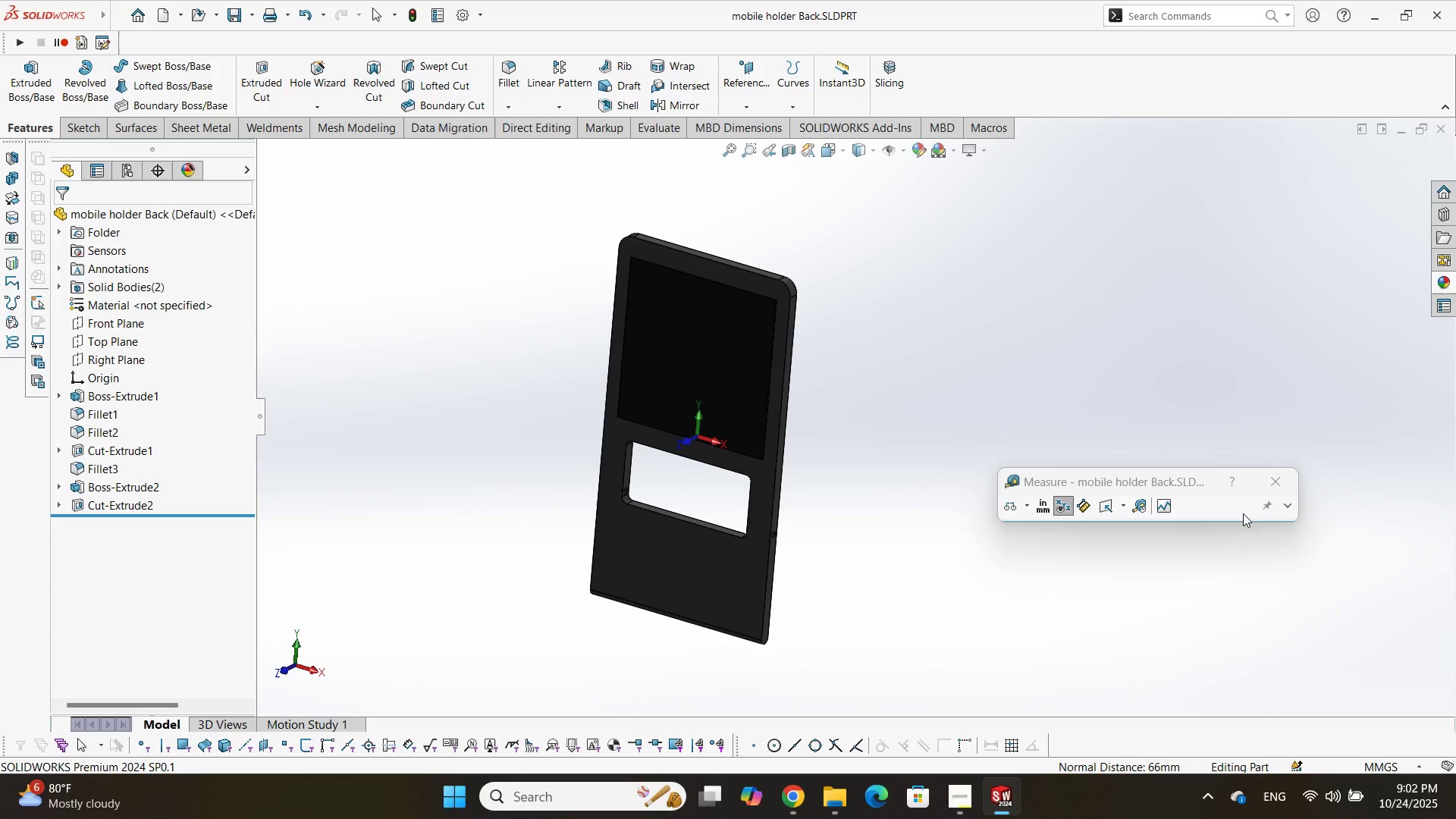 
key(Escape)
 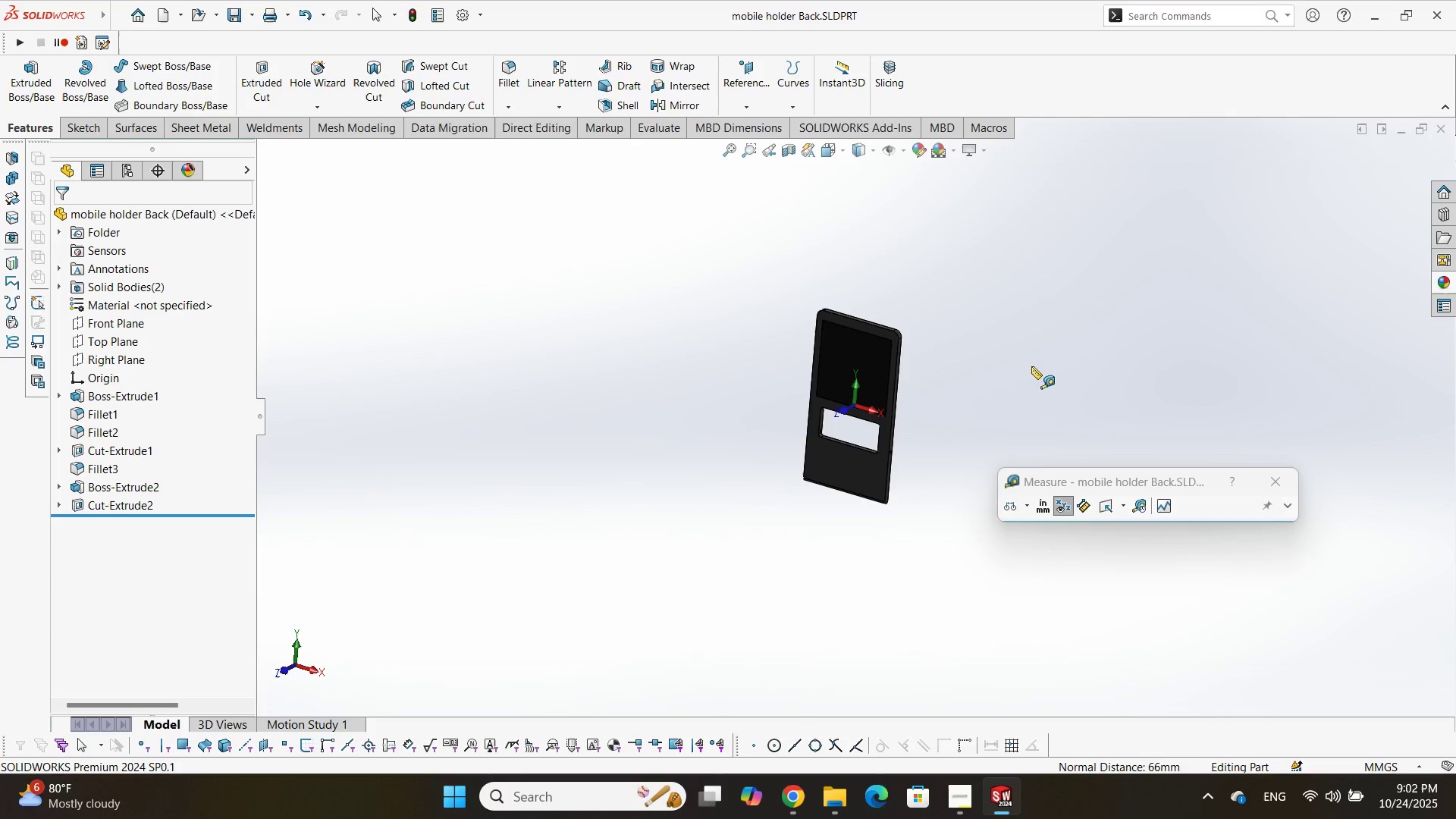 
key(Escape)
 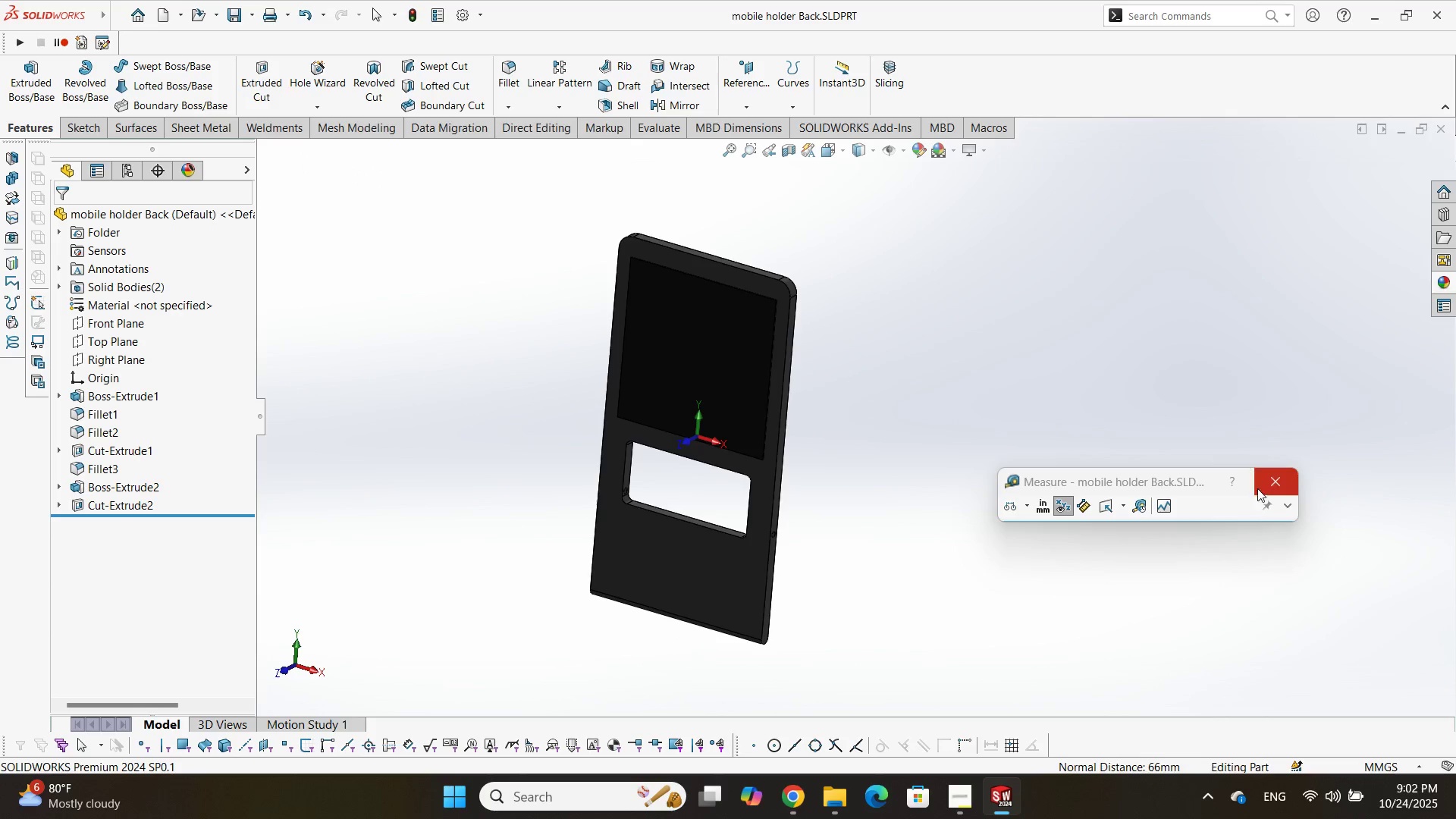 
left_click([1260, 486])
 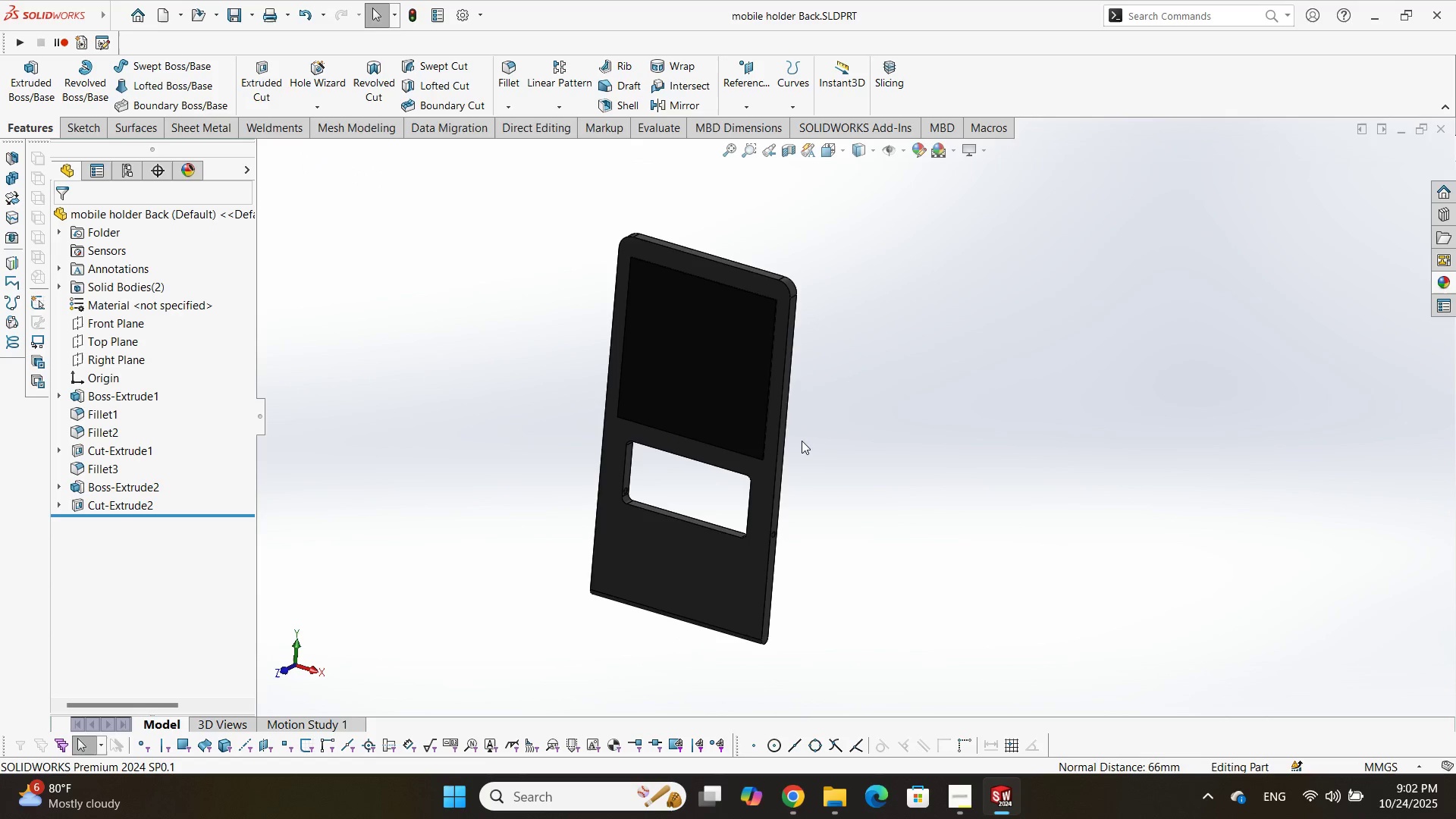 
scroll: coordinate [796, 444], scroll_direction: down, amount: 1.0
 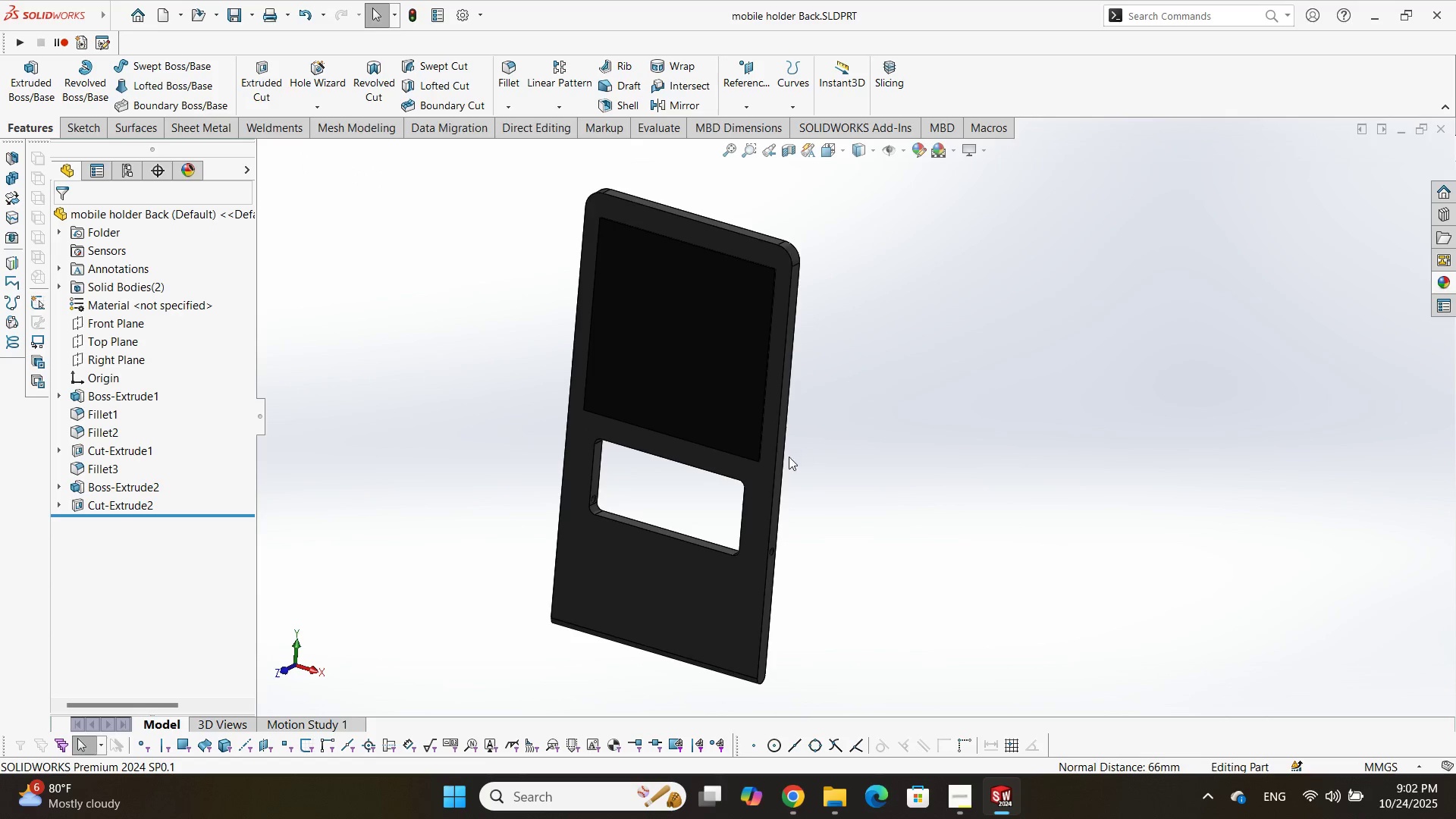 
key(Control+S)
 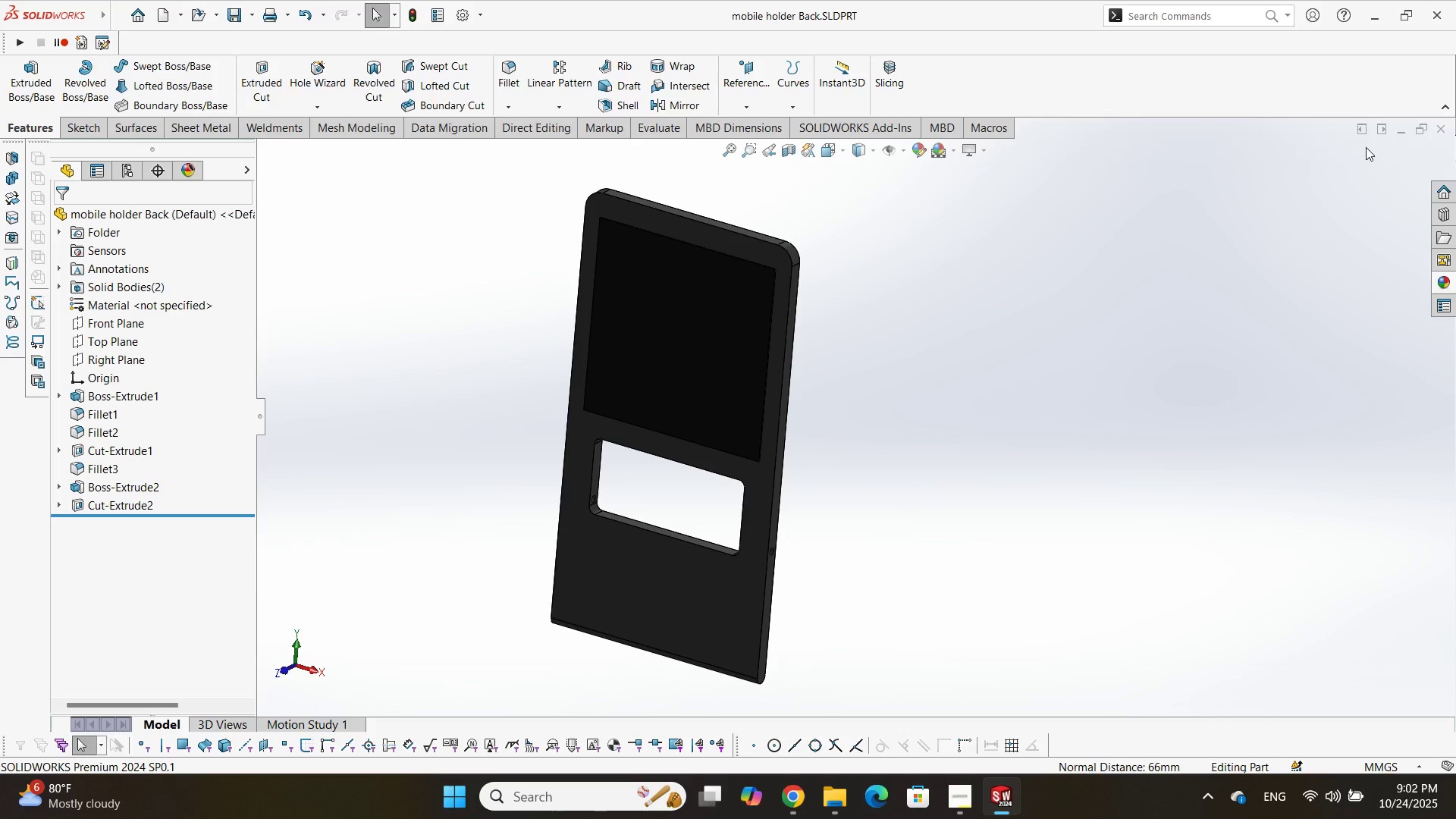 
left_click([1438, 135])
 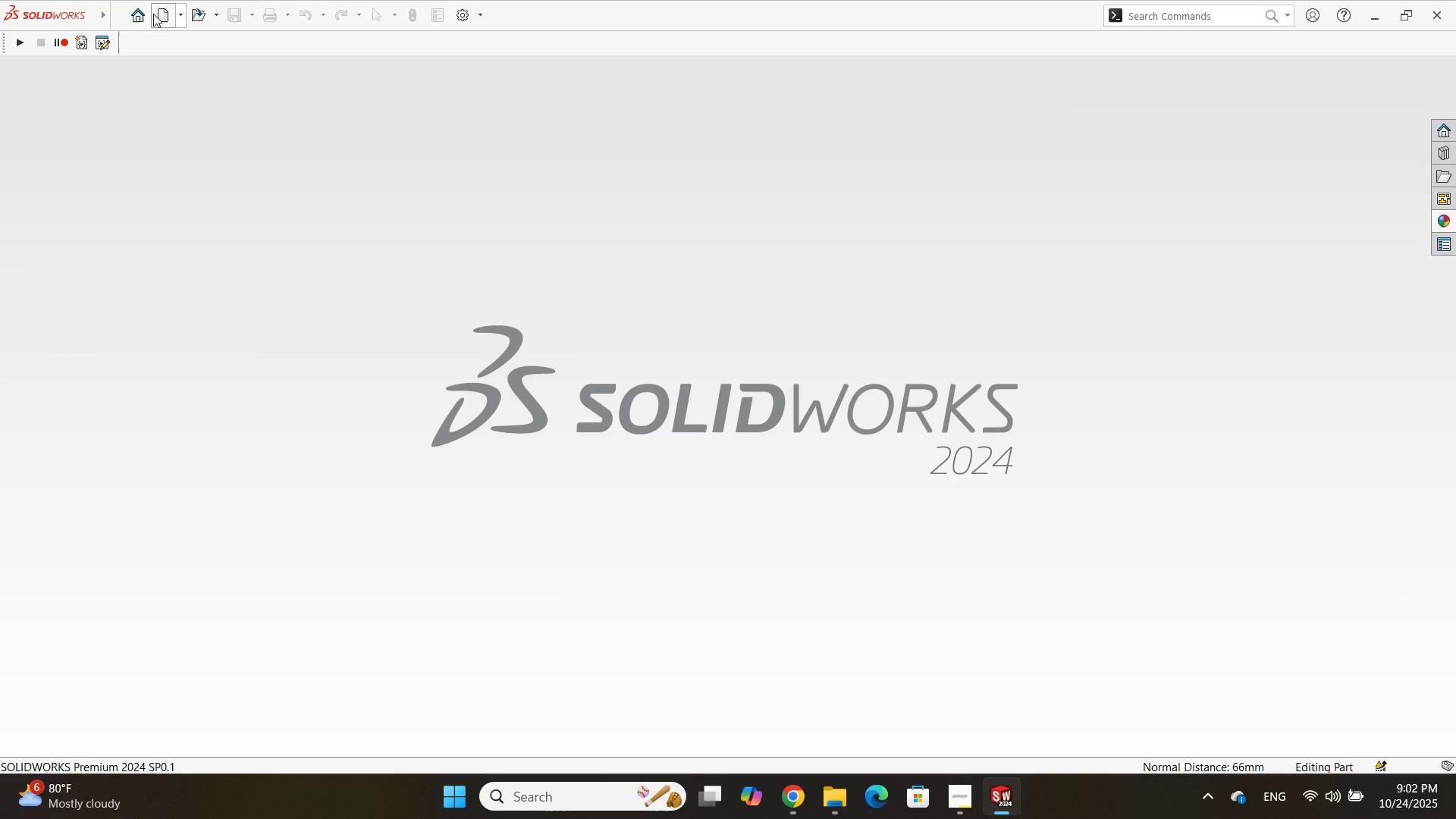 
left_click([152, 14])
 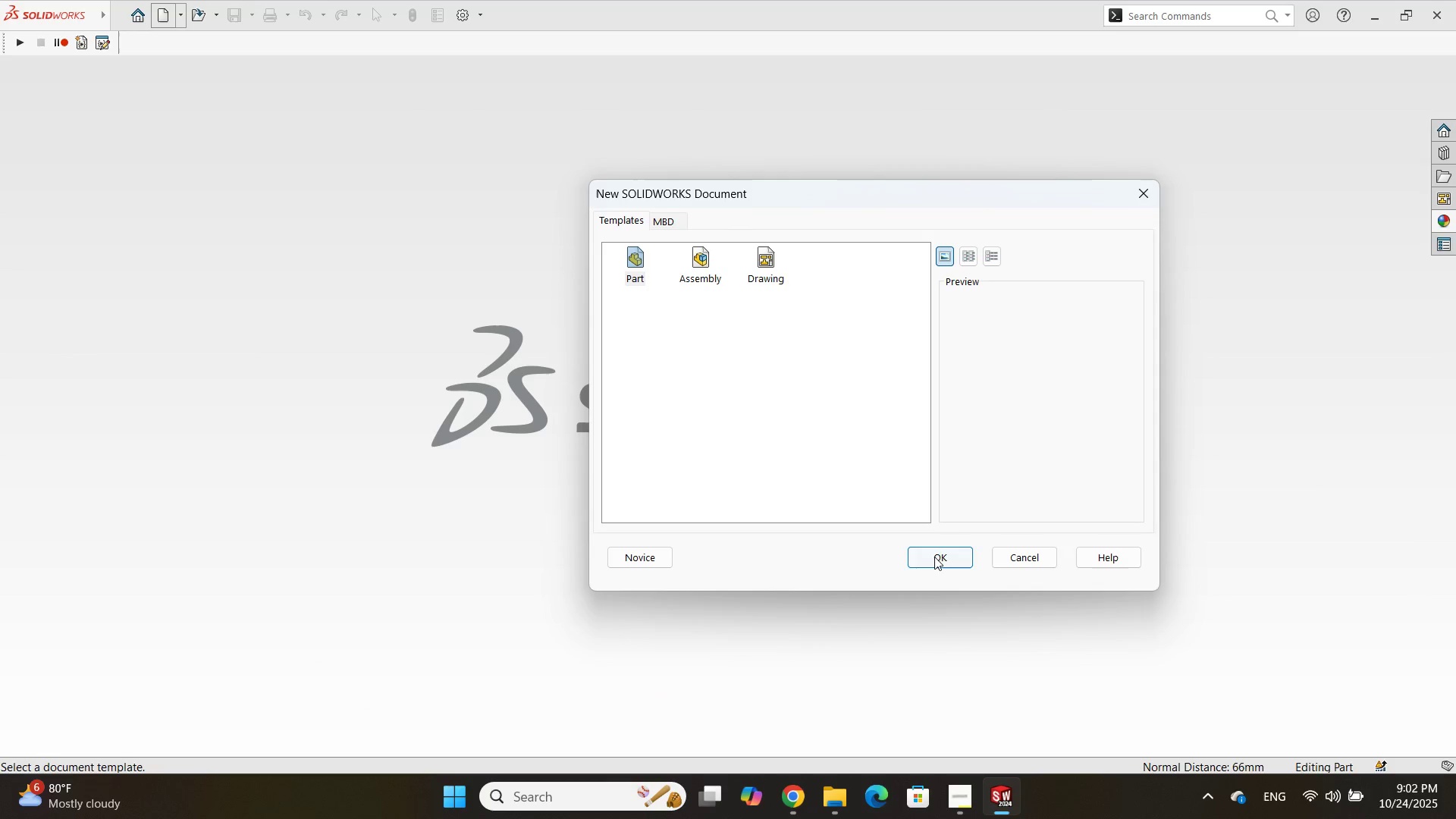 
left_click([934, 555])
 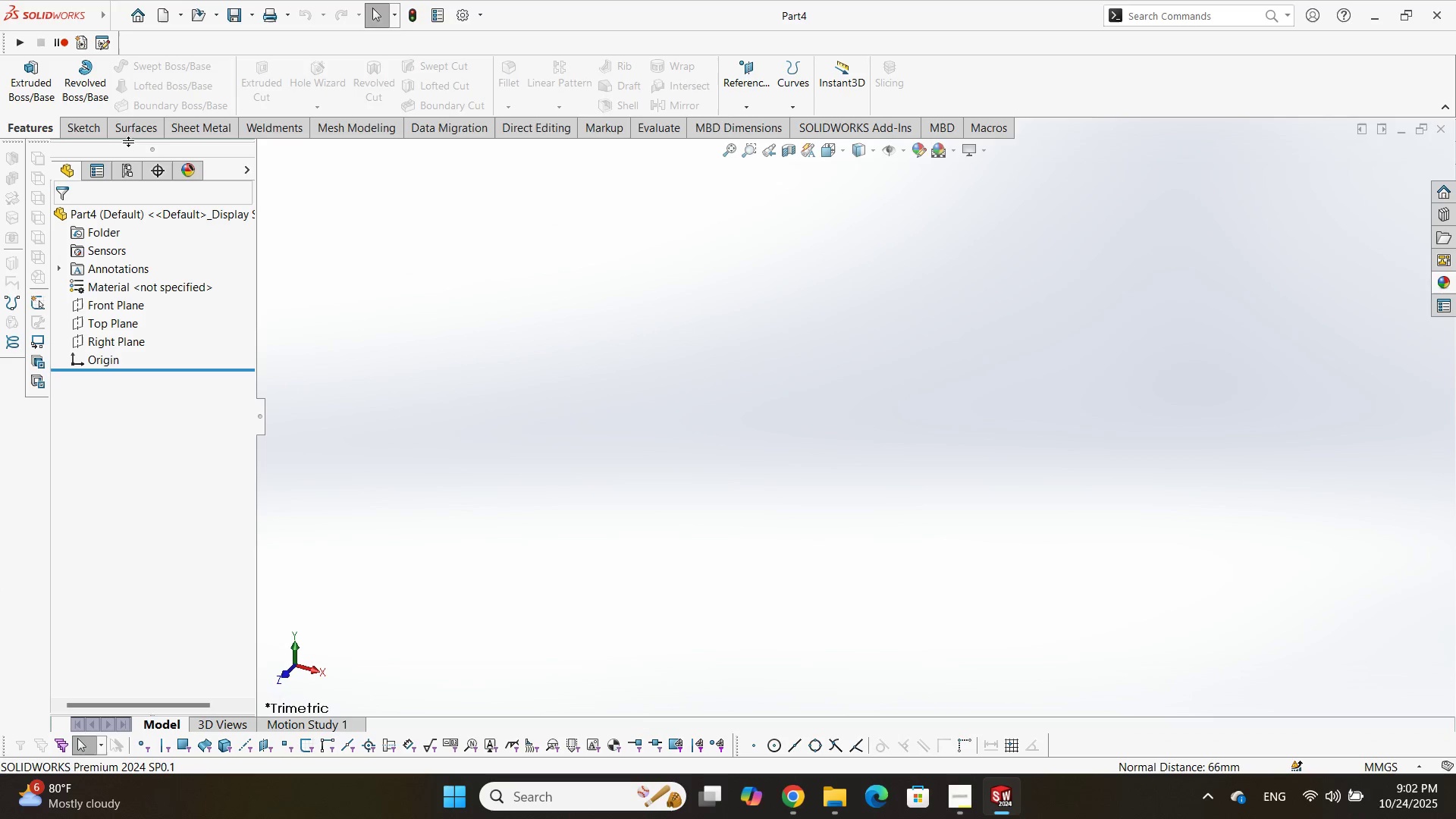 
left_click([90, 122])
 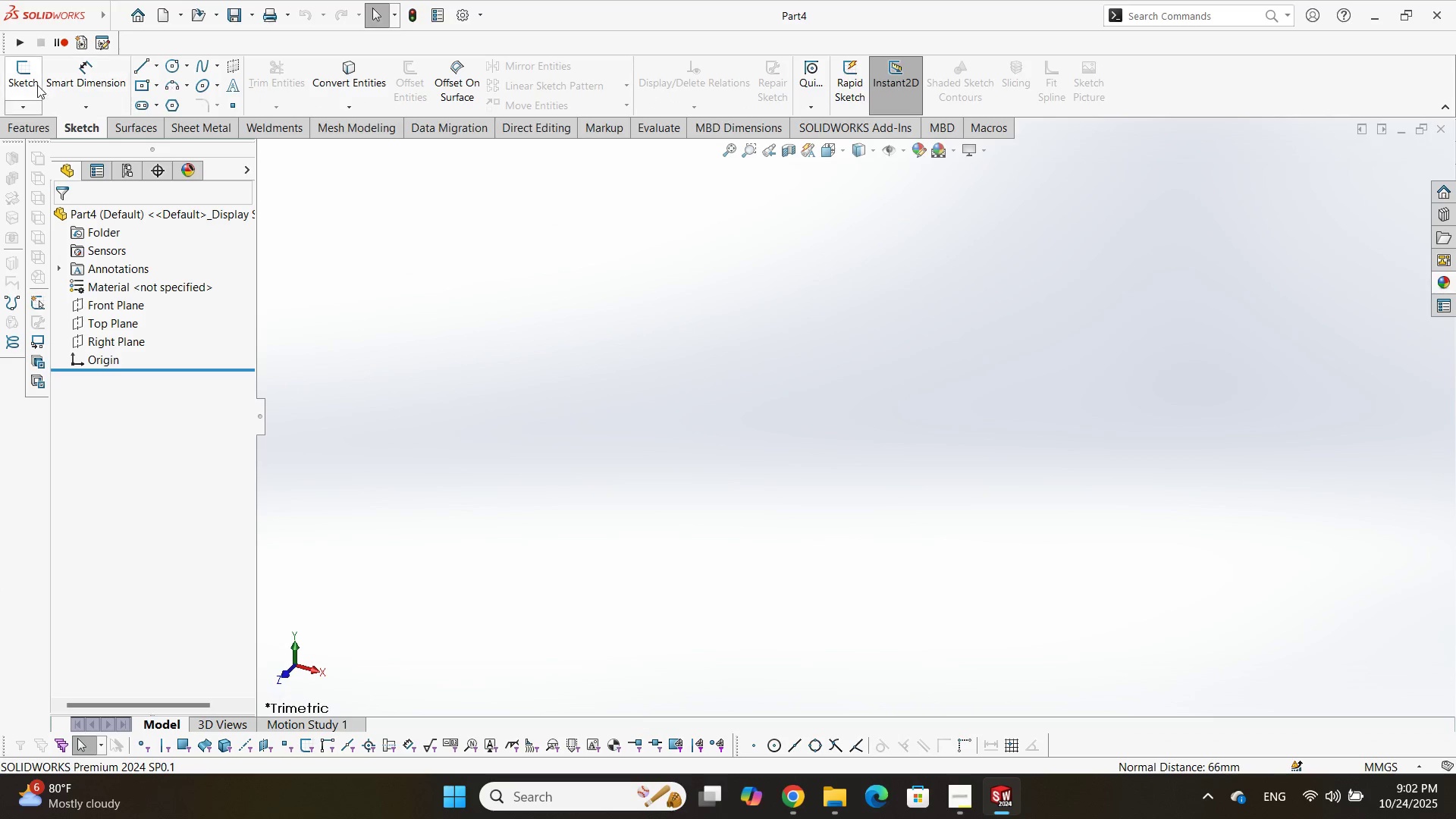 
left_click([33, 81])
 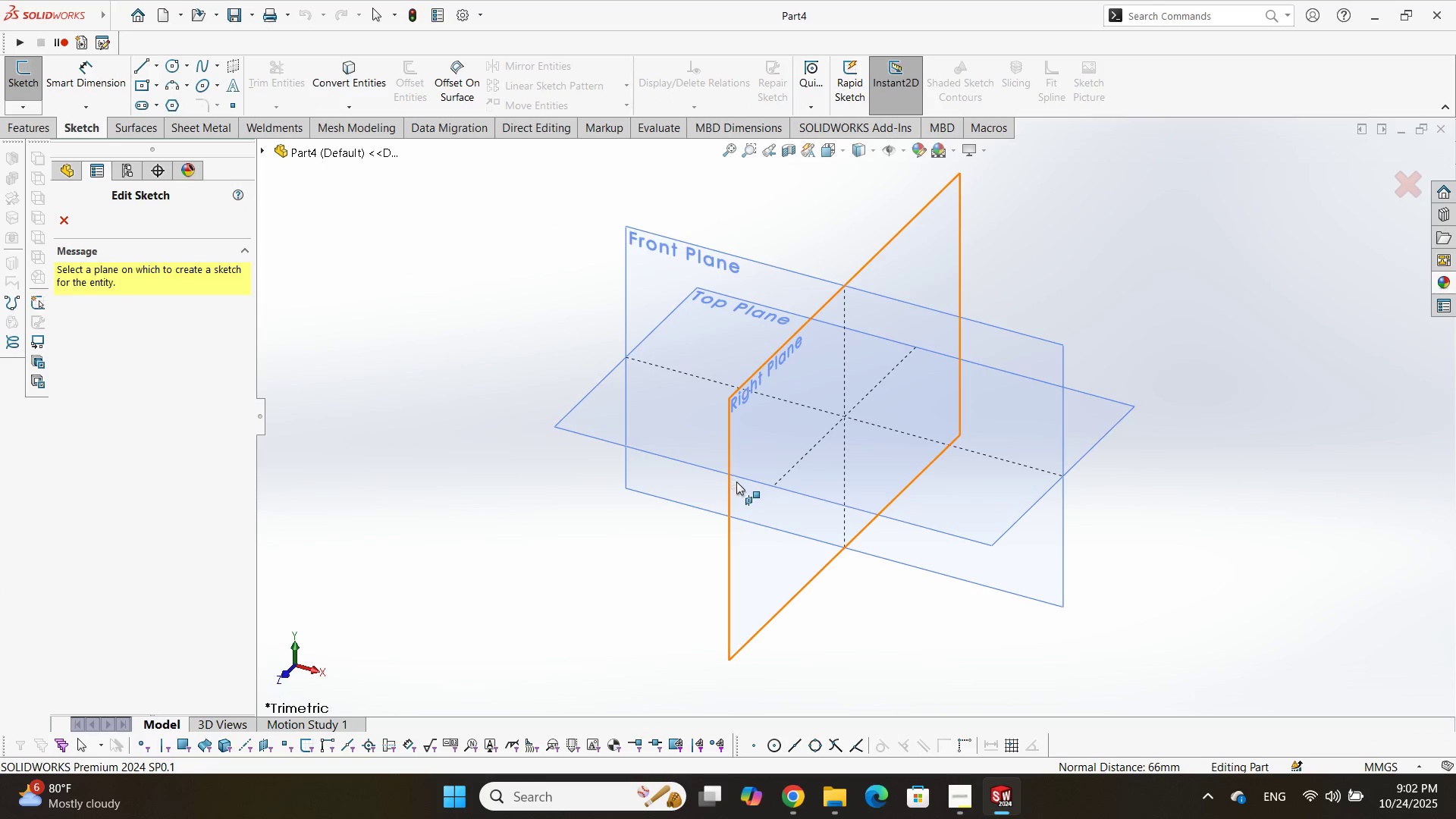 
left_click([738, 482])
 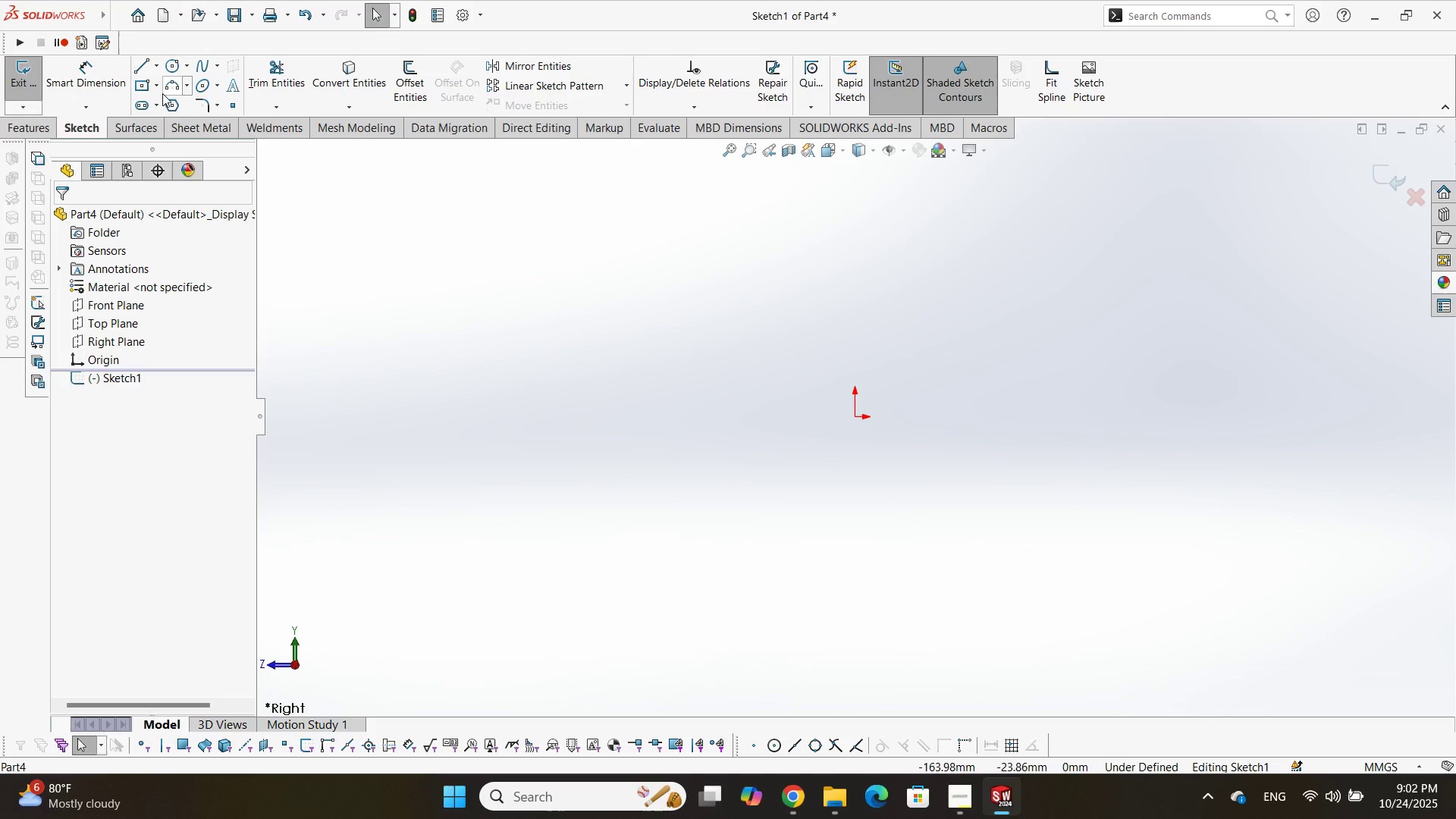 
left_click([169, 65])
 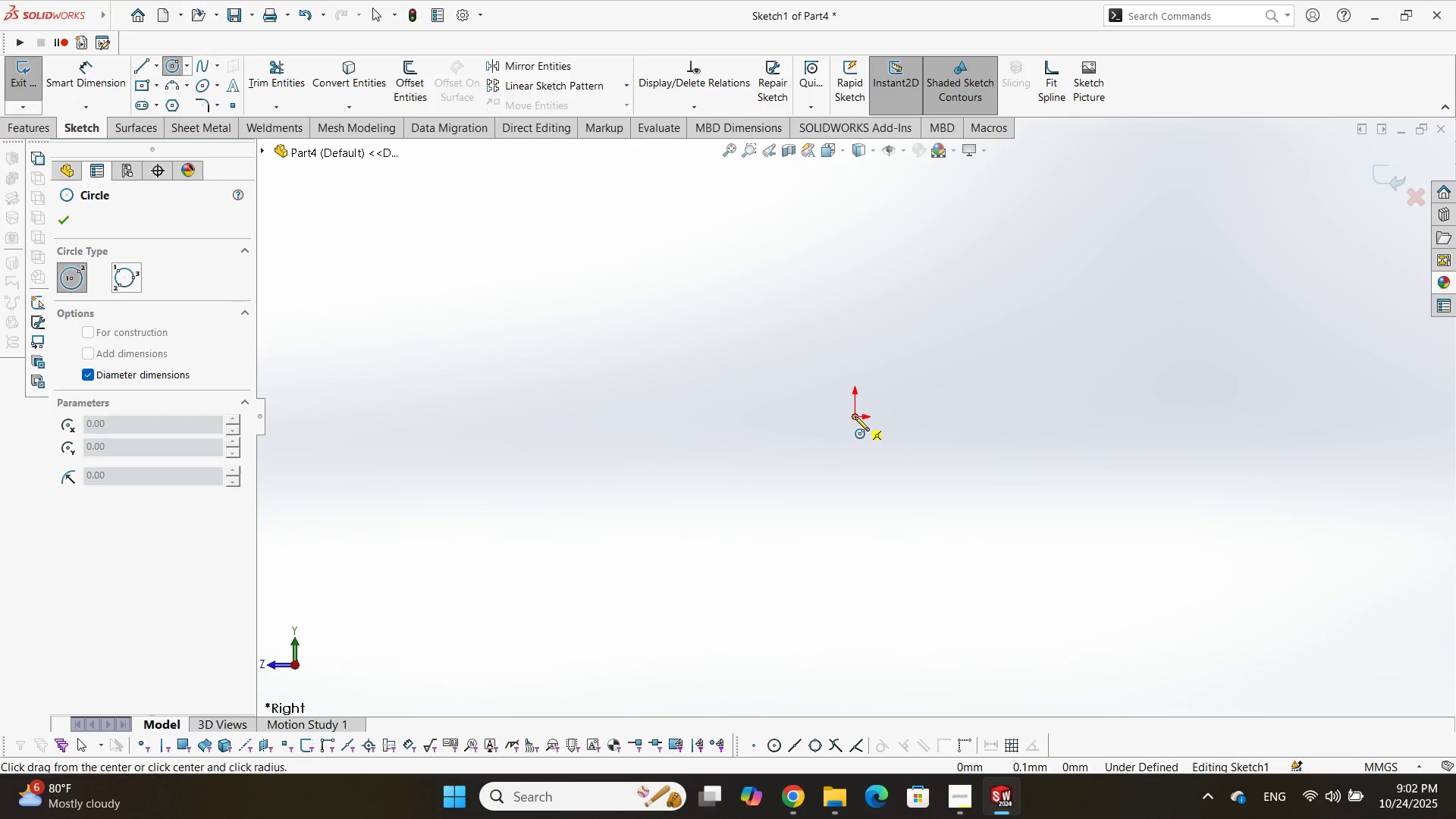 
double_click([892, 379])
 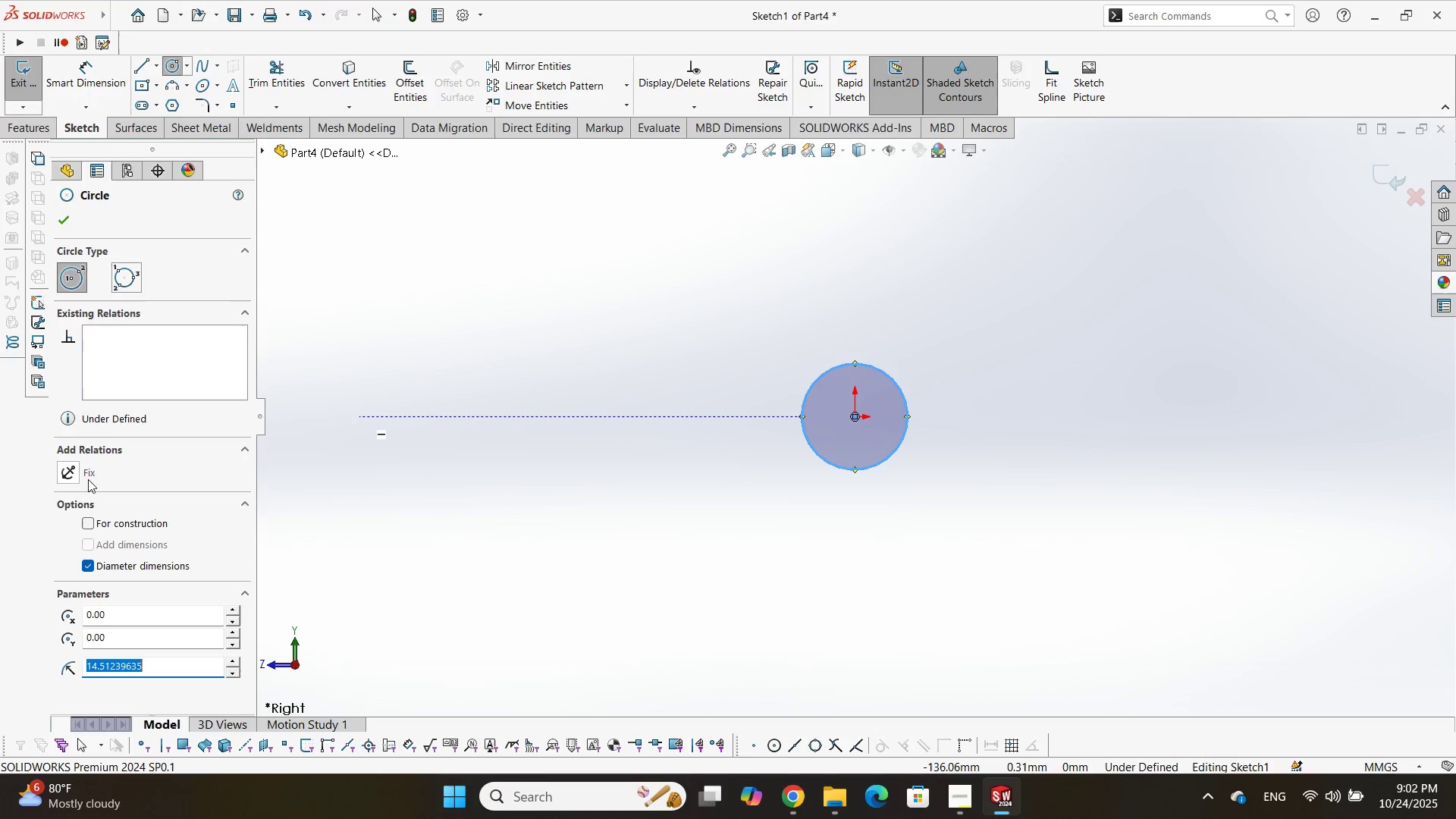 
key(Escape)
 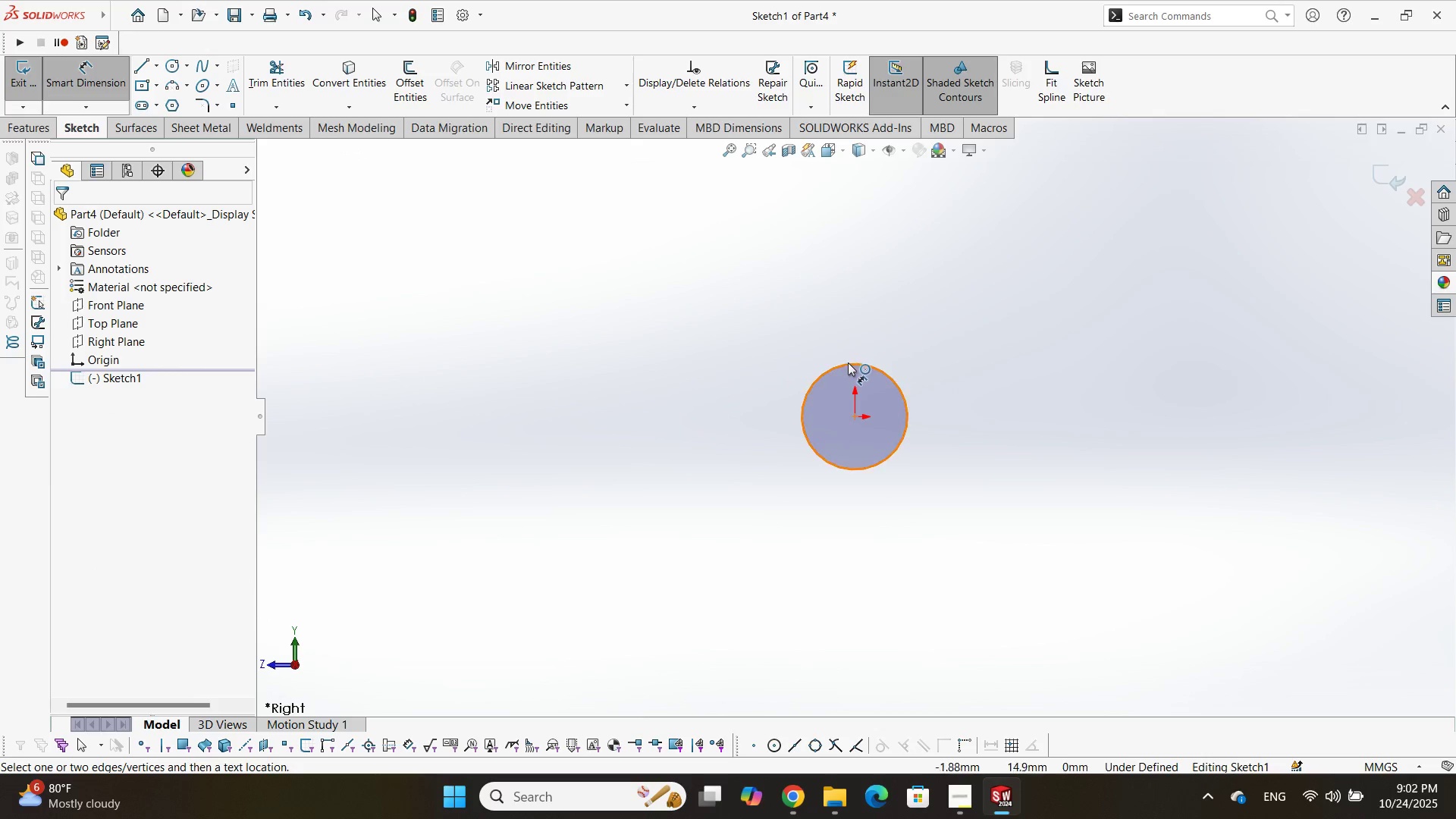 
double_click([956, 319])
 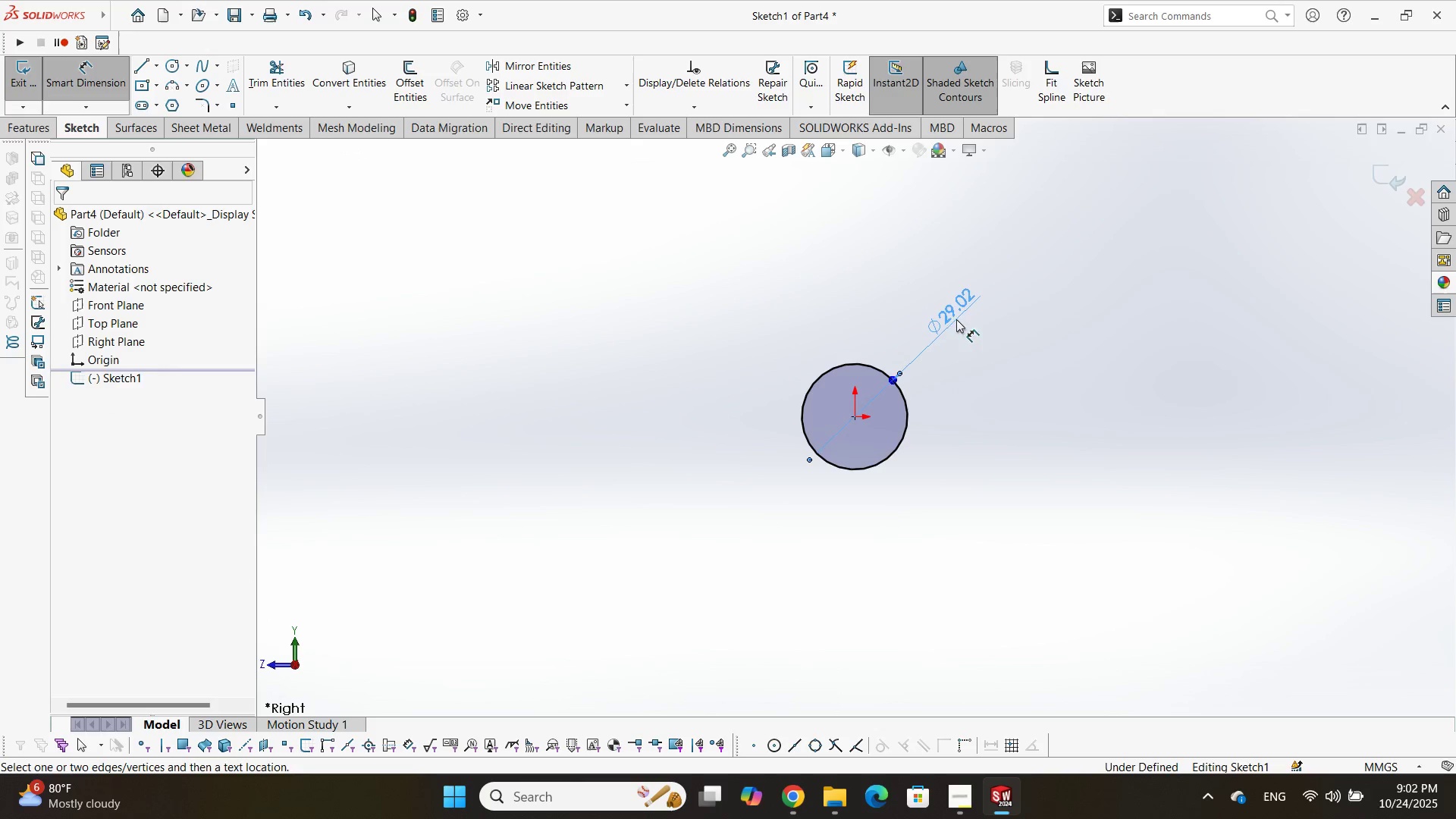 
triple_click([956, 319])
 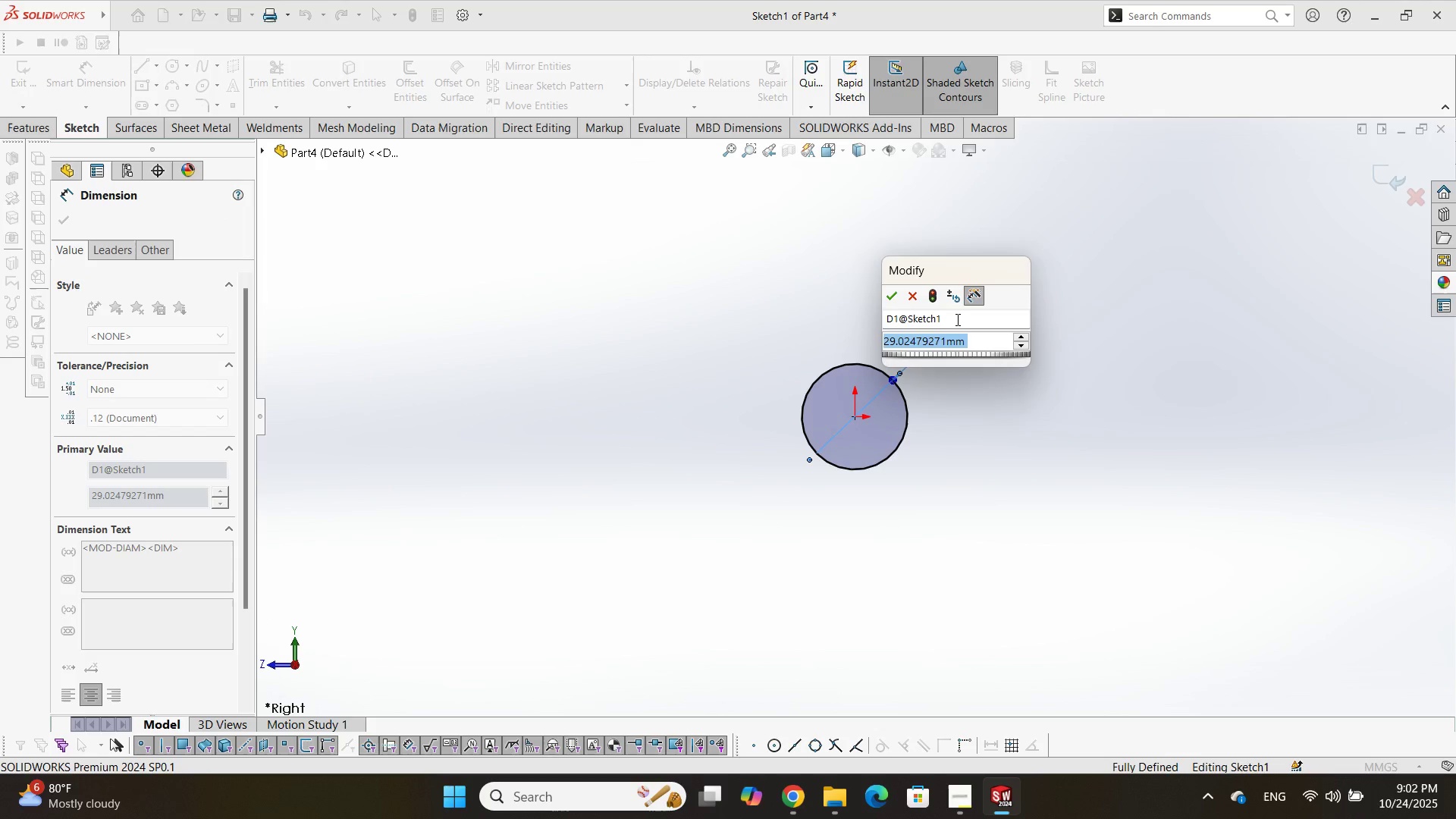 
key(Numpad2)
 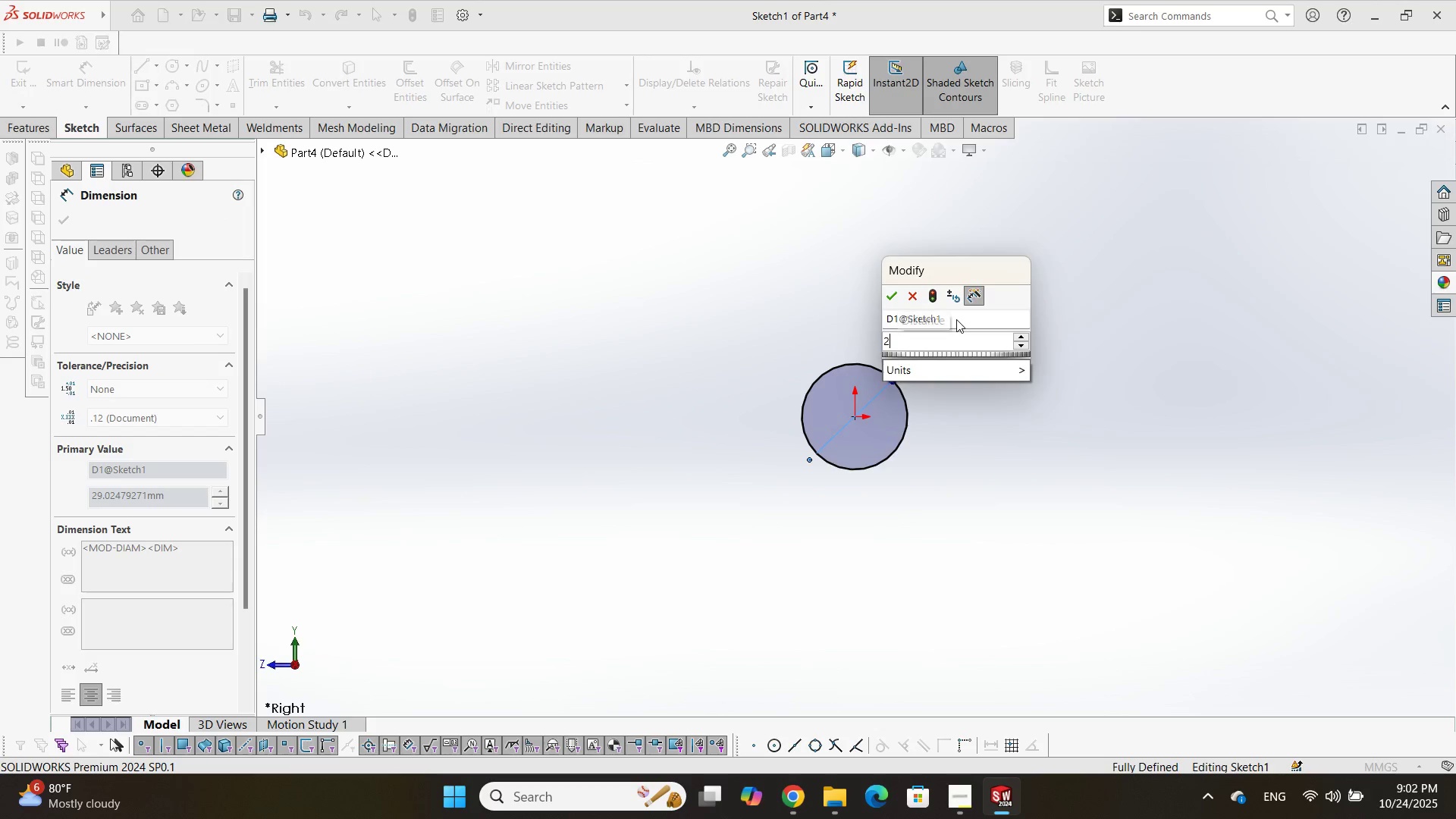 
key(NumpadEnter)
 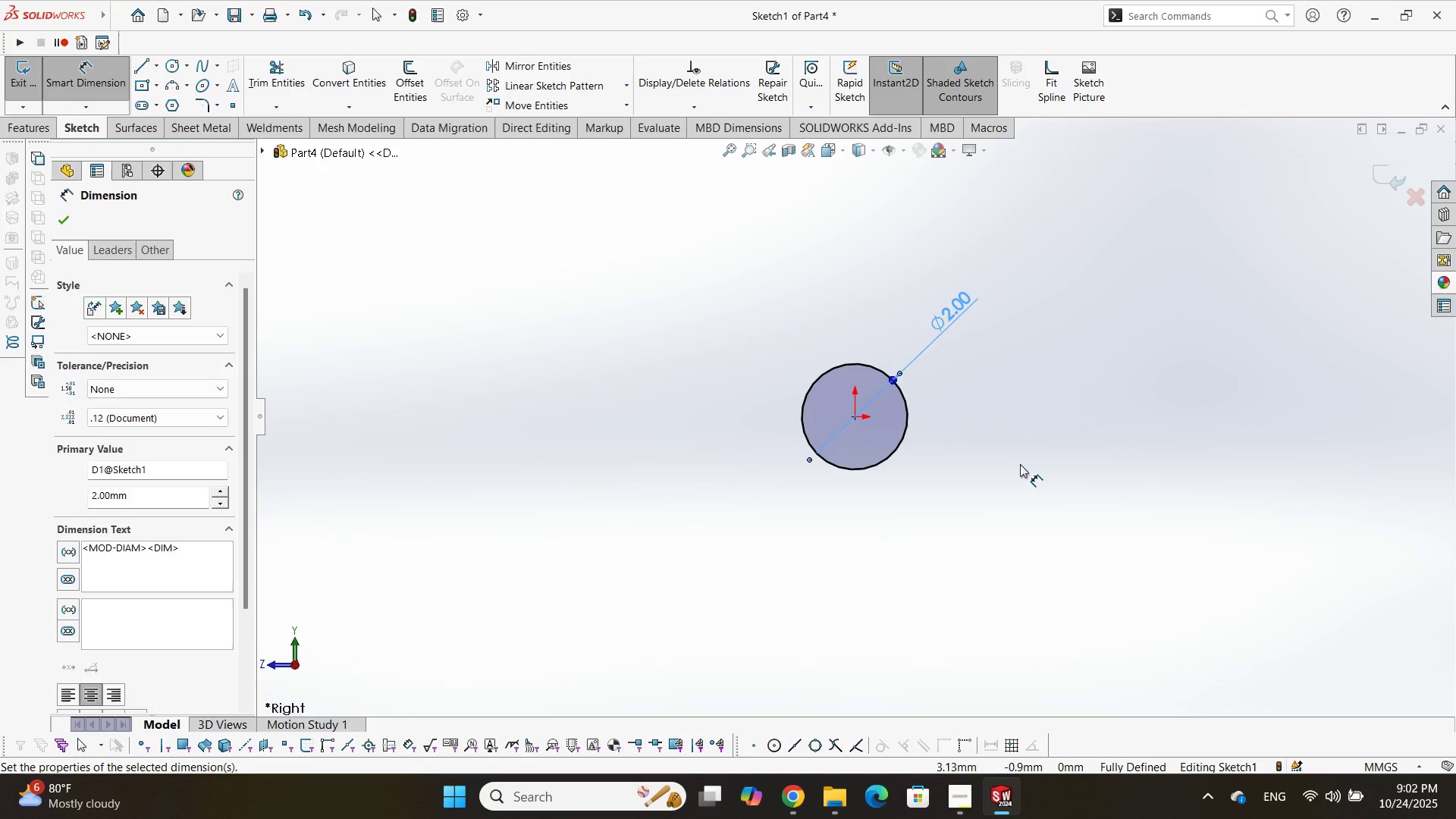 
left_click([1020, 463])
 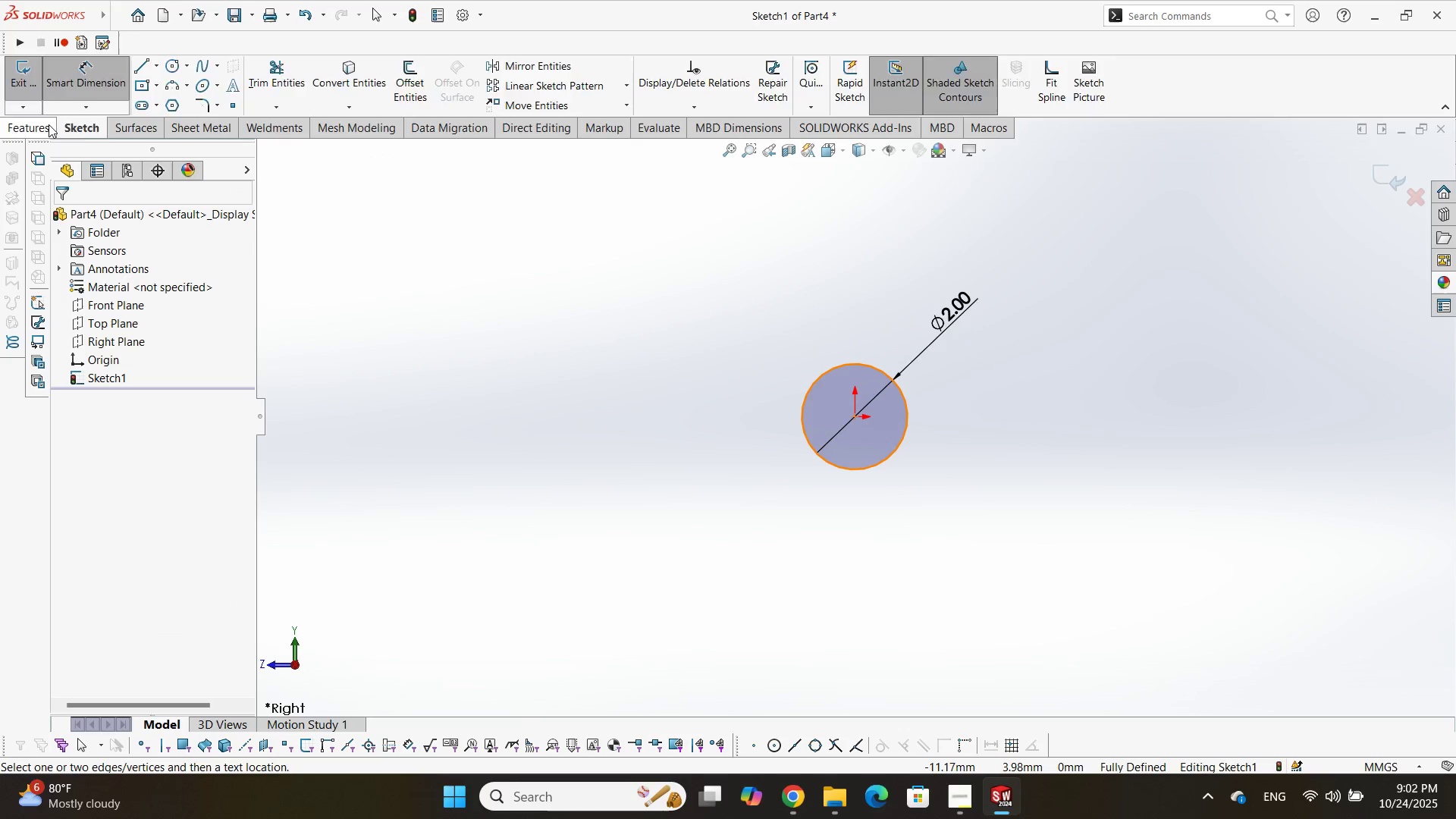 
double_click([45, 99])
 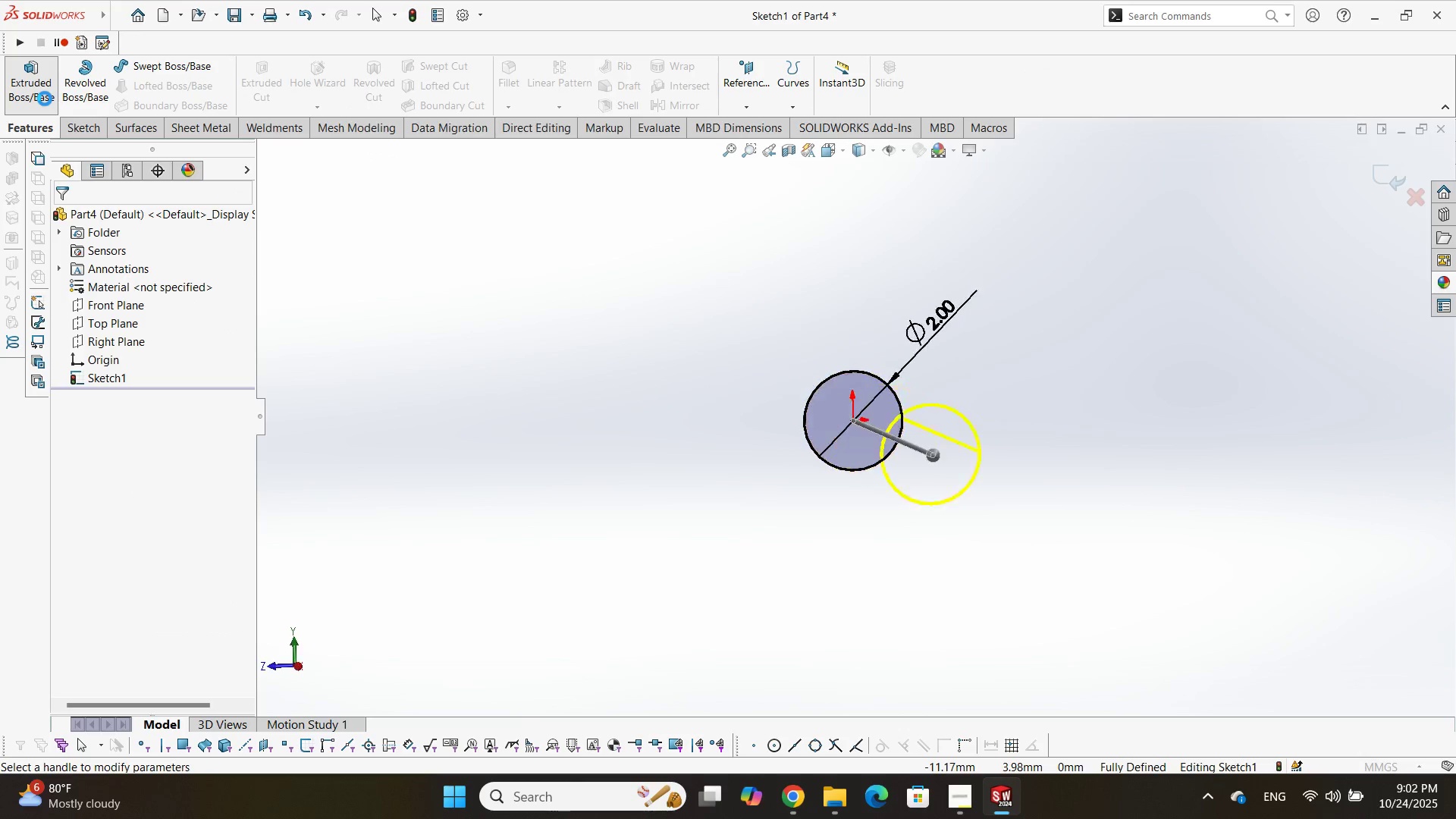 
key(Numpad6)
 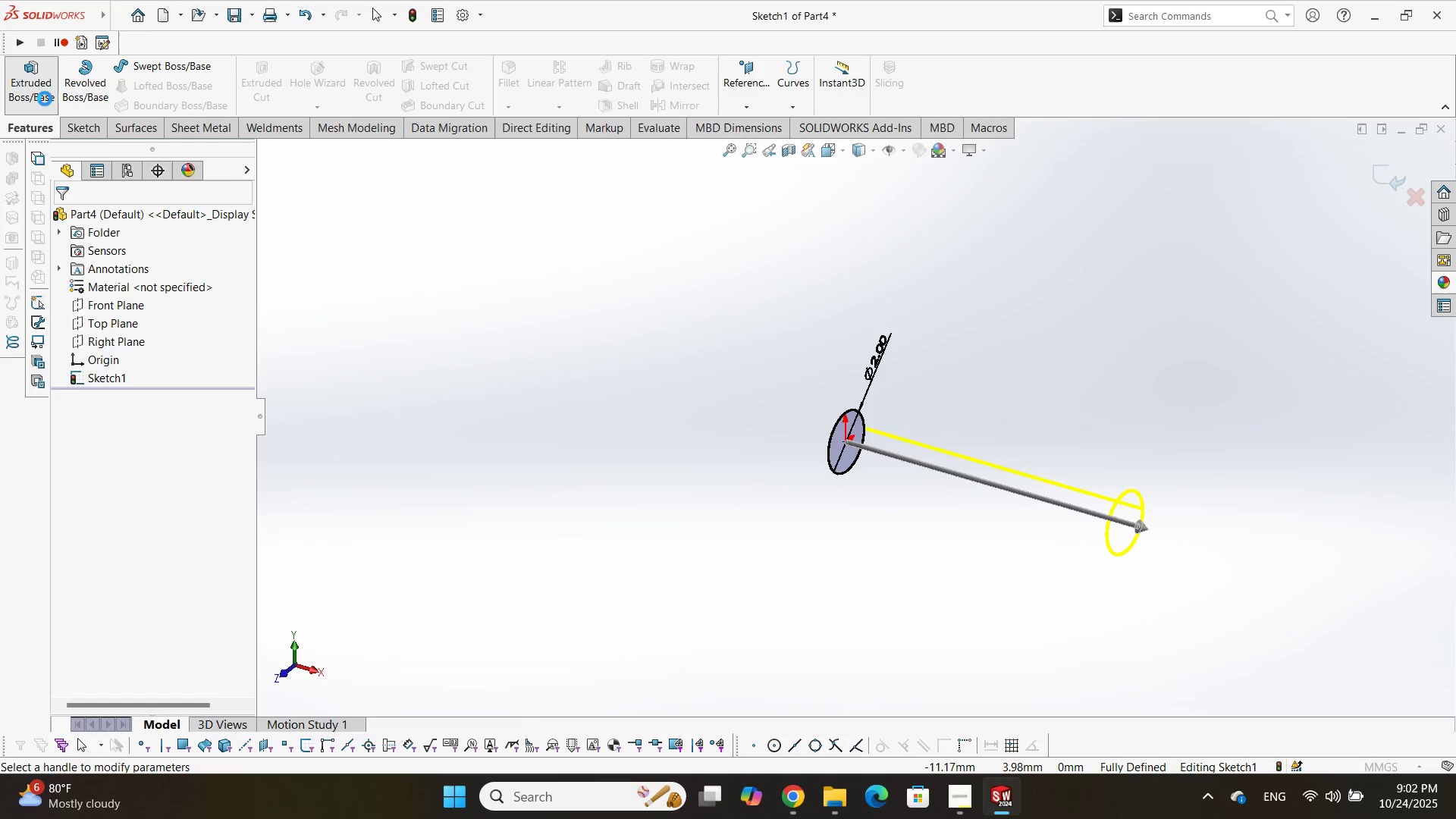 
key(Numpad6)
 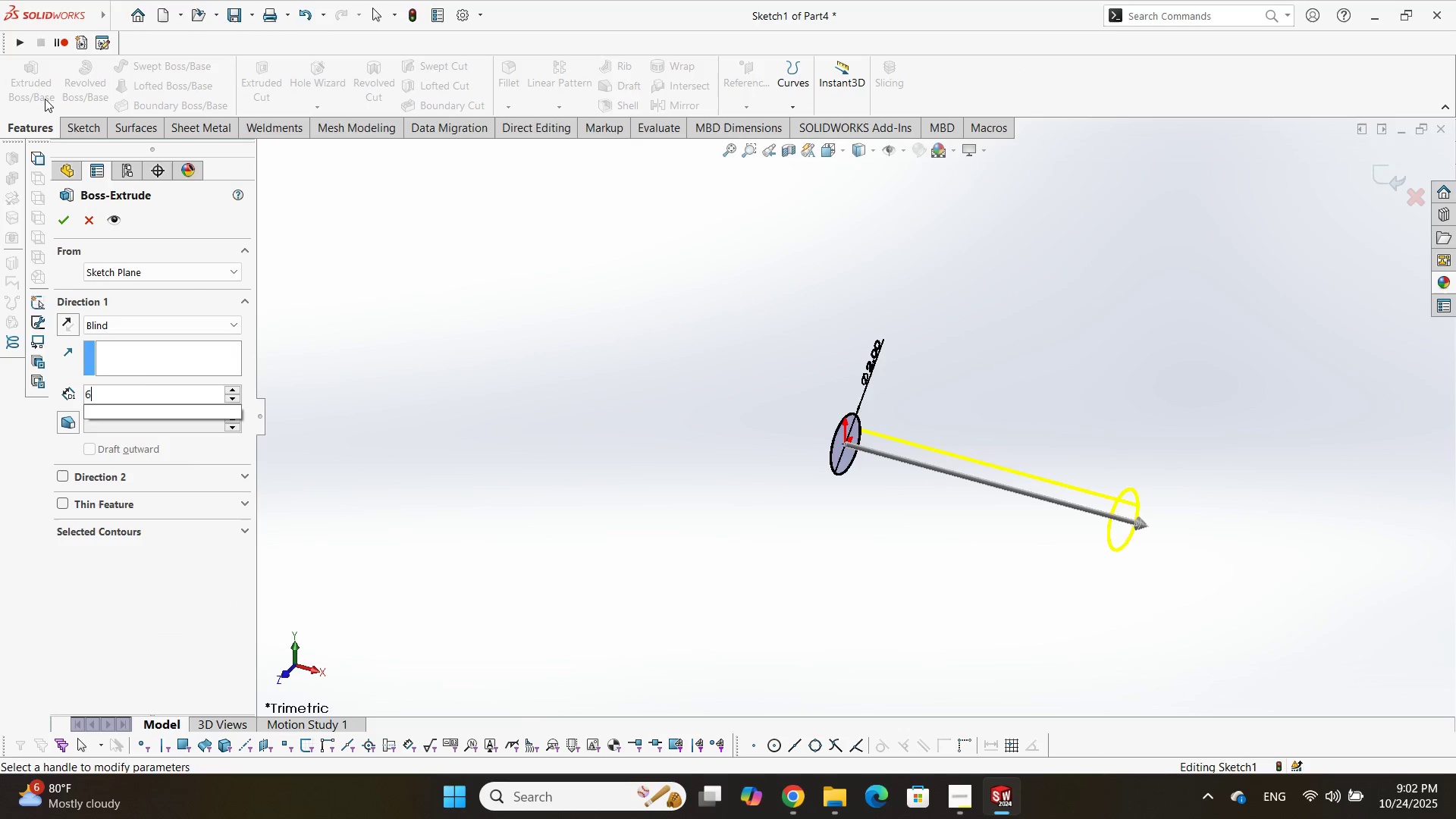 
key(NumpadEnter)
 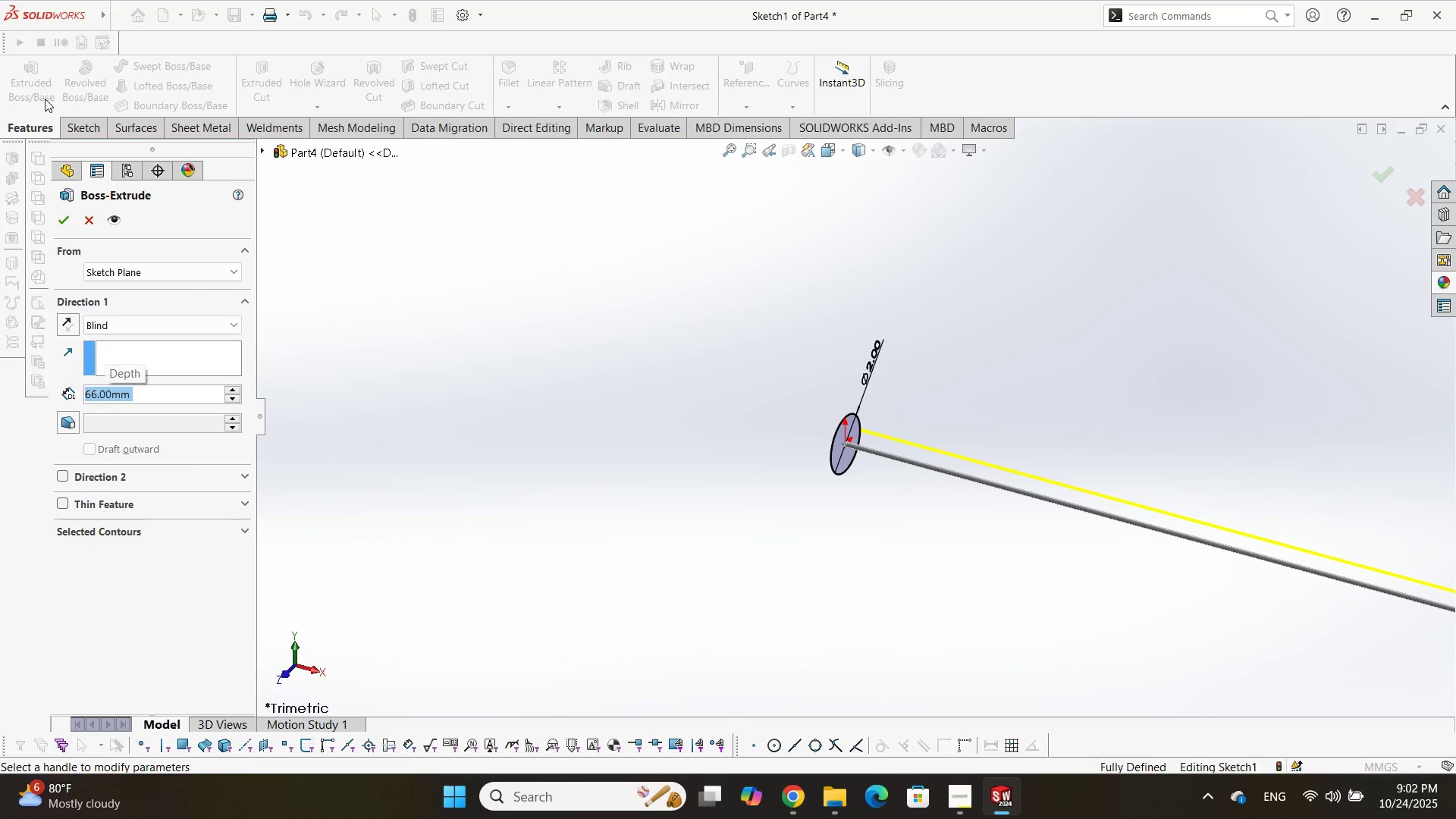 
key(NumpadEnter)
 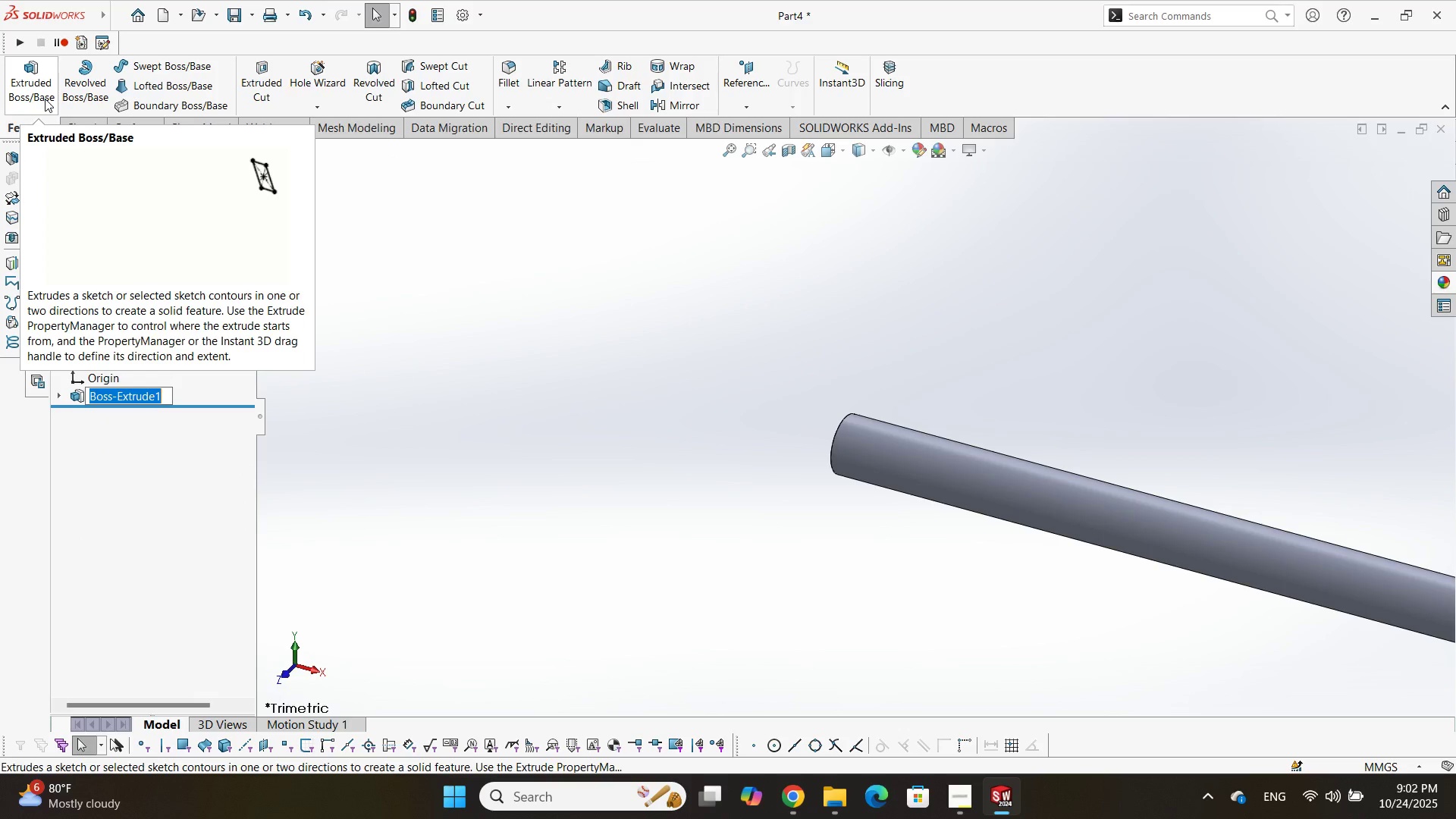 
scroll: coordinate [1156, 496], scroll_direction: up, amount: 8.0
 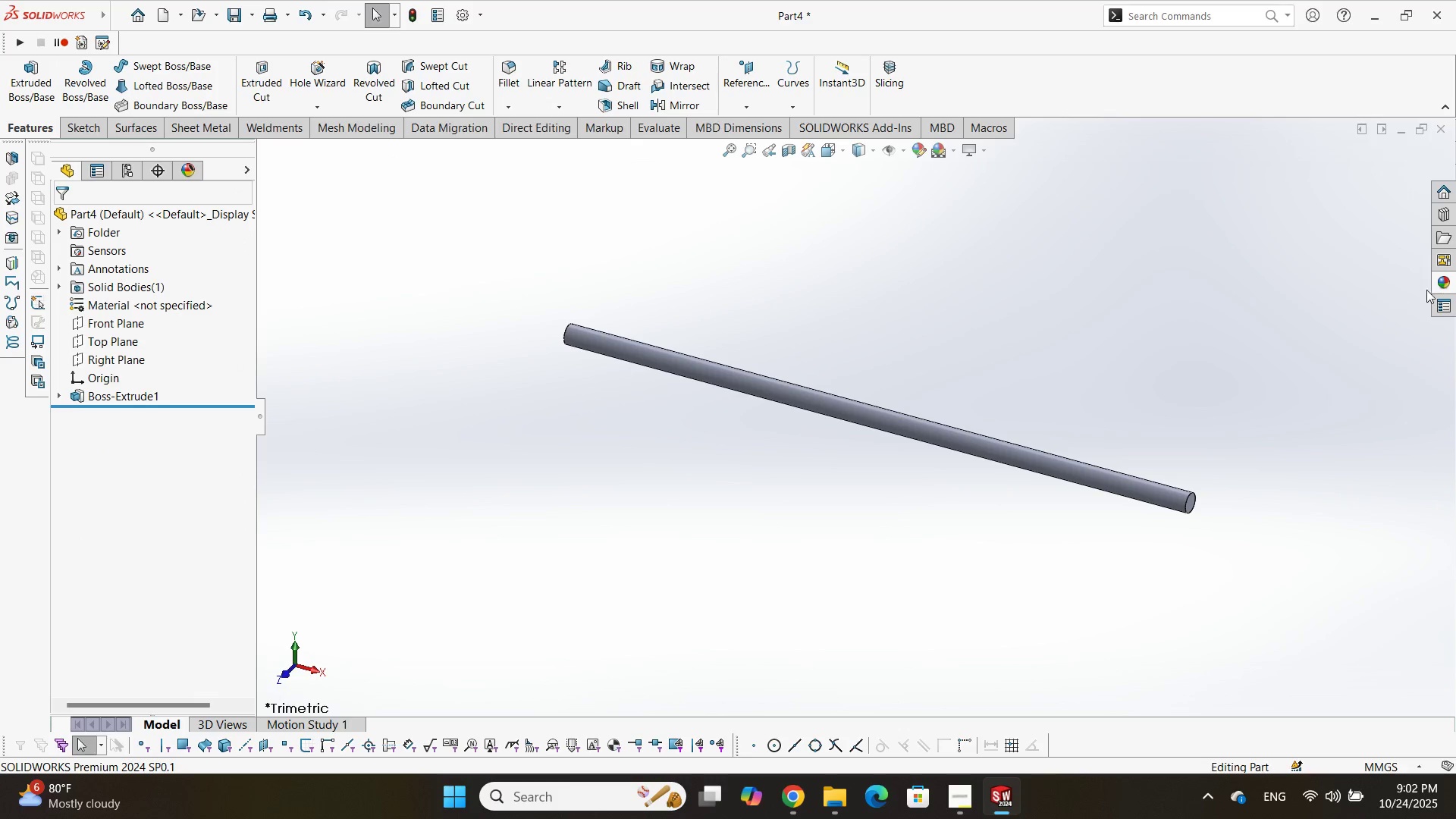 
left_click([1448, 278])
 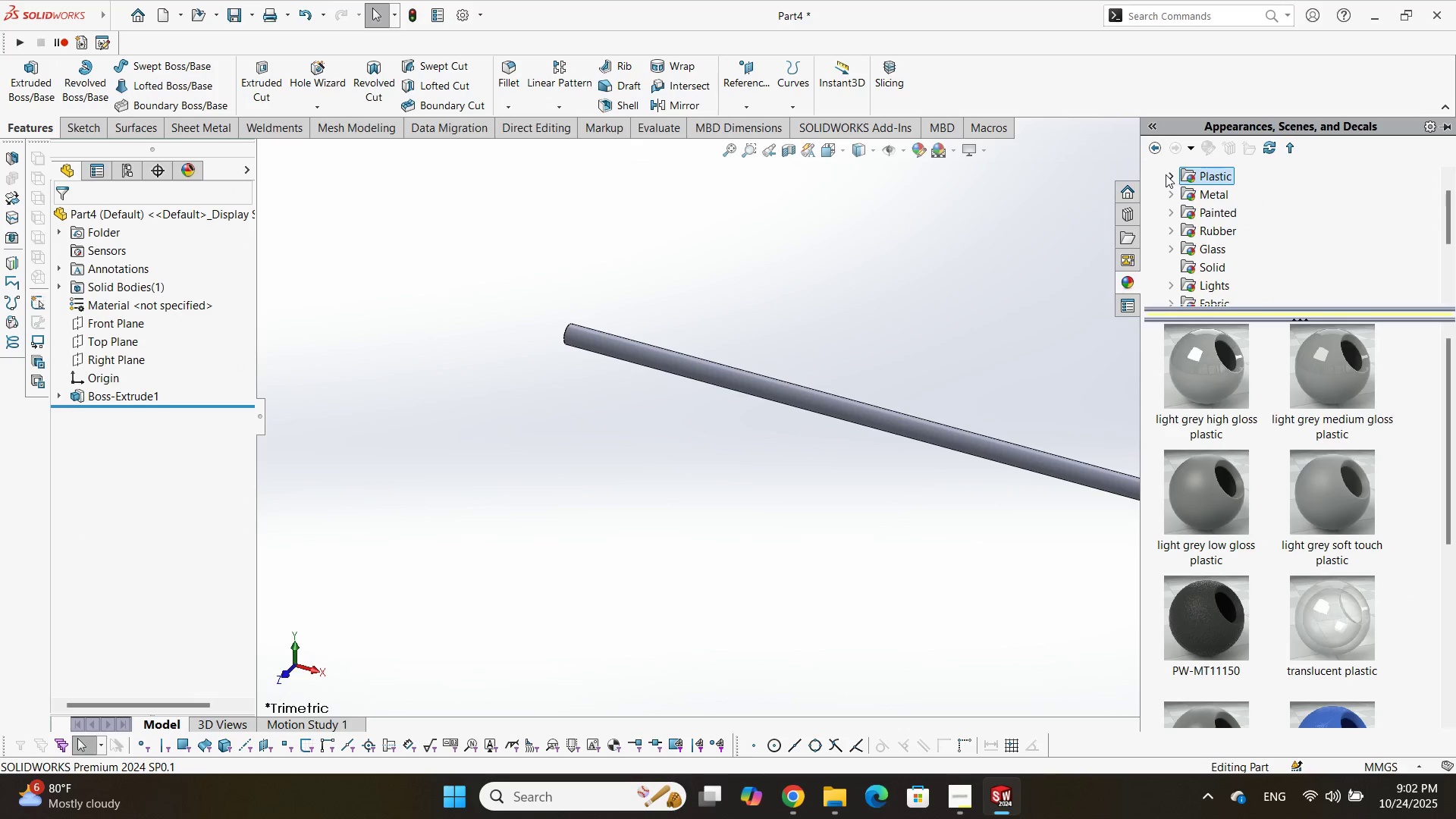 
double_click([1188, 188])
 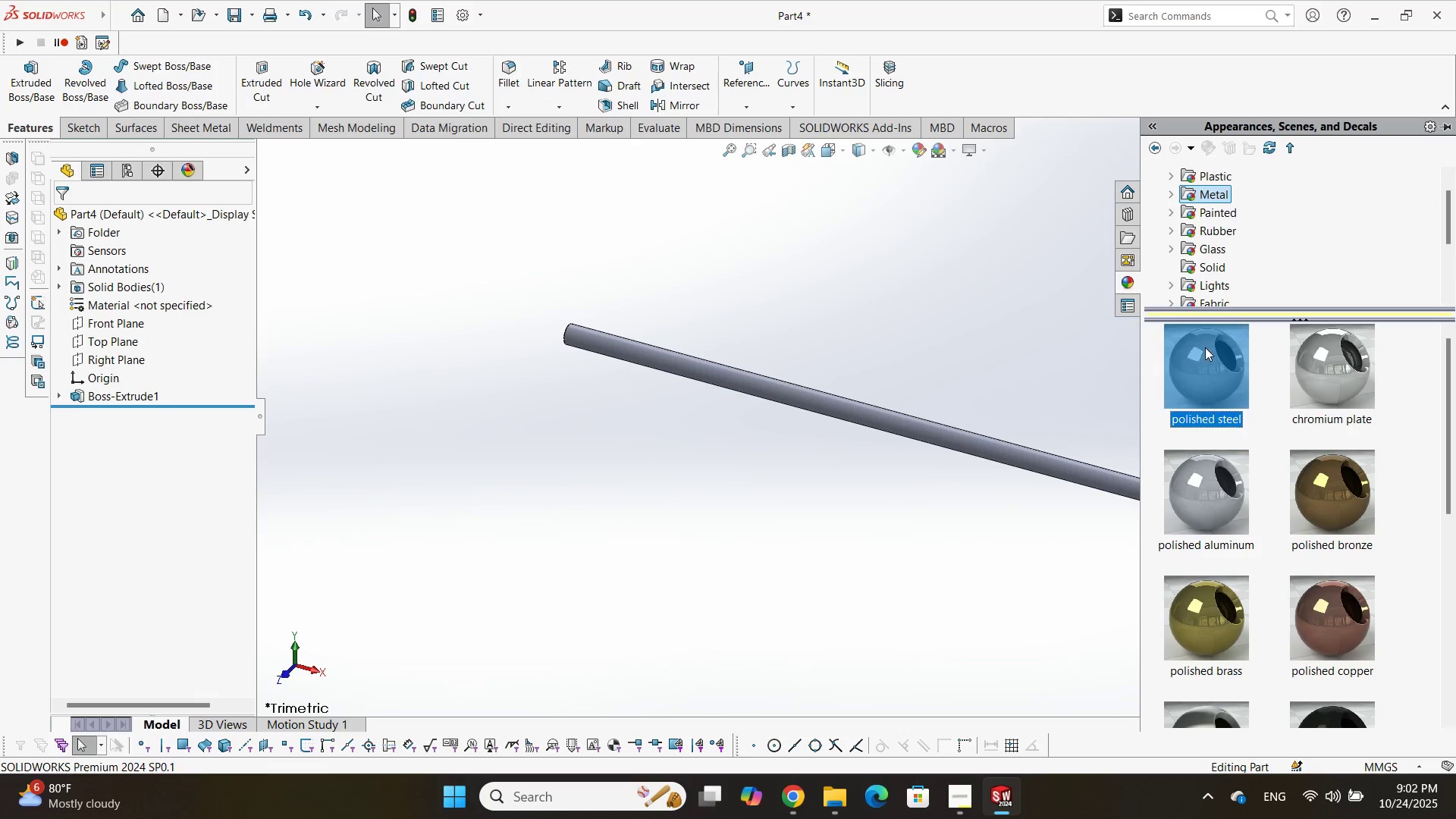 
double_click([1205, 347])
 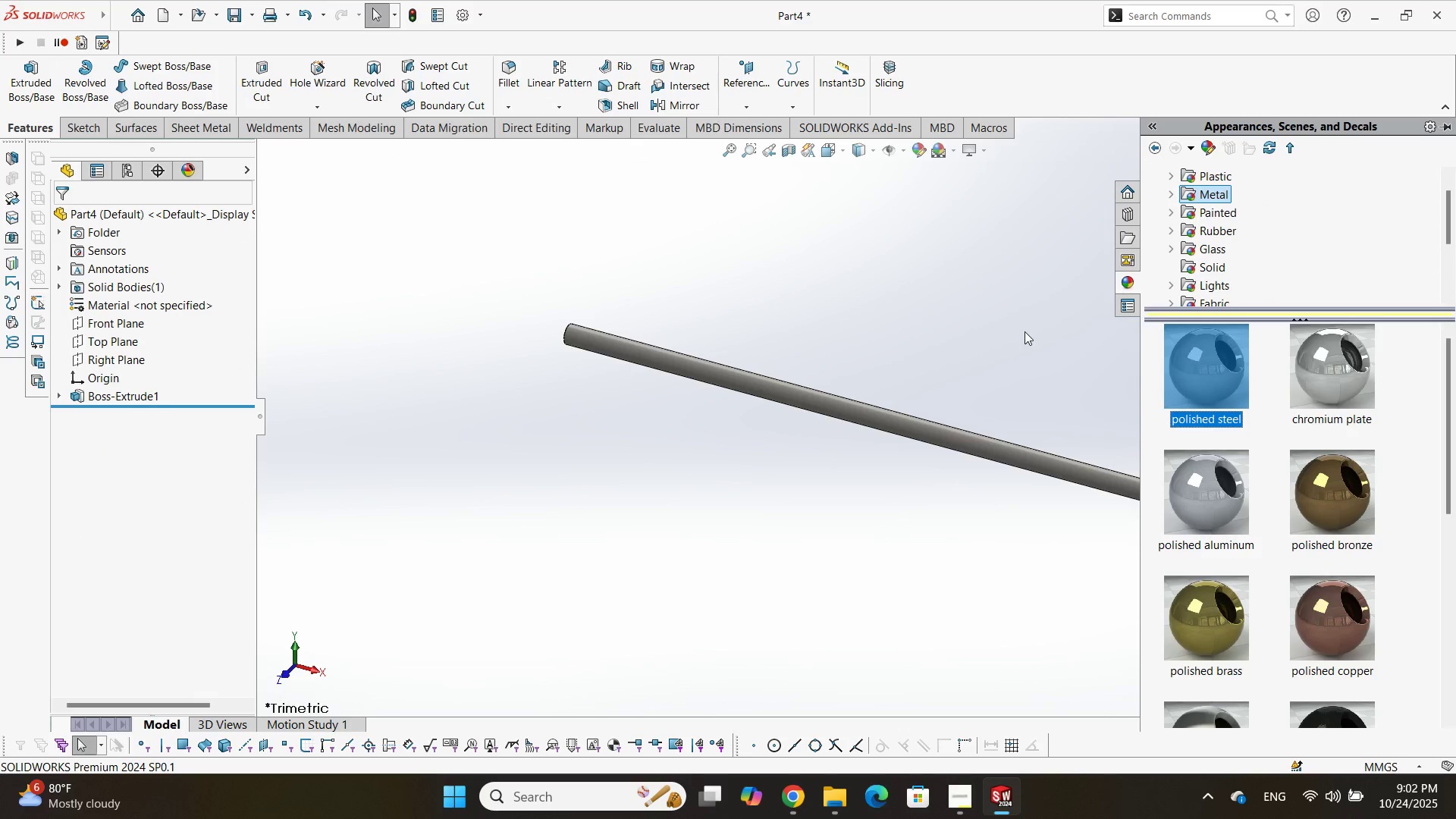 
triple_click([1020, 329])
 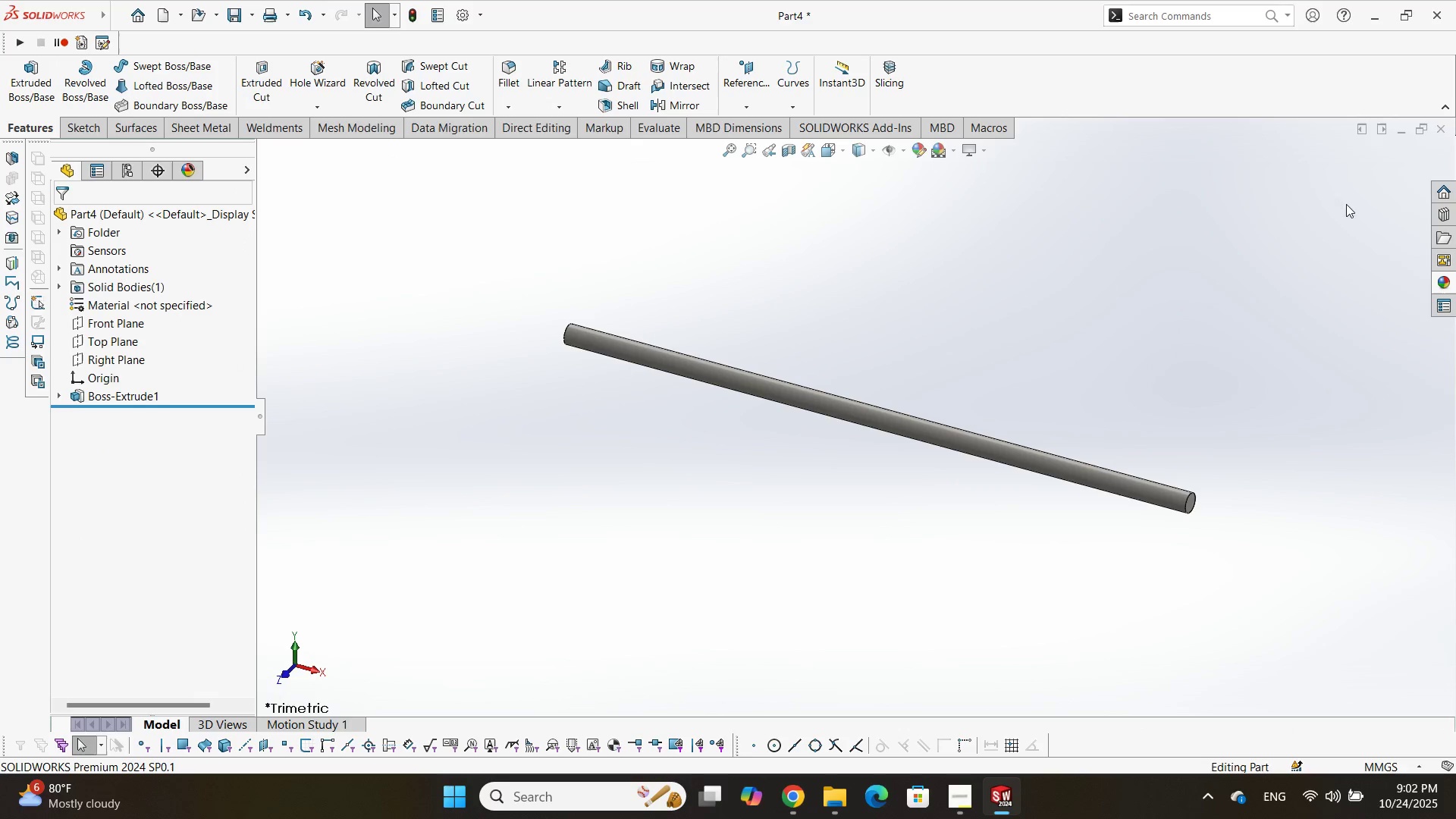 
key(Control+S)
 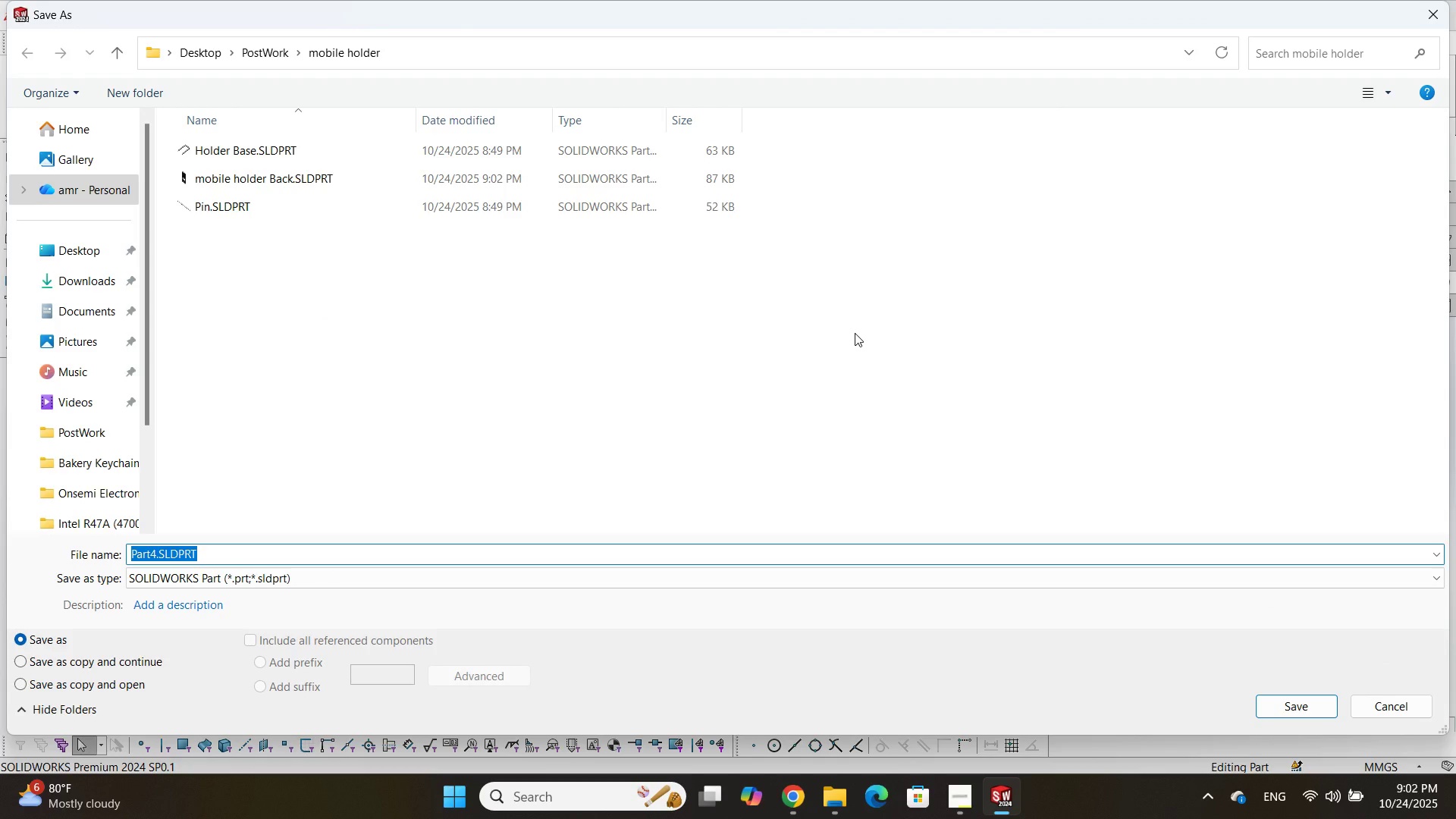 
type(smaller pin)
 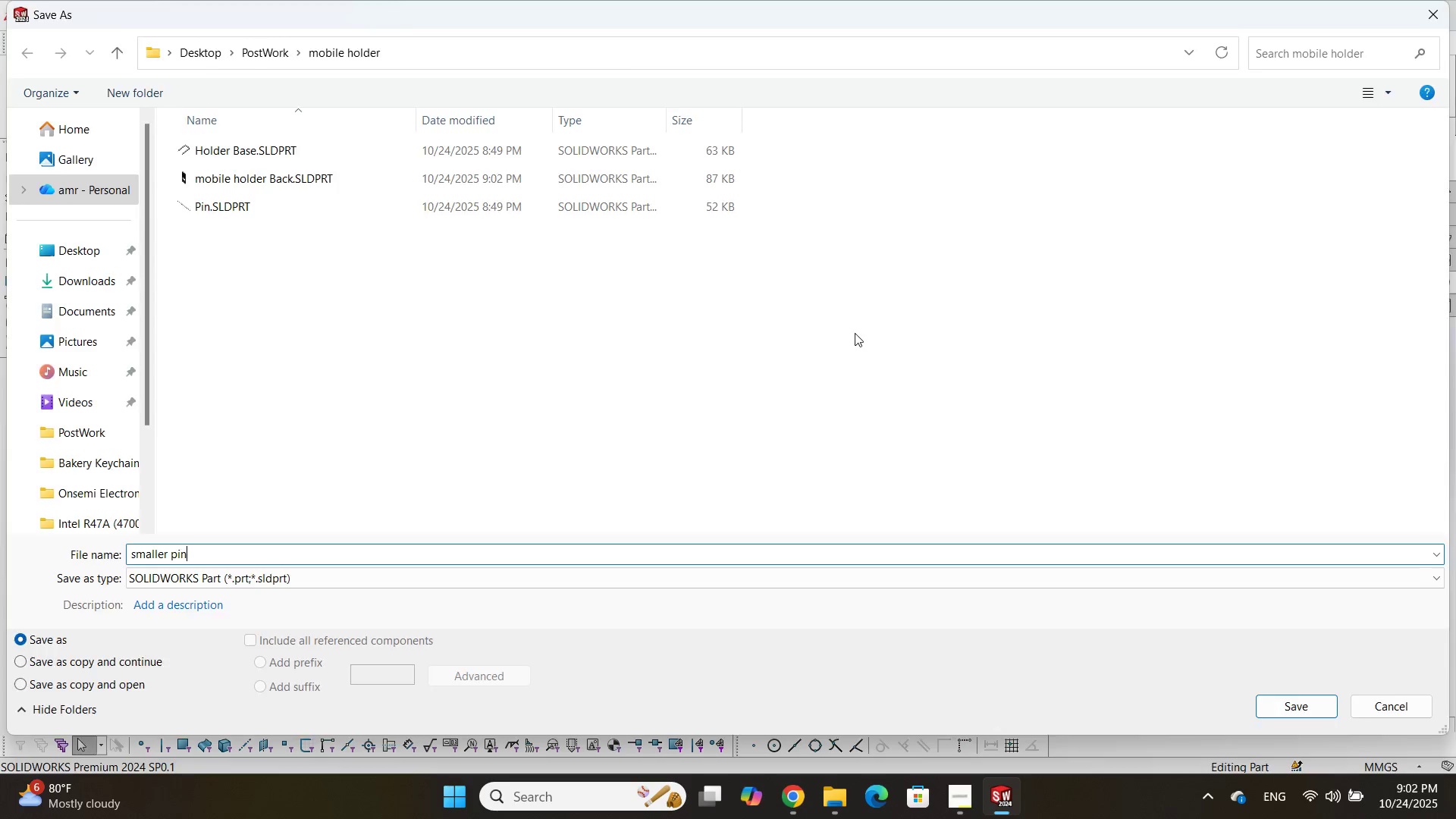 
key(Enter)
 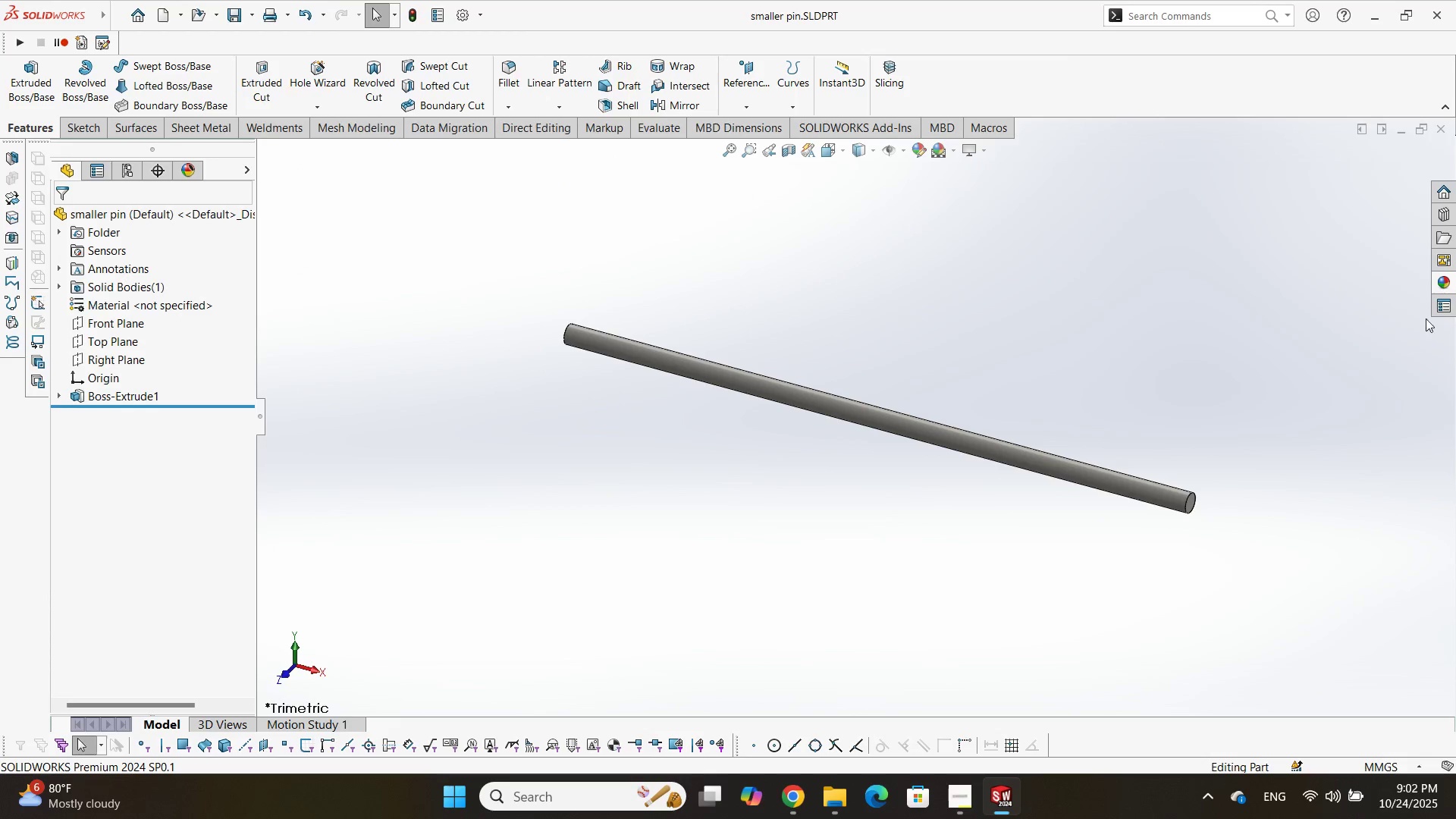 
left_click([1443, 285])
 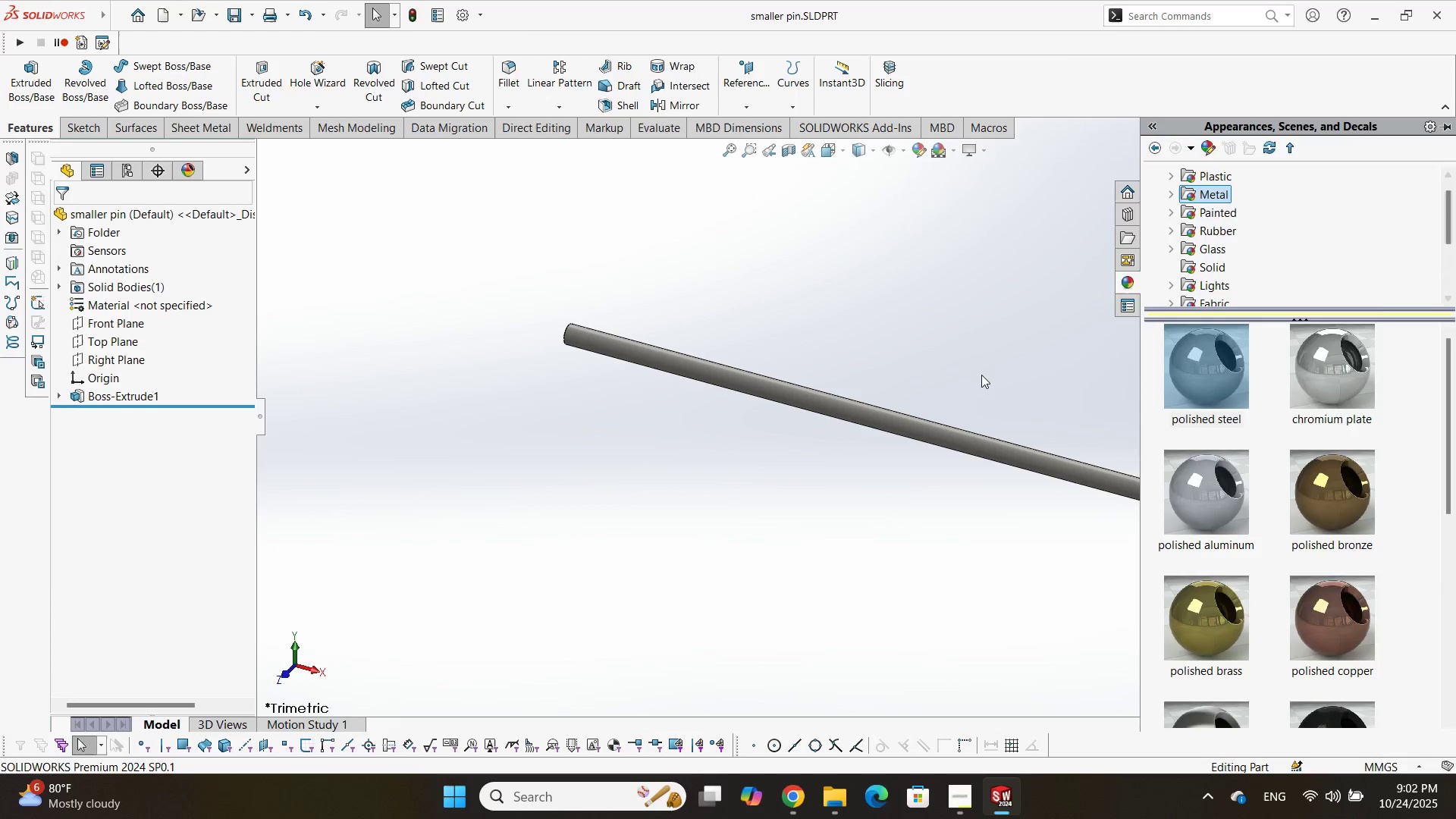 
left_click([981, 343])
 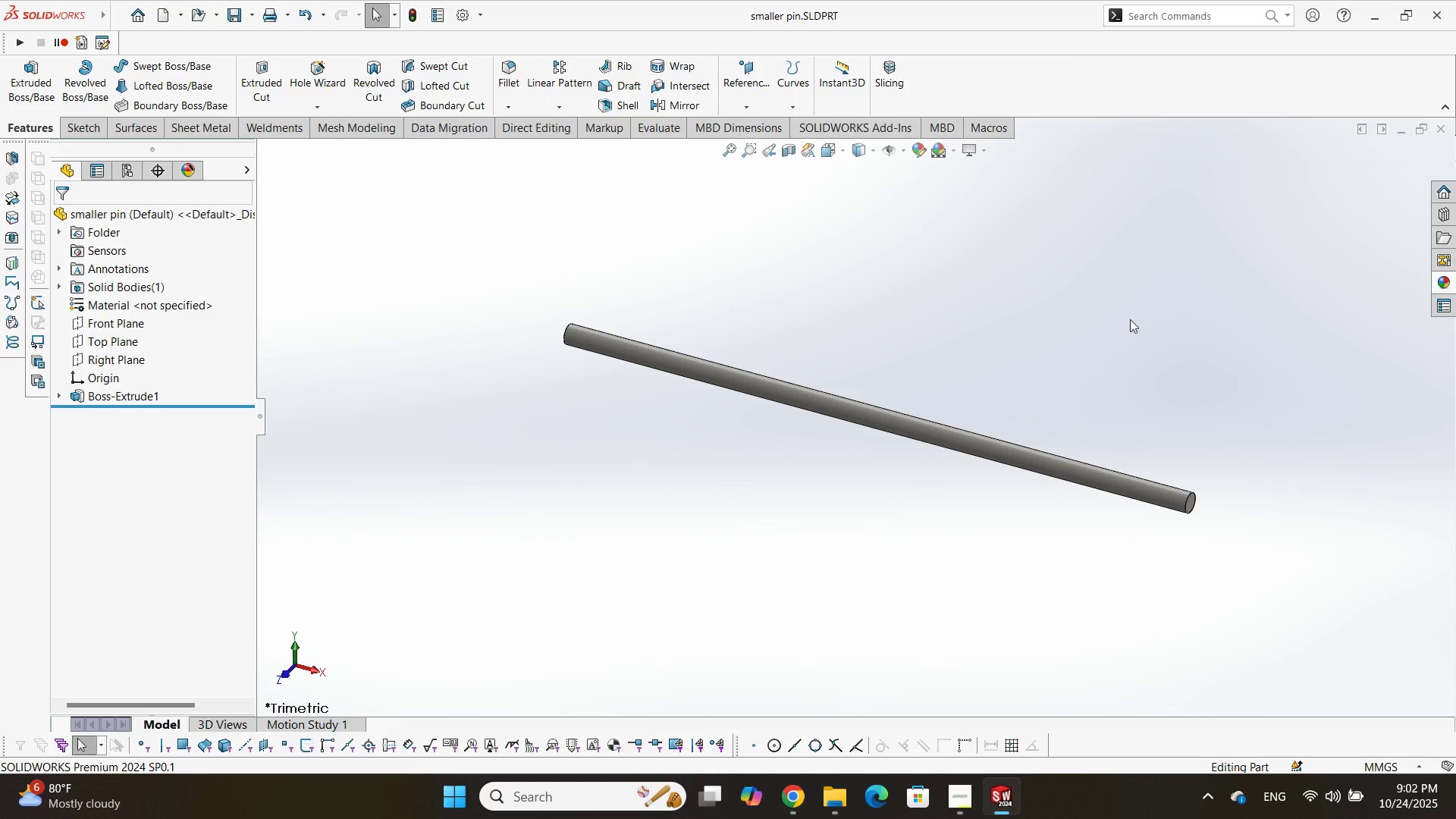 
key(Control+S)
 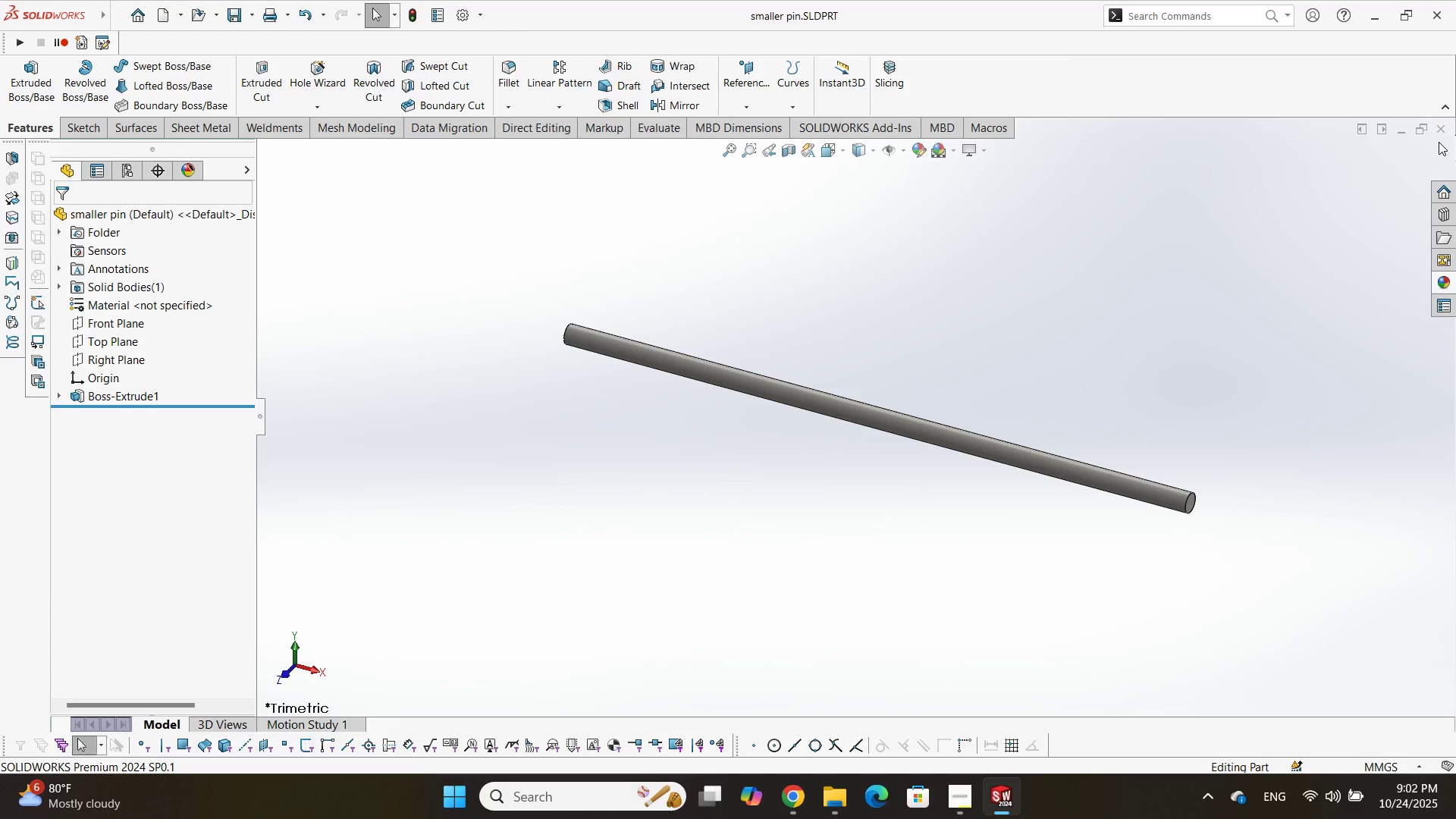 
left_click([1439, 140])
 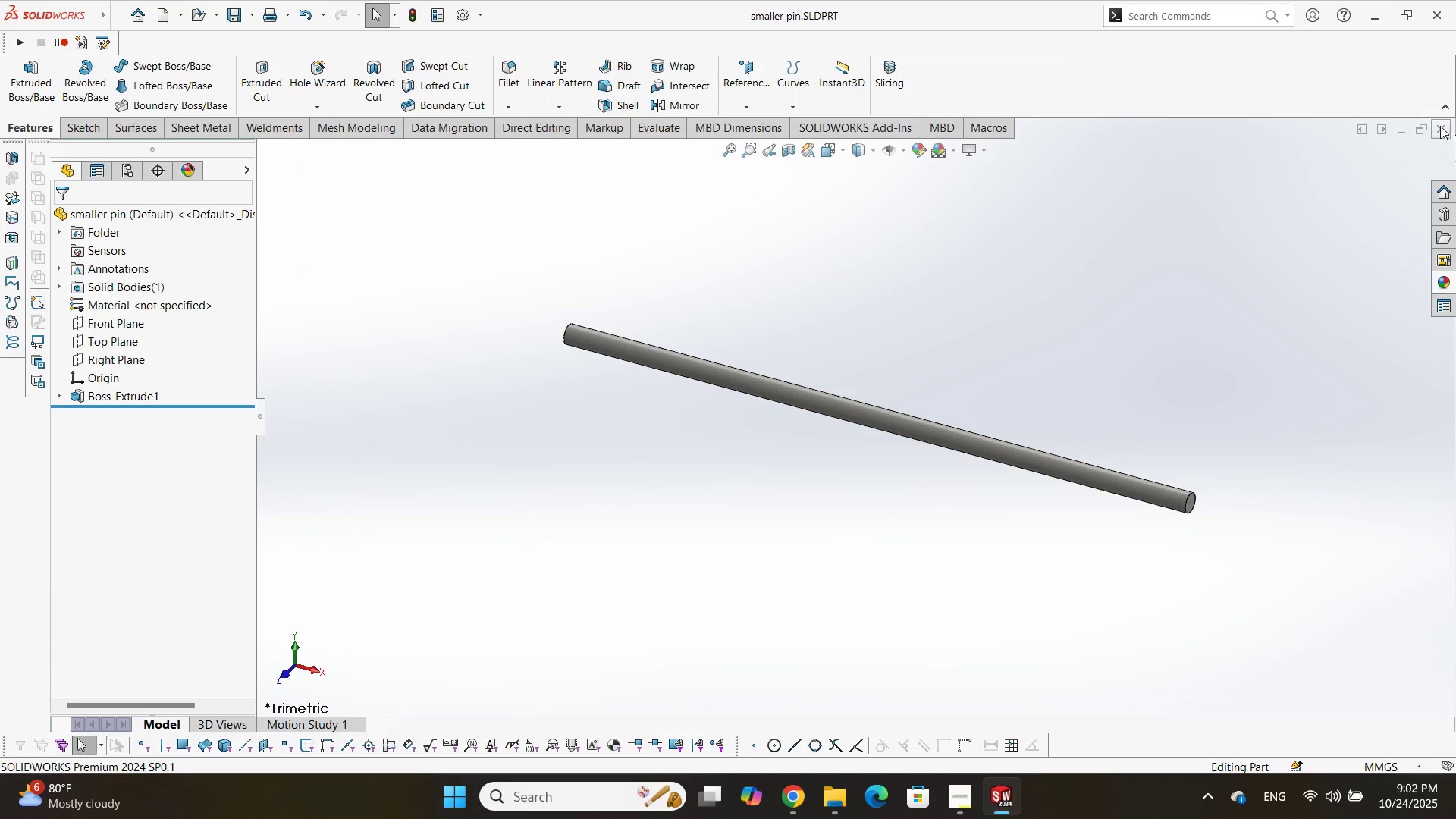 
left_click([1440, 126])
 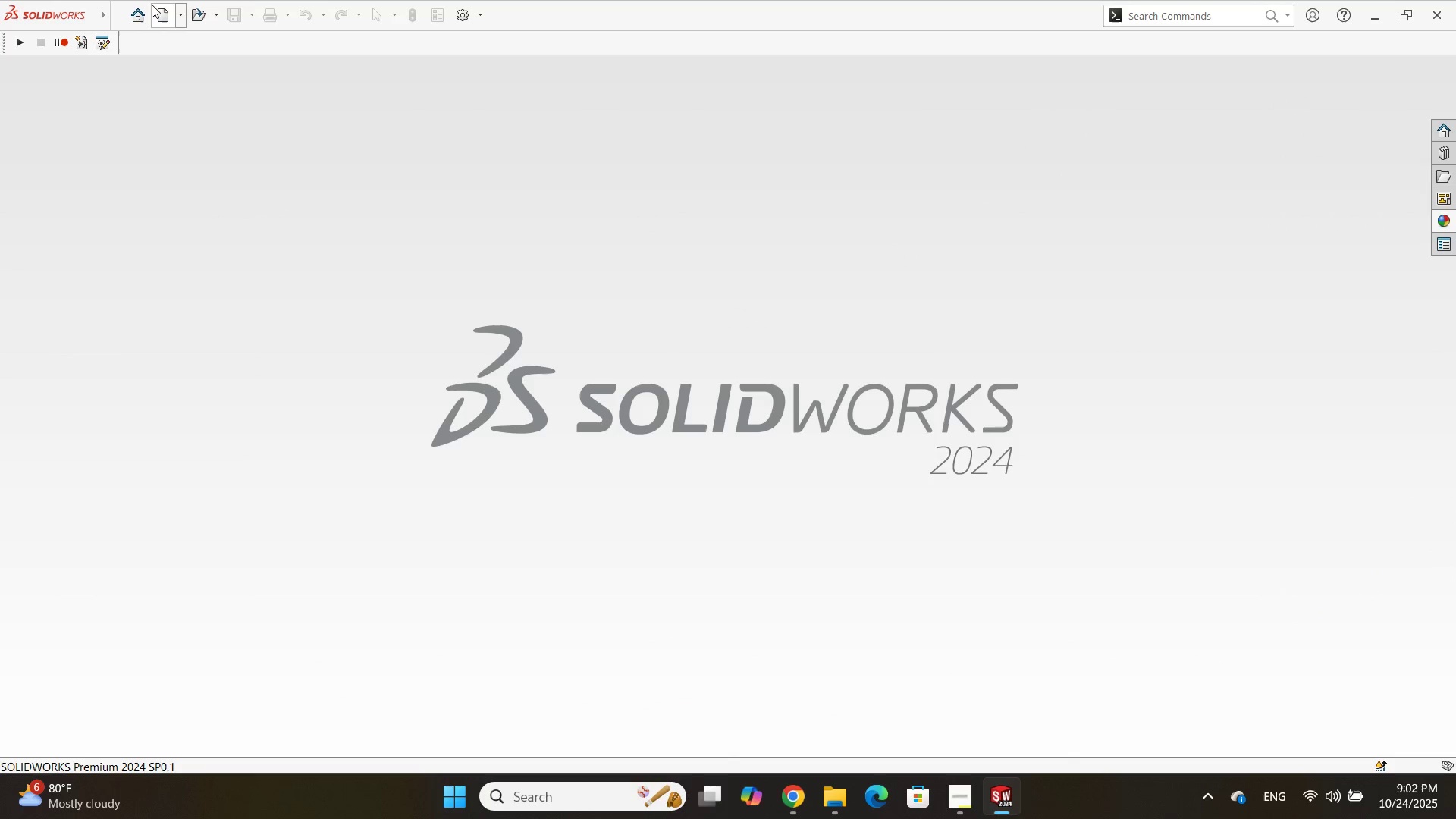 
left_click([153, 5])
 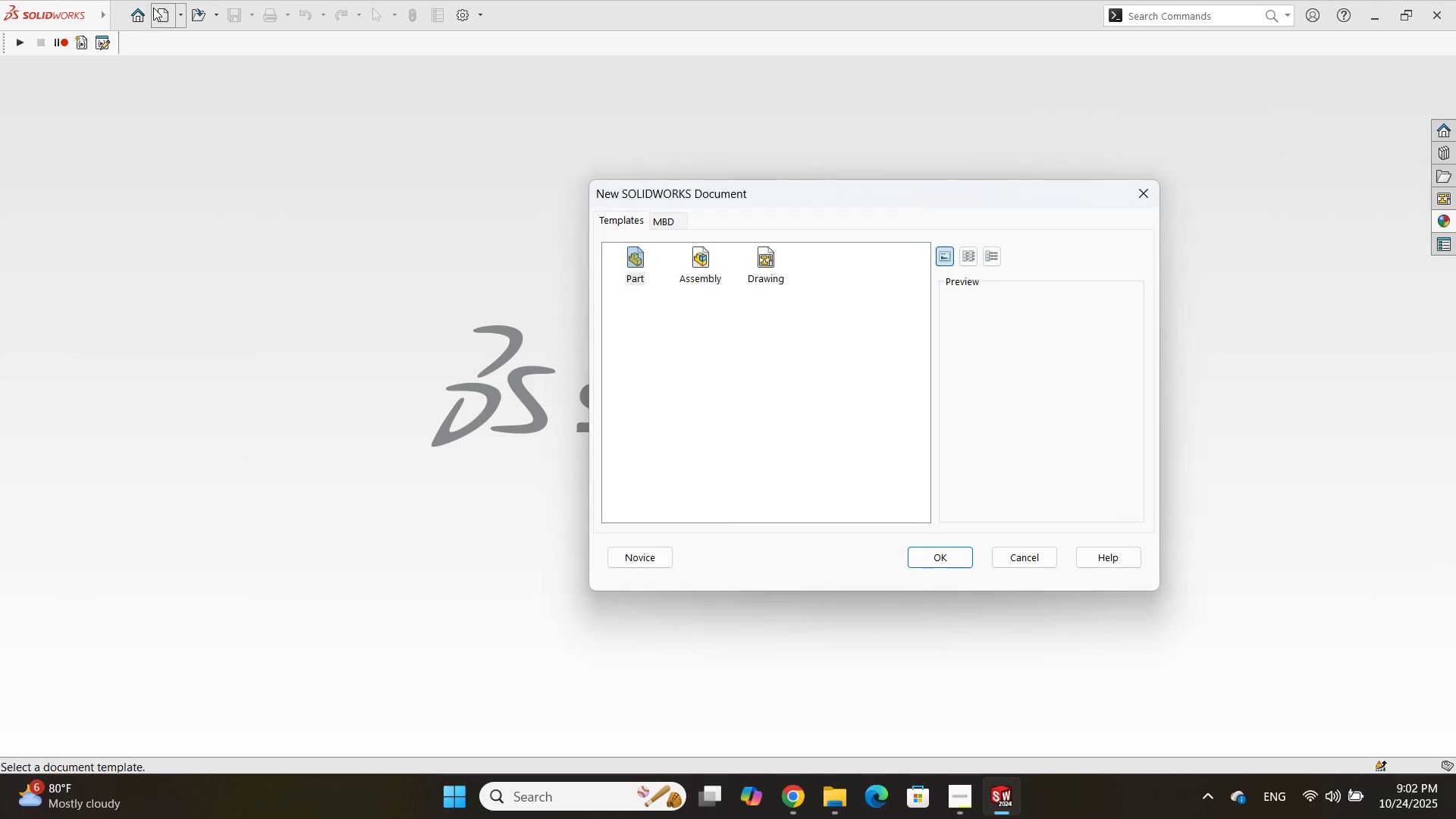 
key(Enter)
 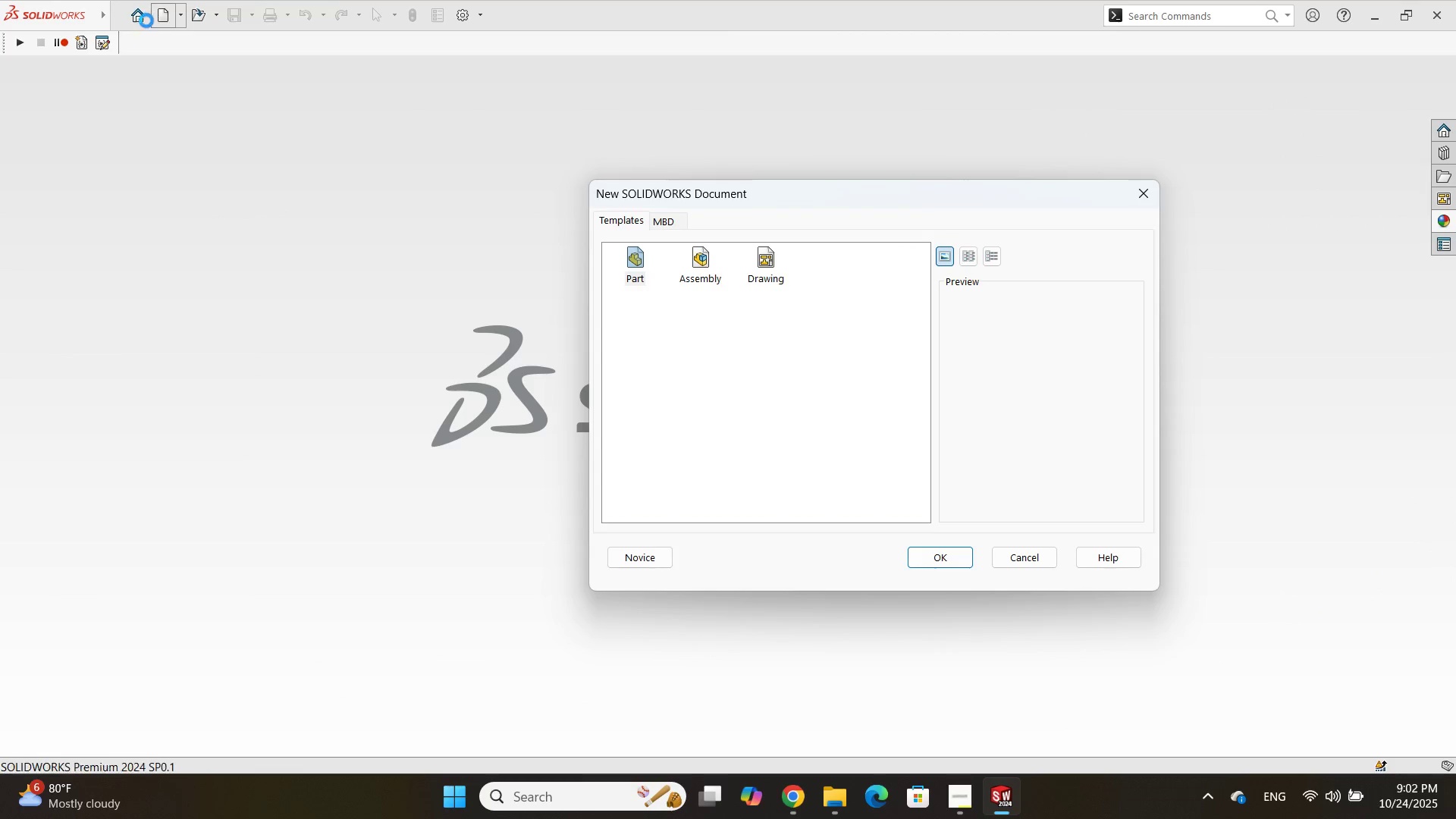 
mouse_move([165, 27])
 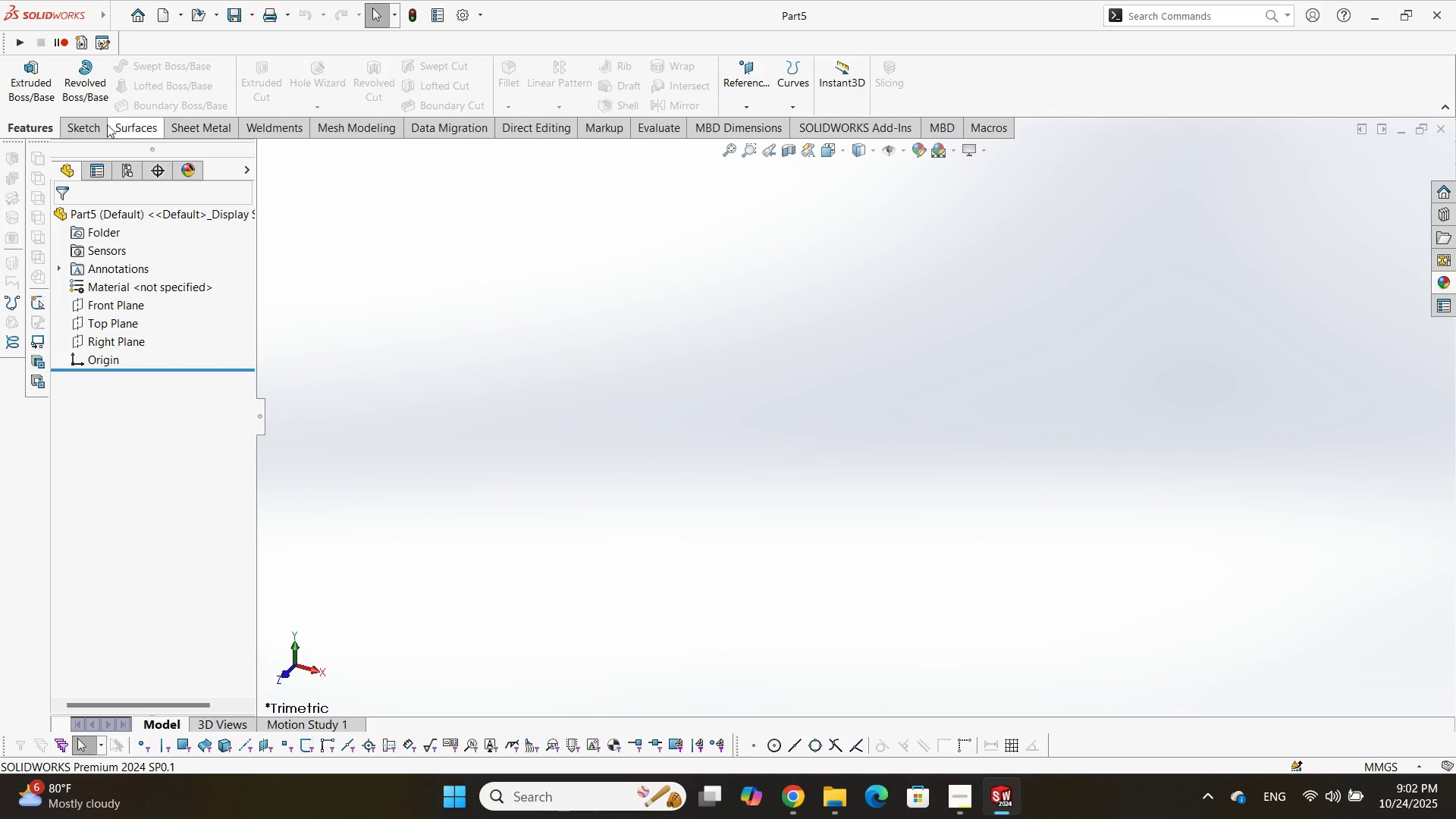 
left_click([86, 115])
 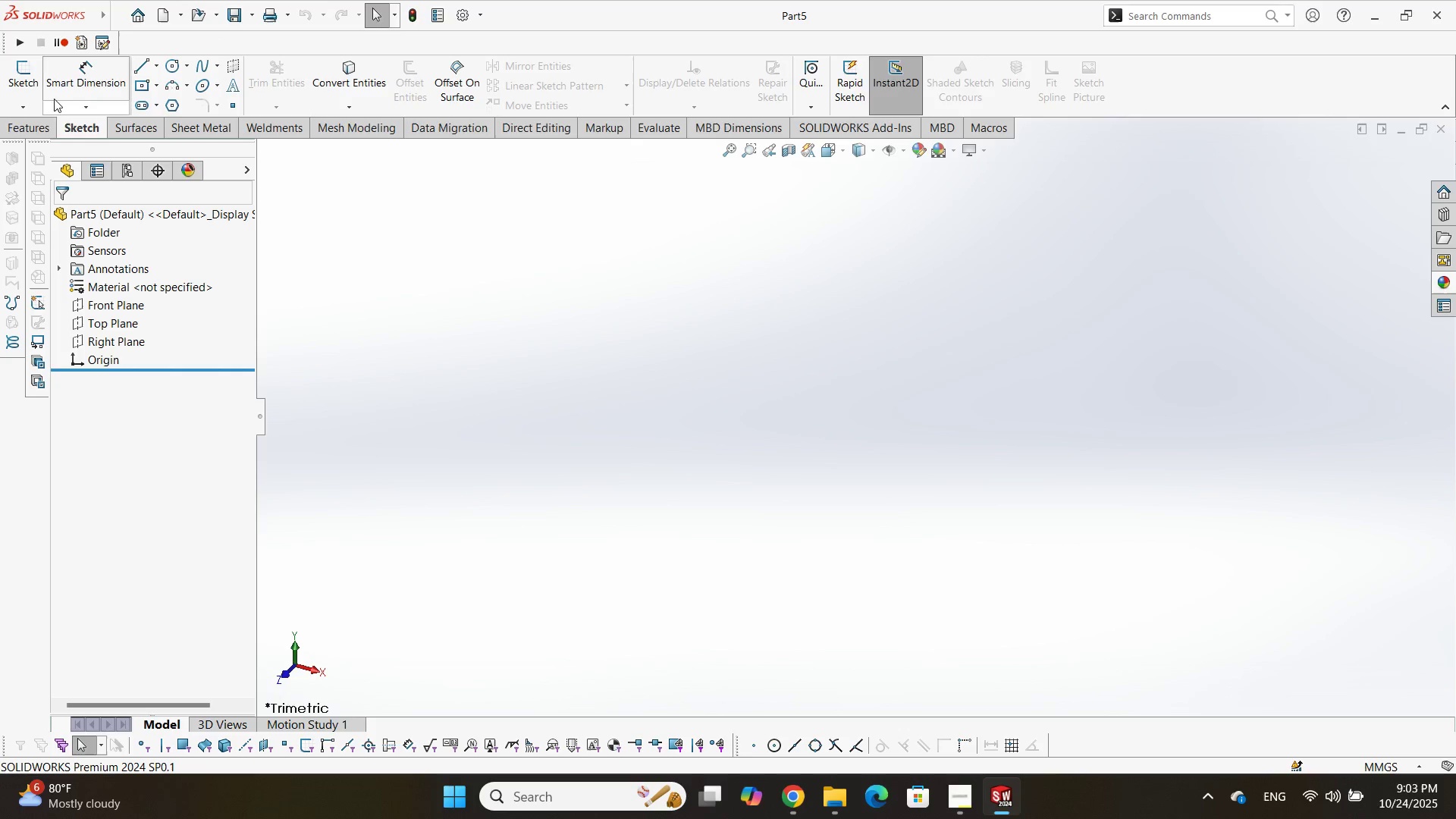 
left_click([28, 85])
 